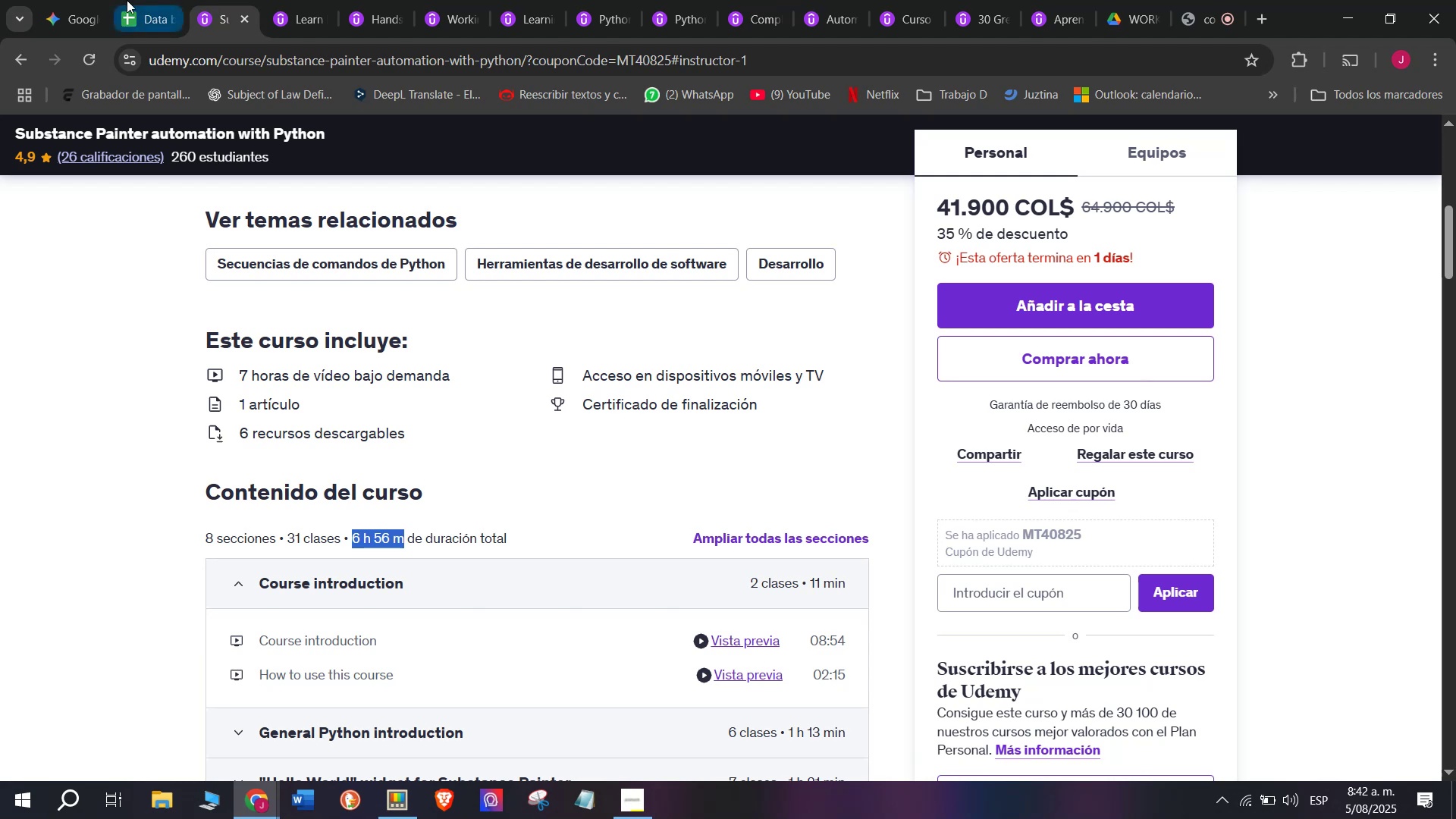 
key(Control+ControlLeft)
 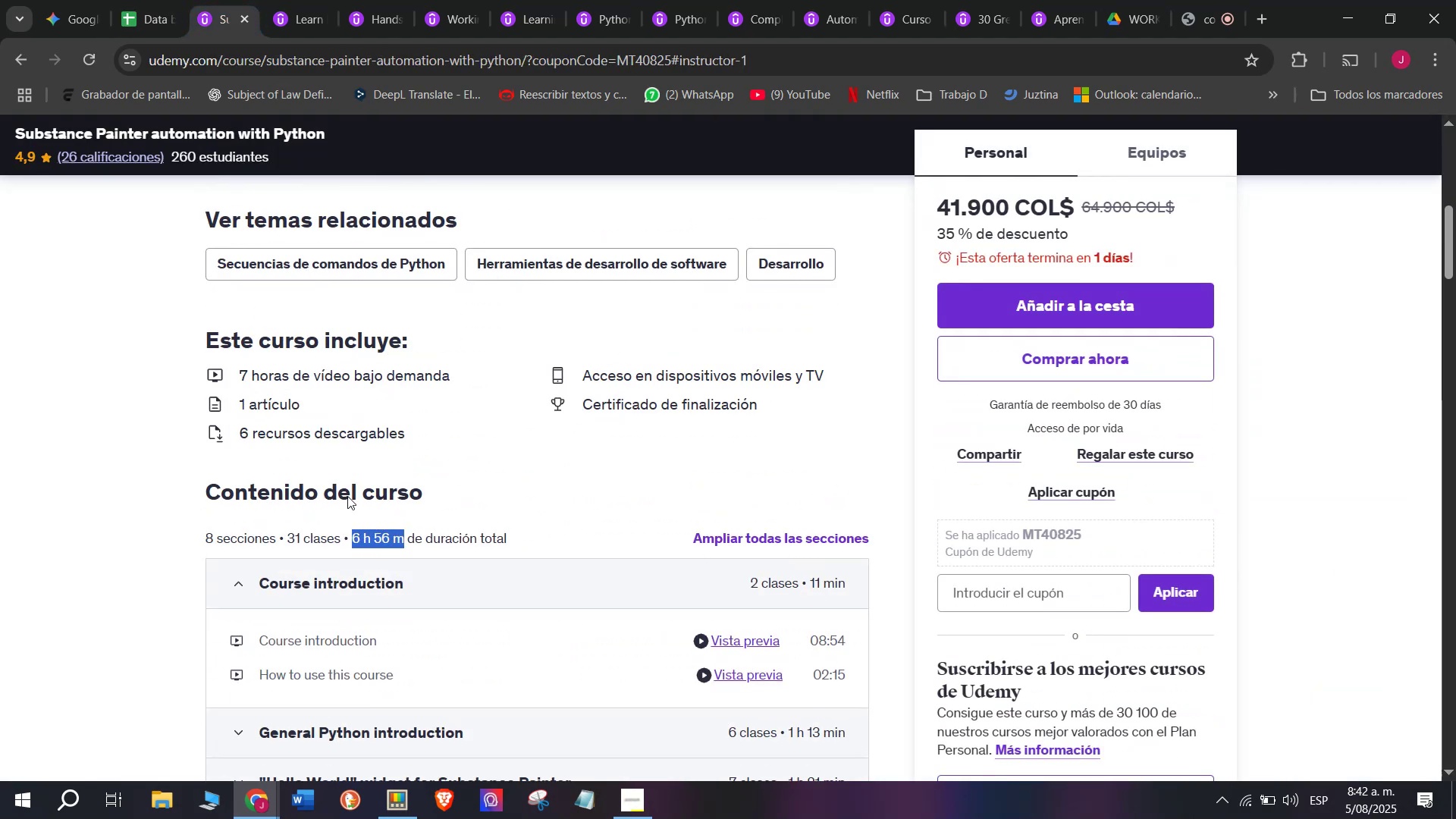 
key(Control+C)
 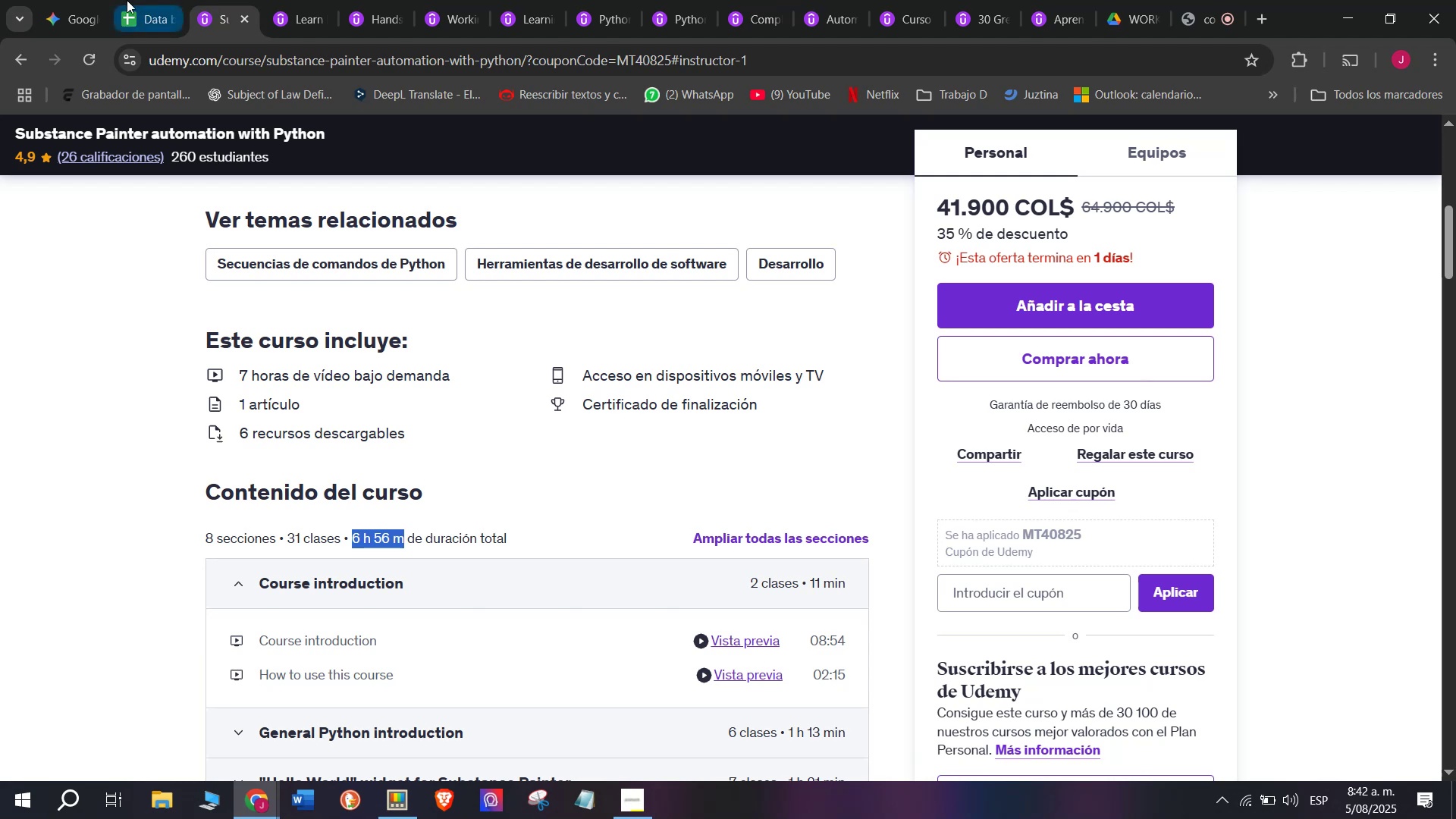 
left_click([127, 0])
 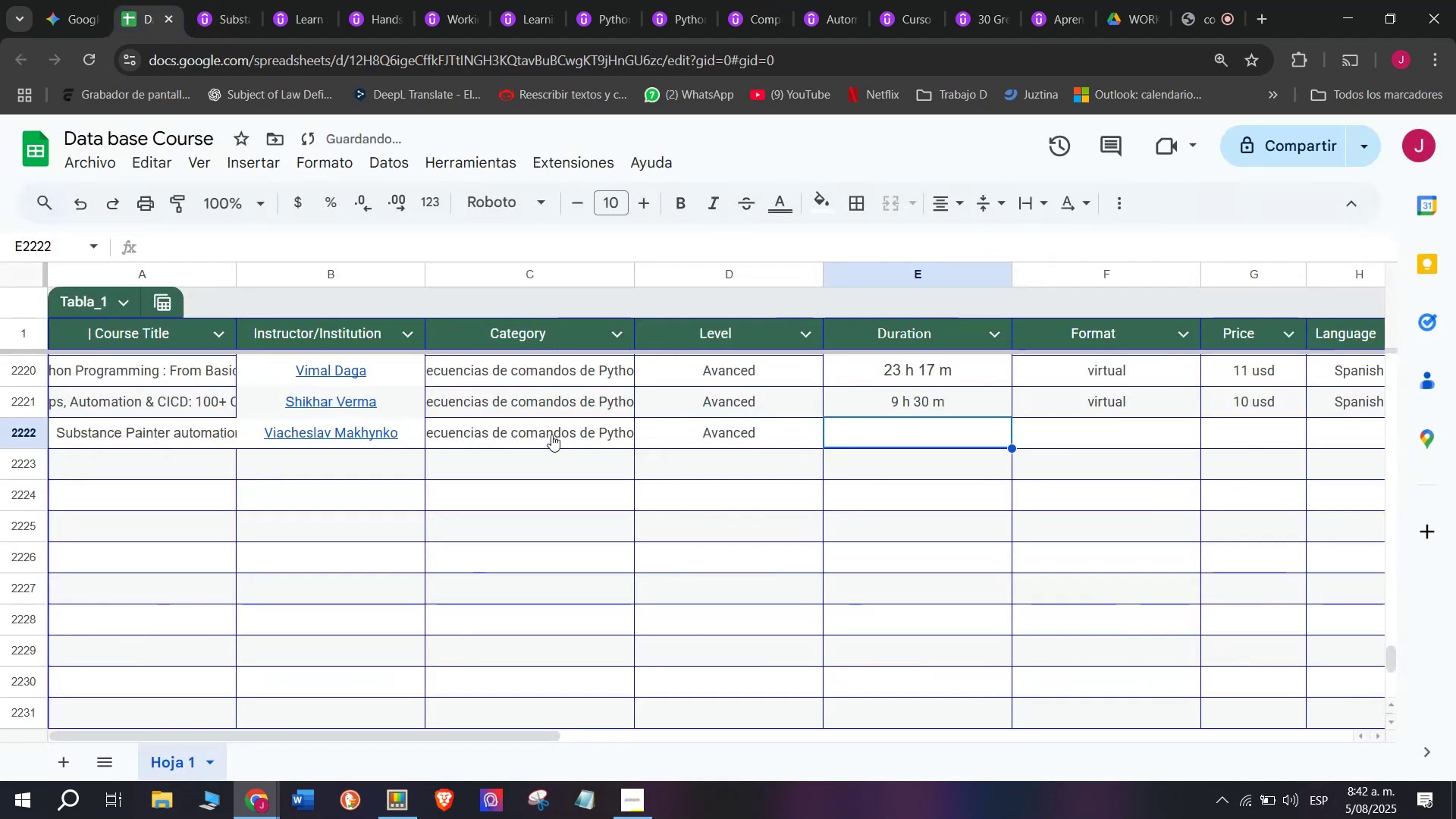 
key(Z)
 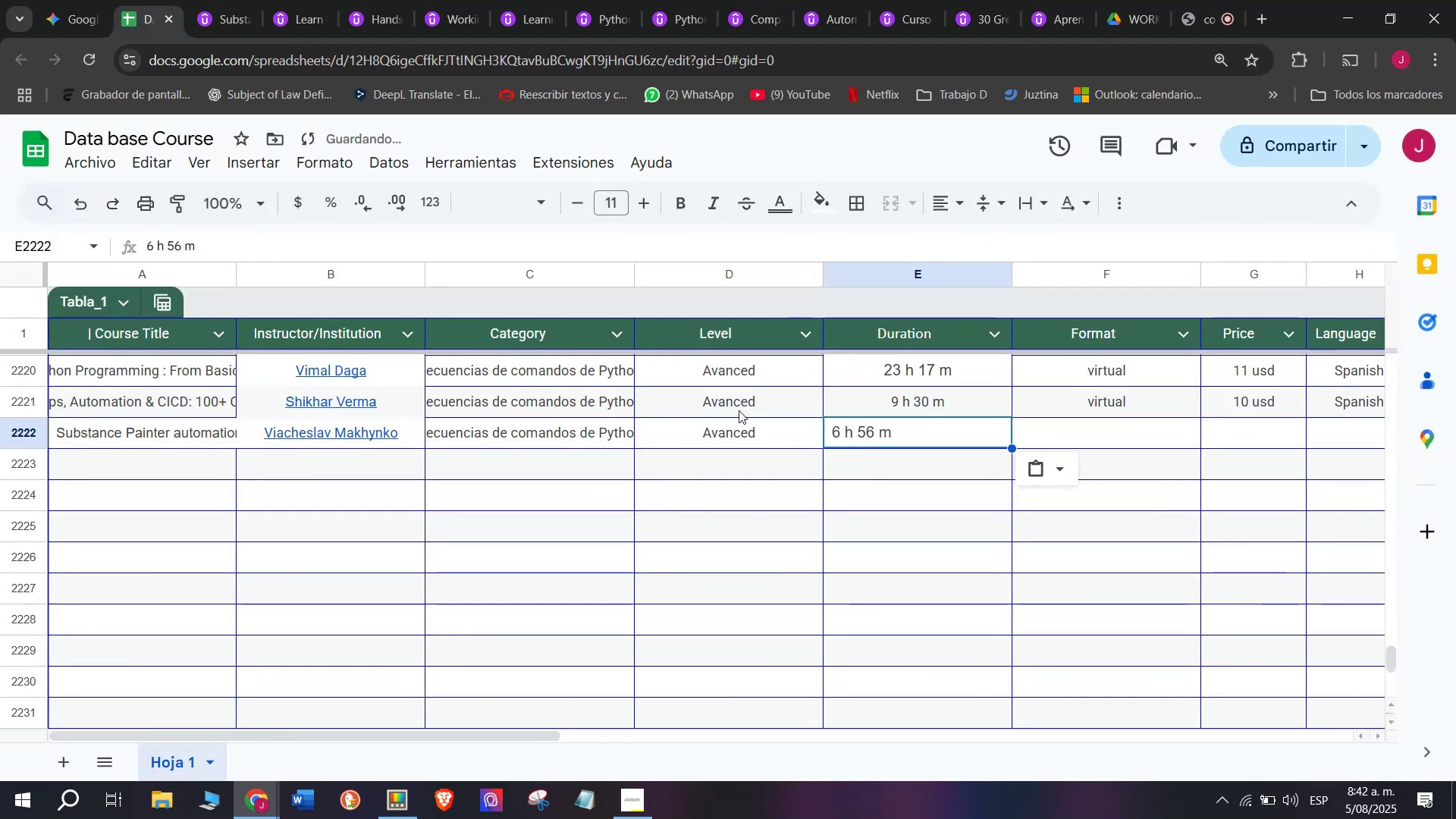 
key(Control+ControlLeft)
 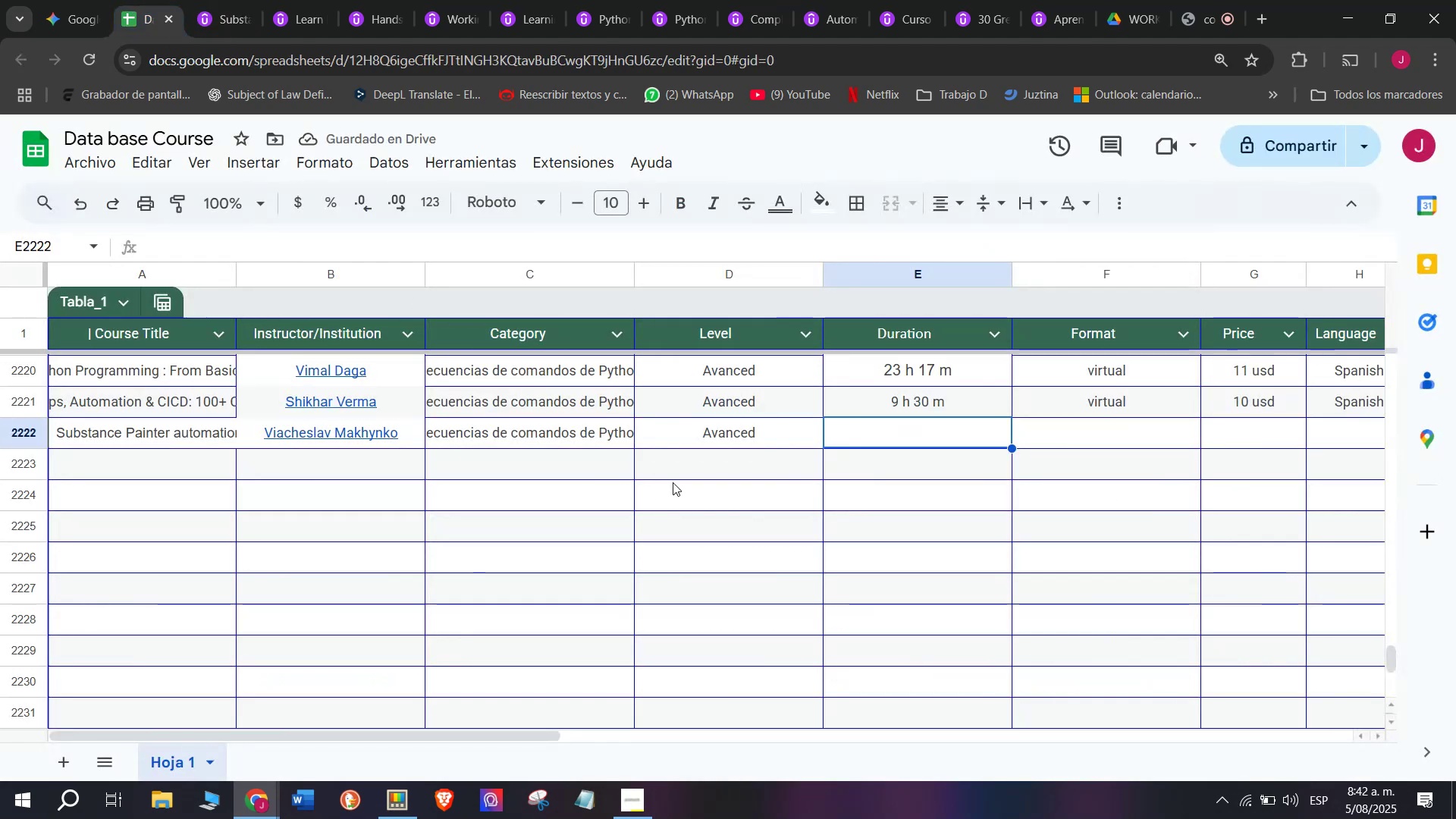 
key(Control+V)
 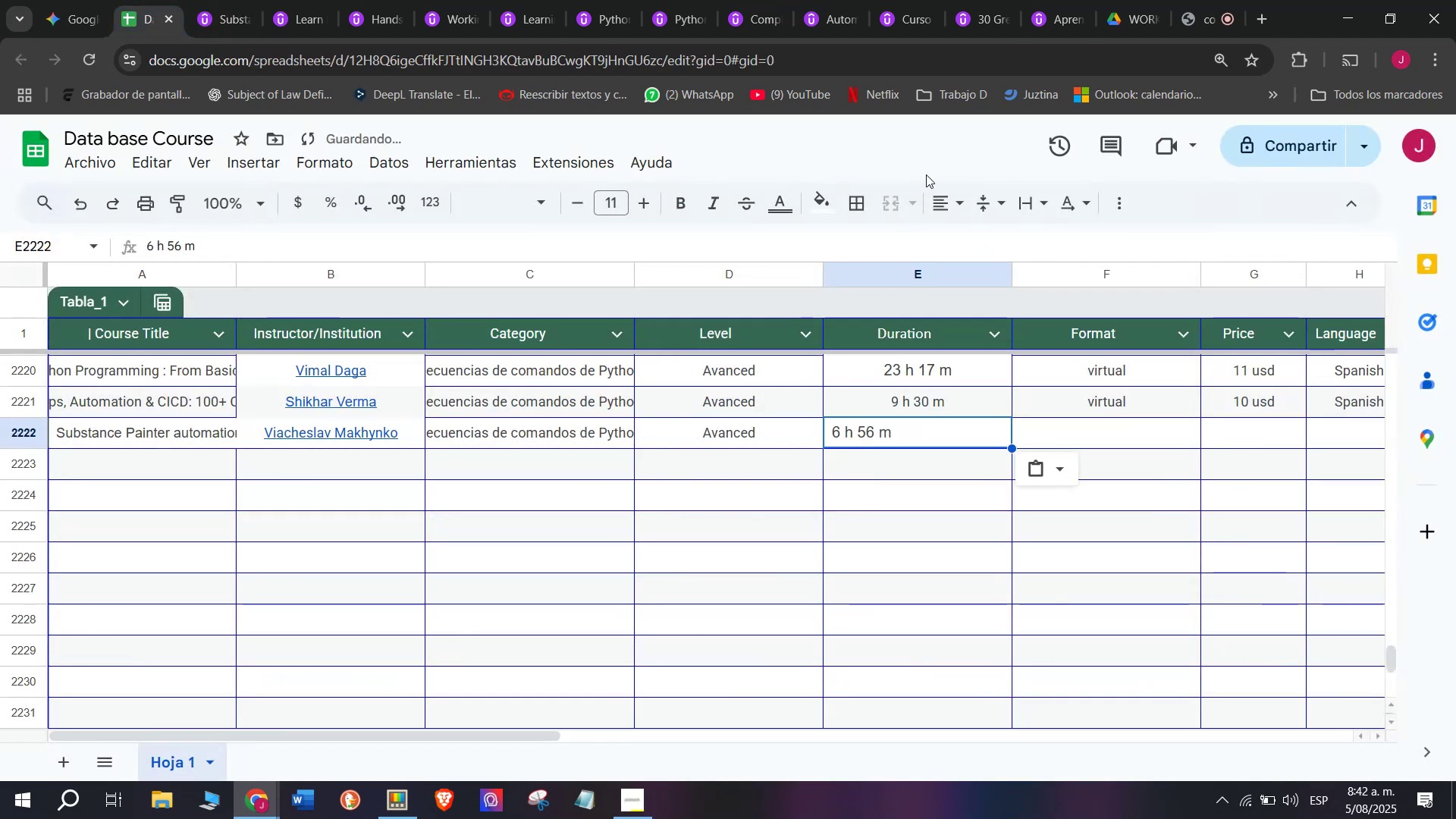 
left_click([943, 199])
 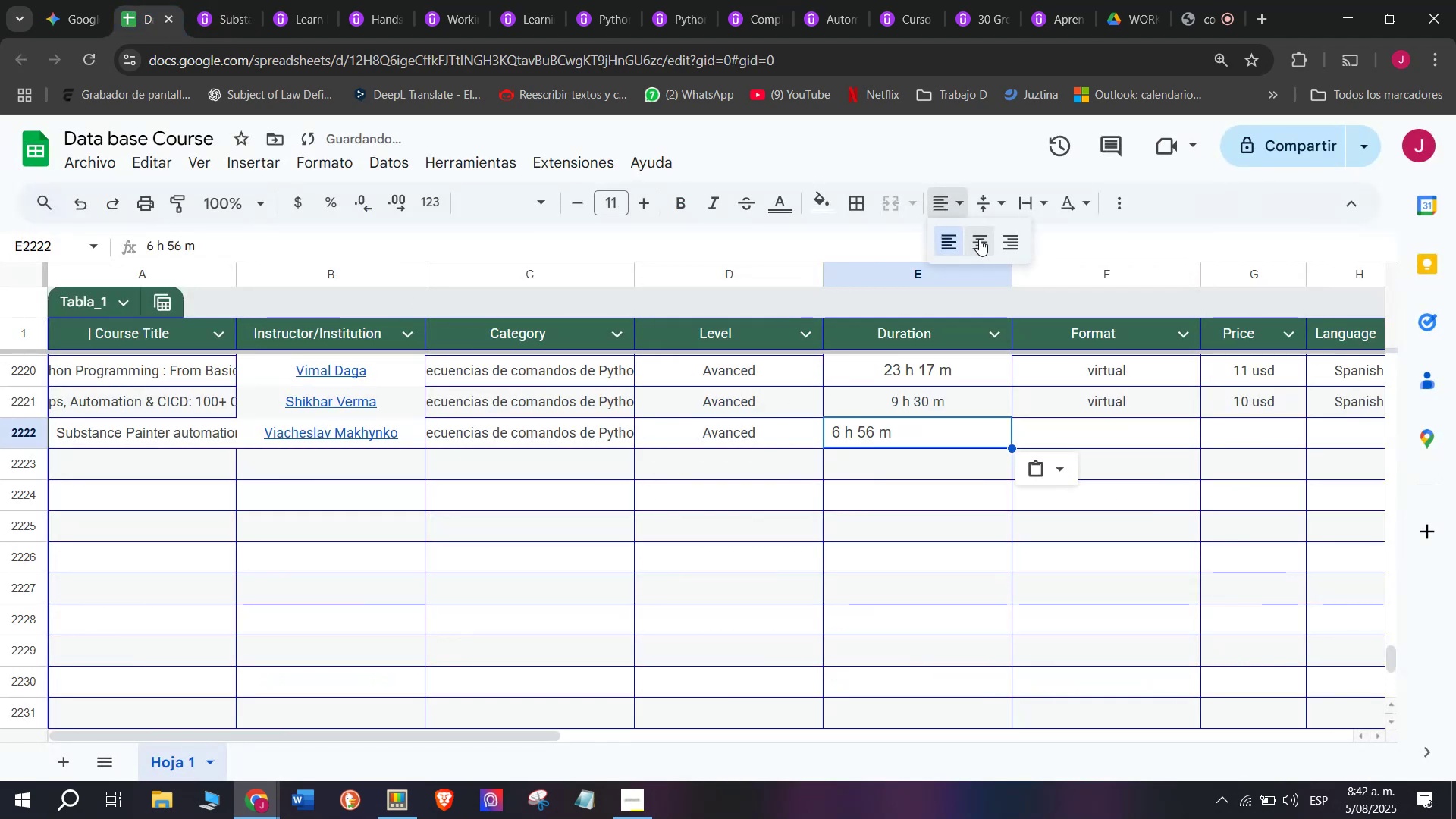 
left_click([982, 241])
 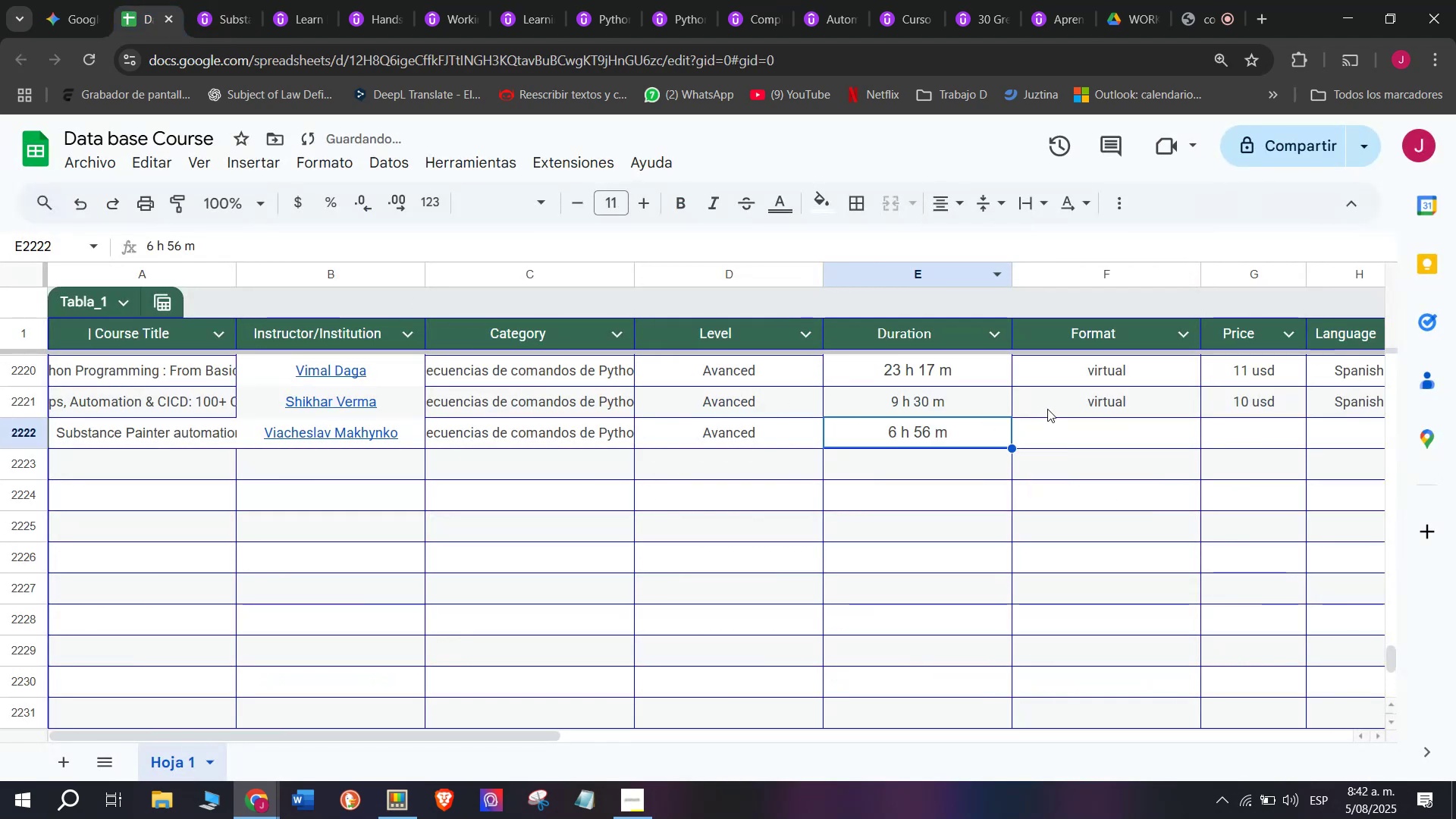 
key(Break)
 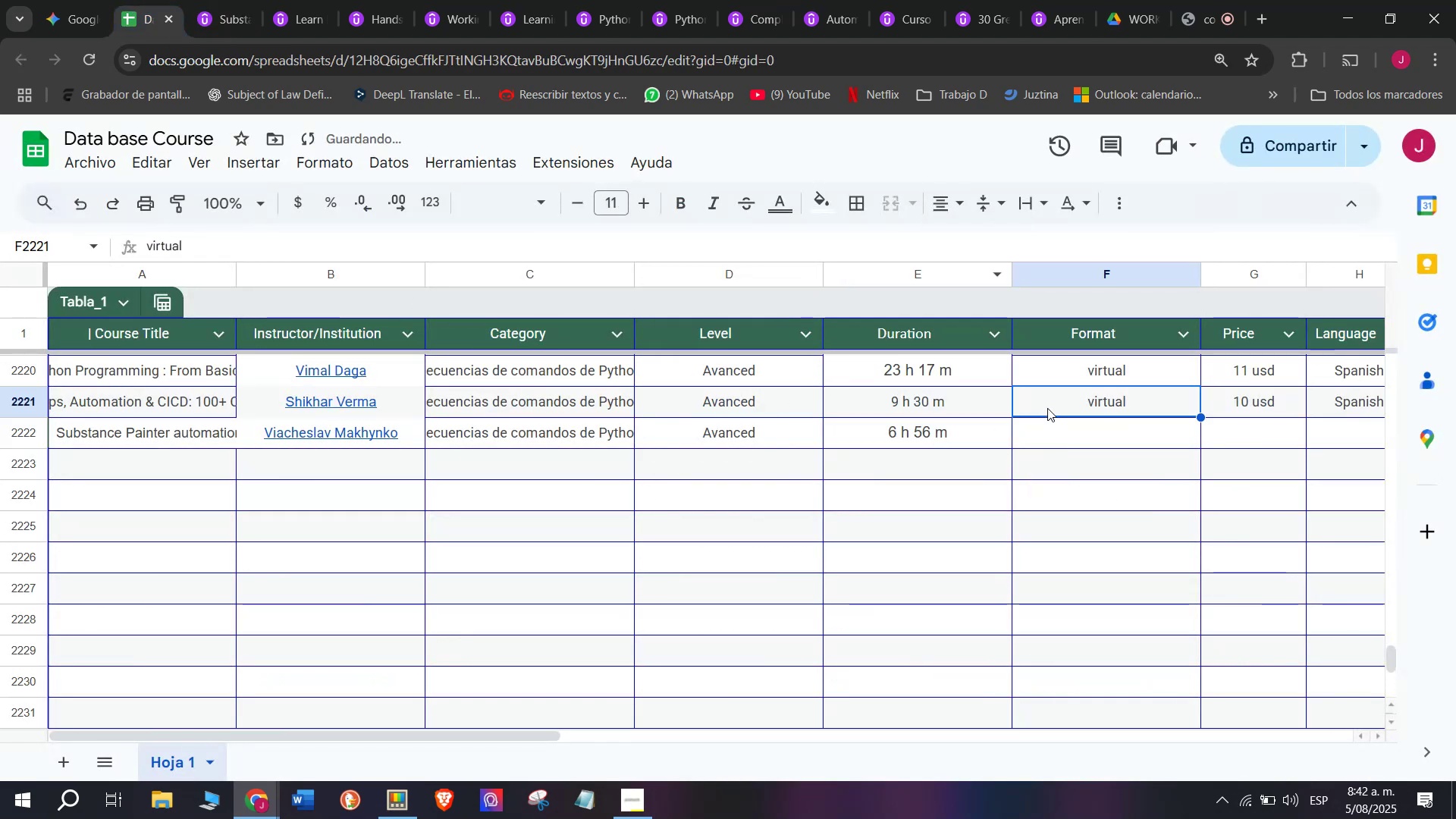 
key(Control+ControlLeft)
 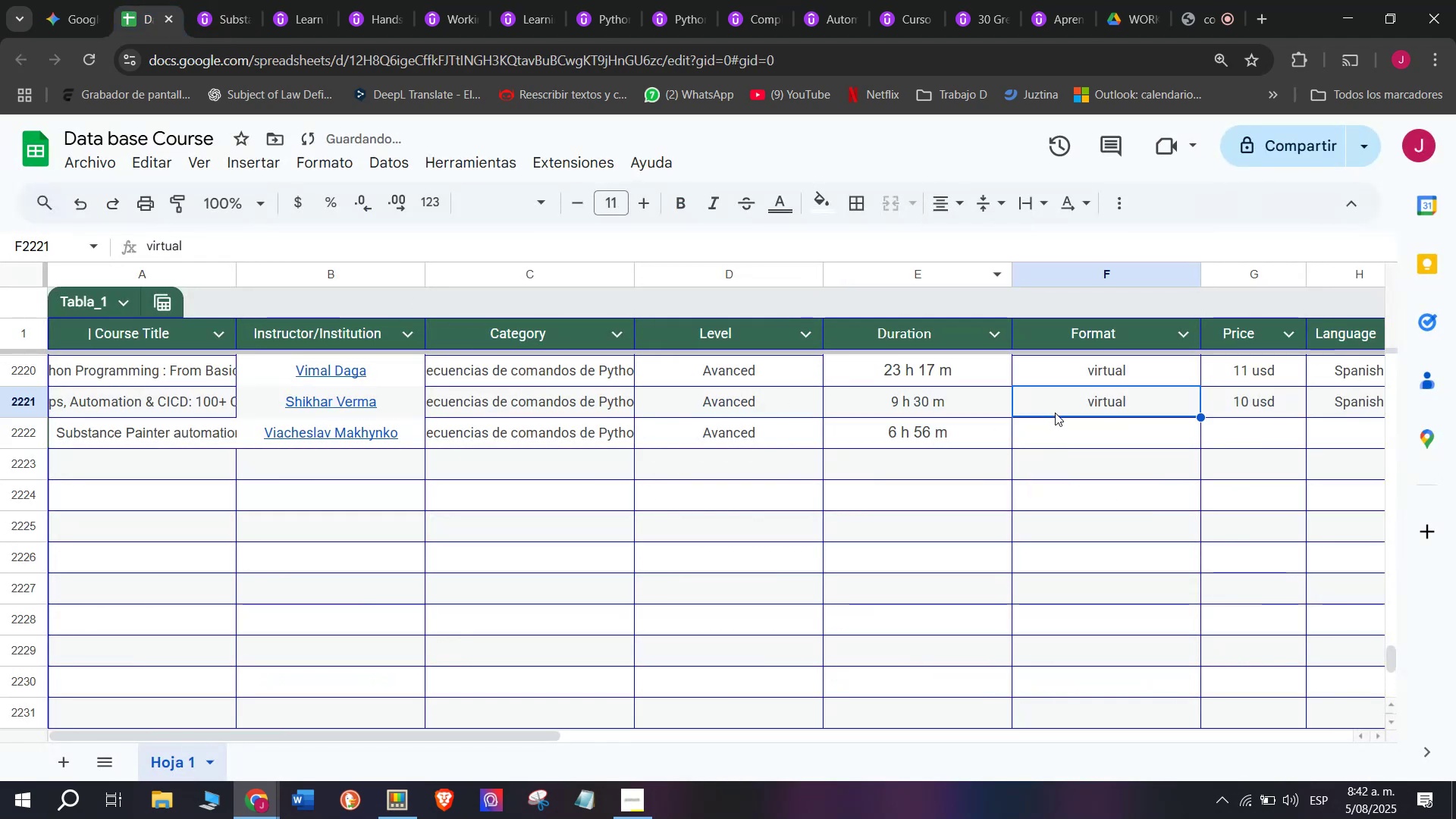 
key(Control+C)
 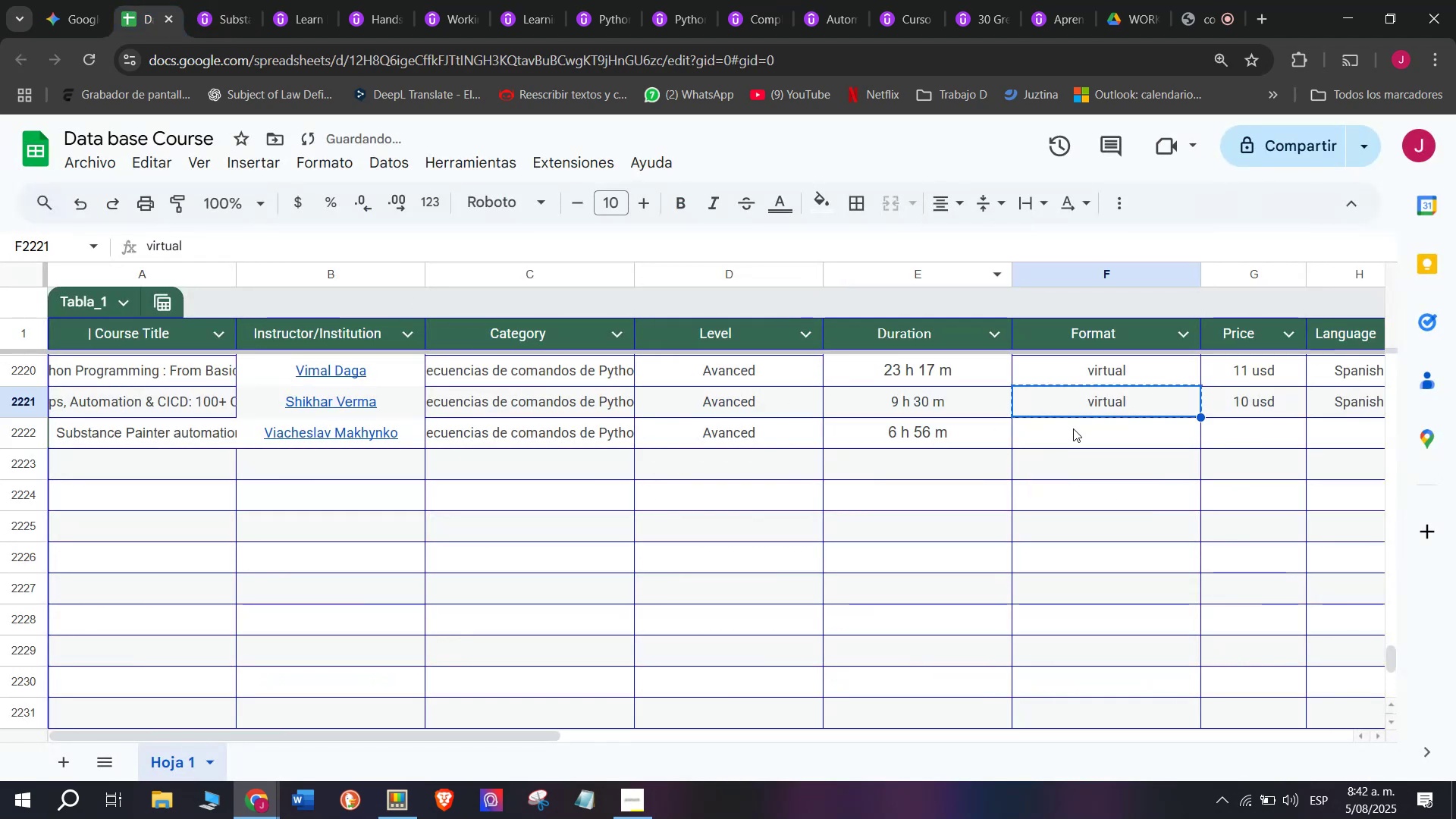 
key(Z)
 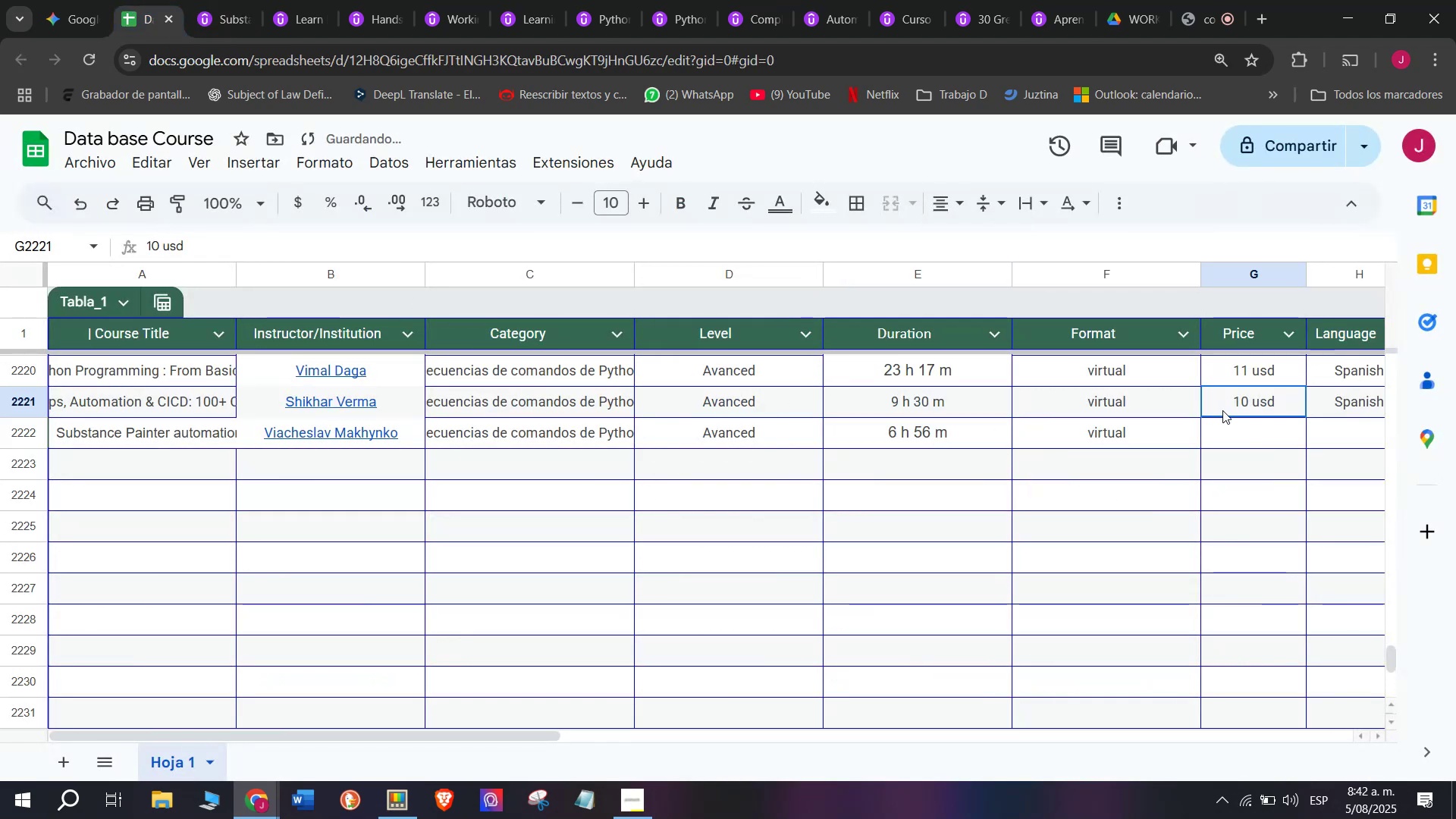 
key(Control+ControlLeft)
 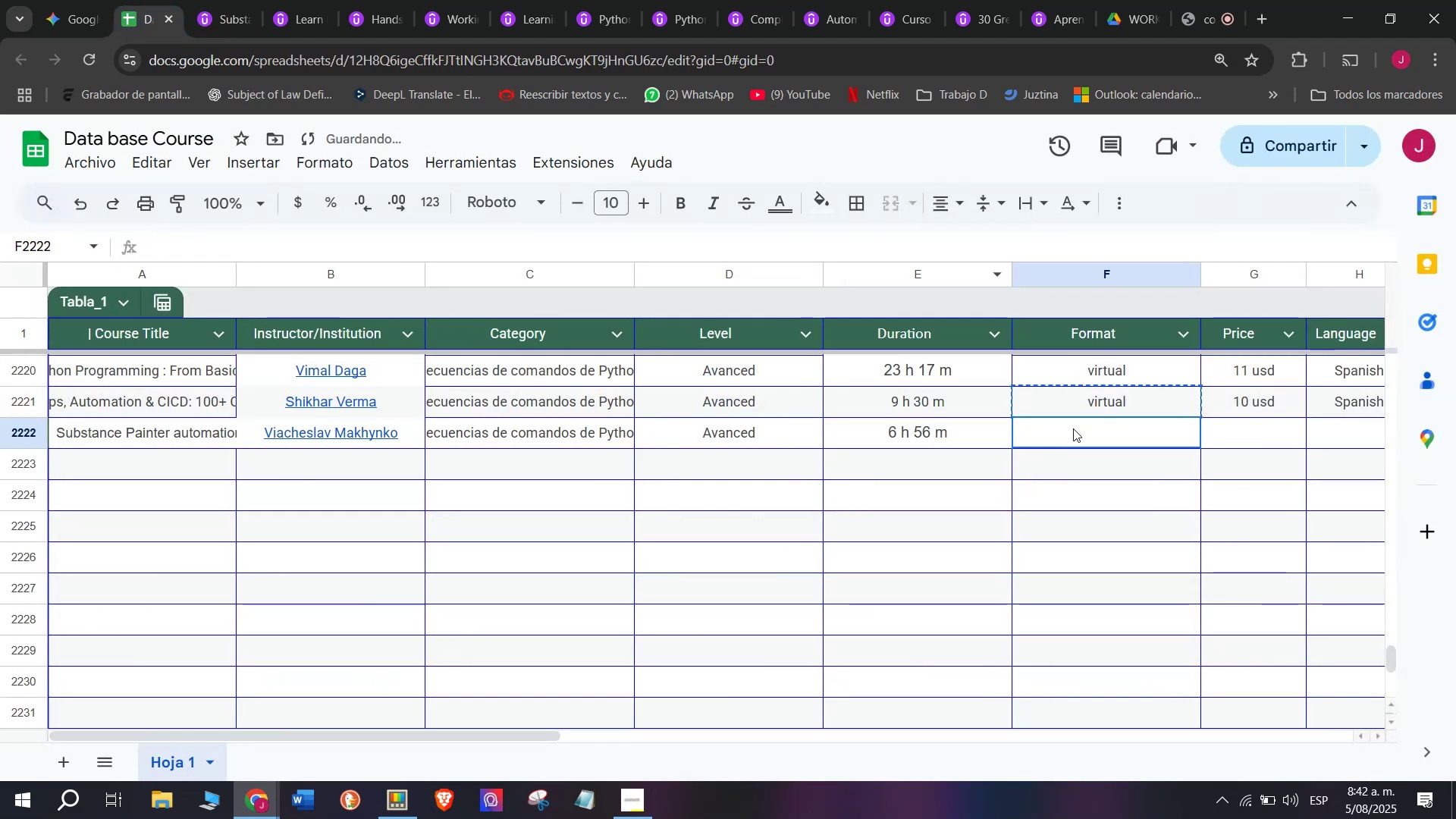 
key(Control+V)
 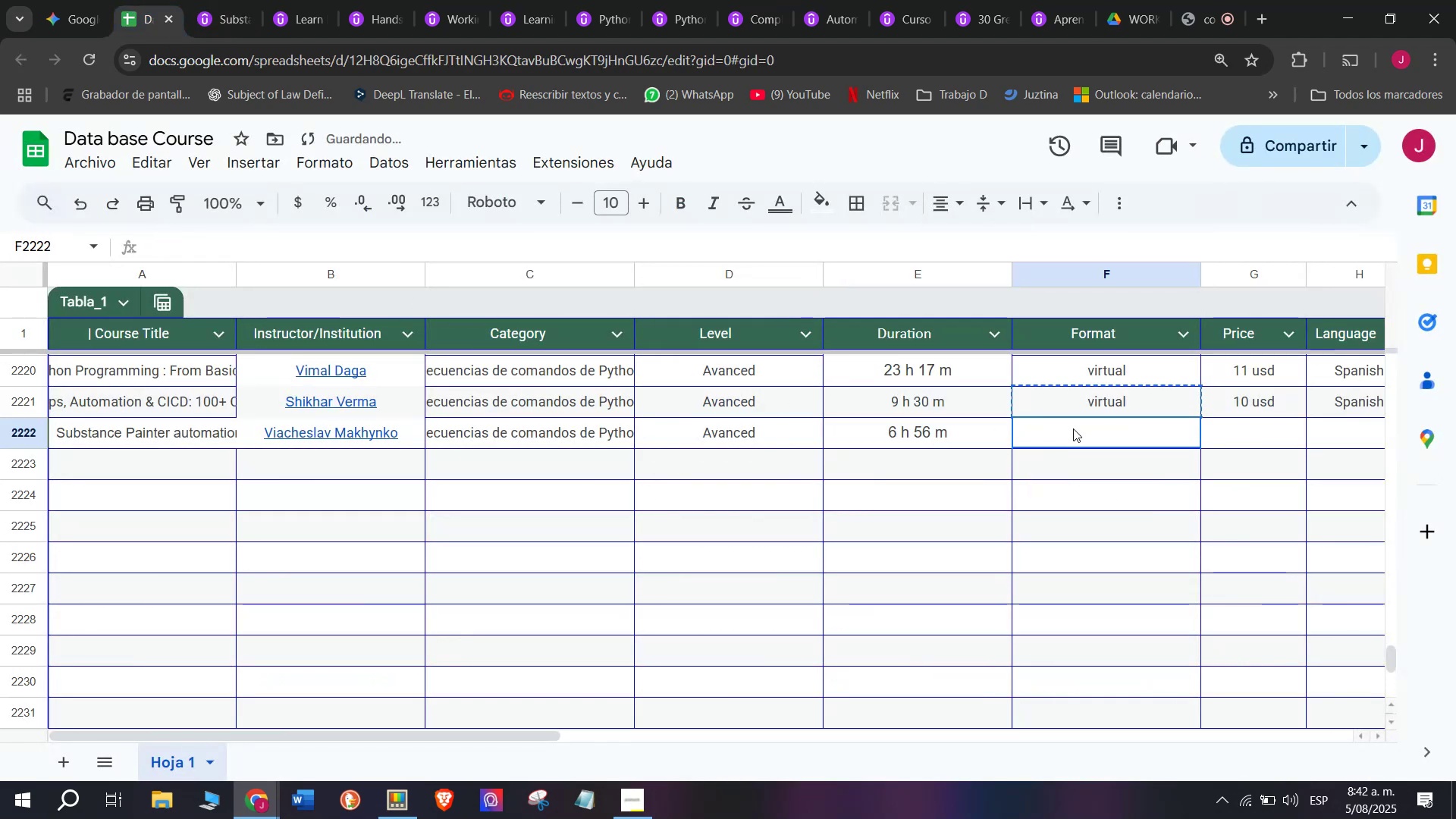 
double_click([1073, 428])
 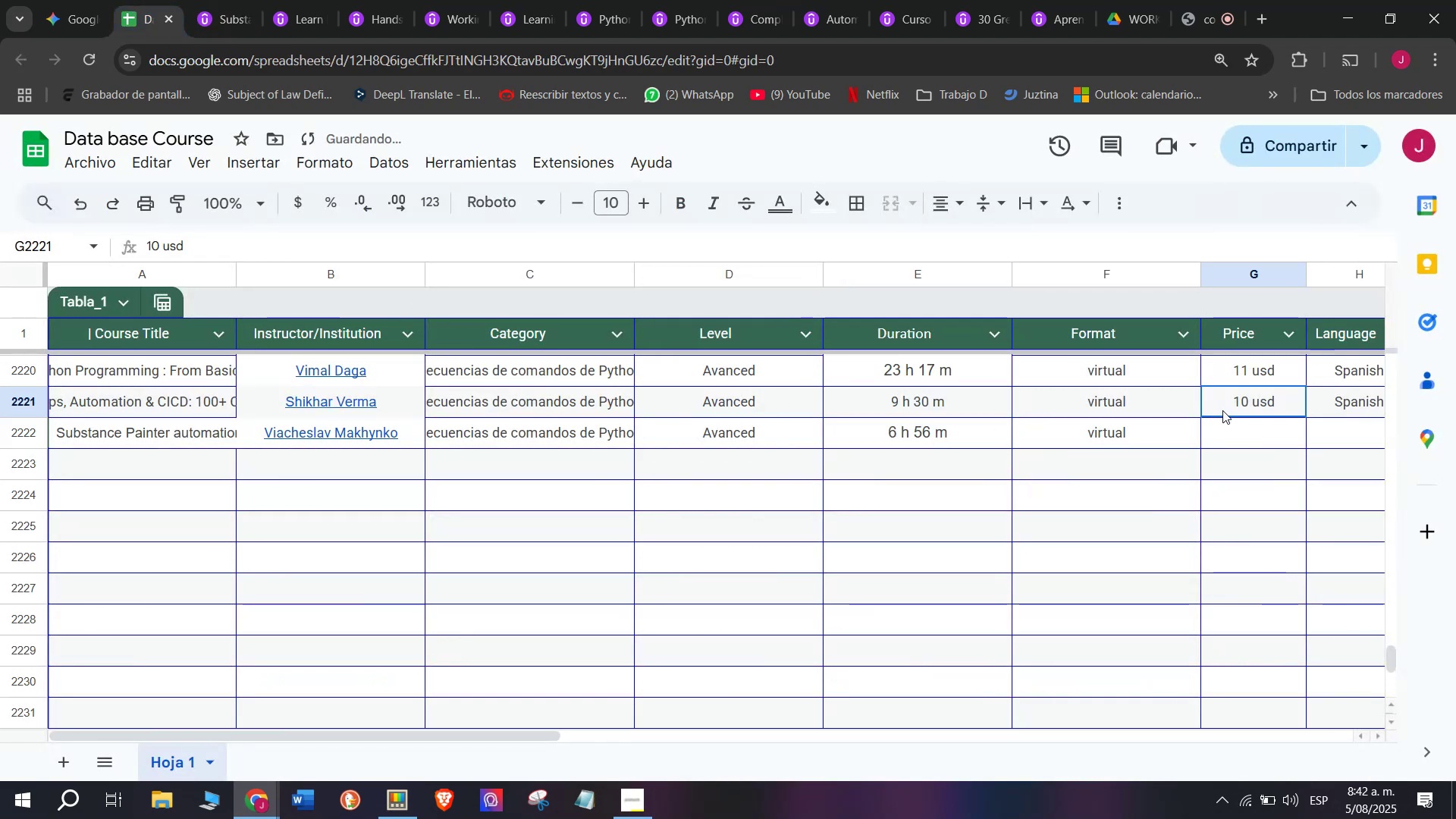 
key(Break)
 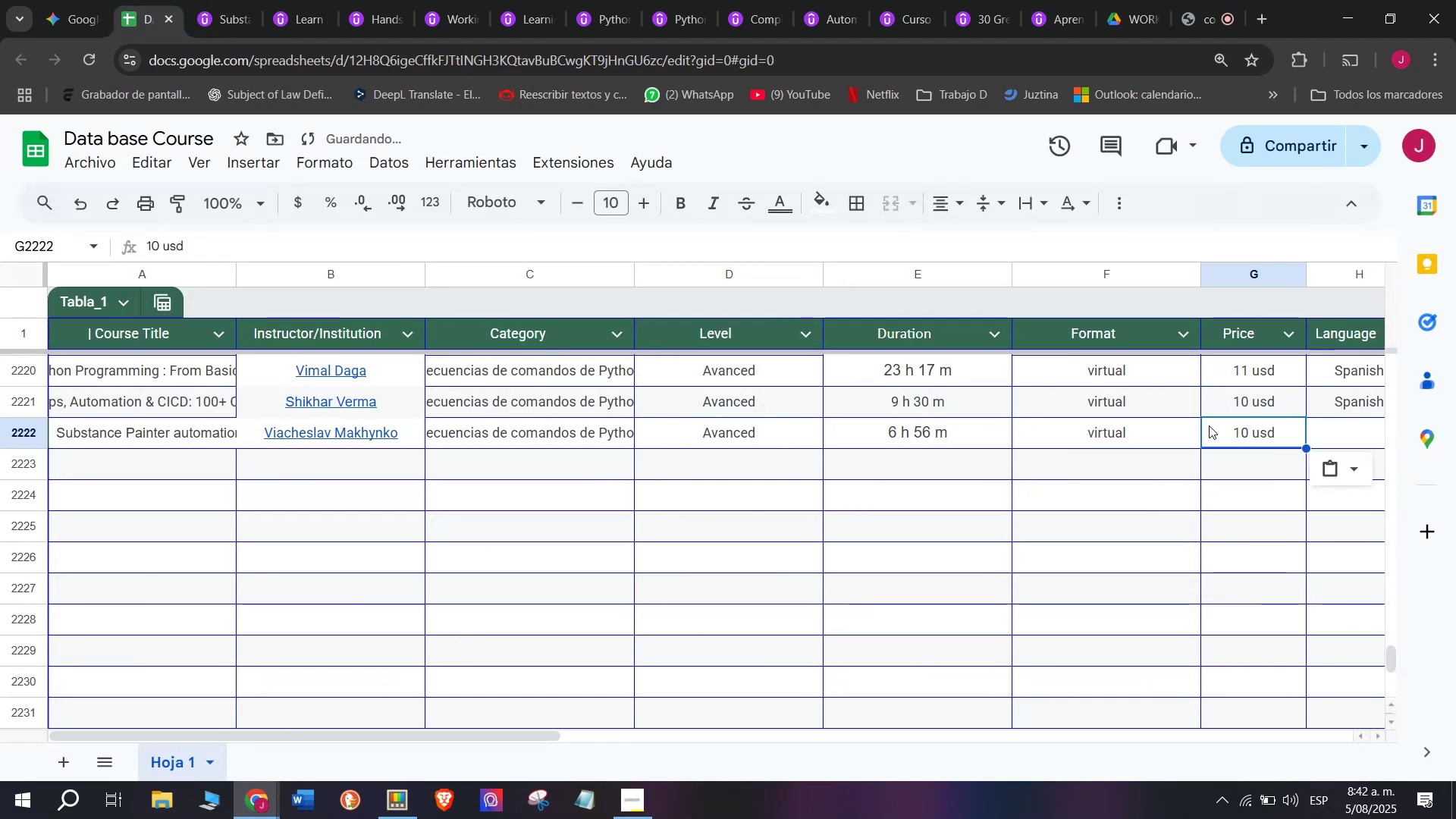 
key(Control+ControlLeft)
 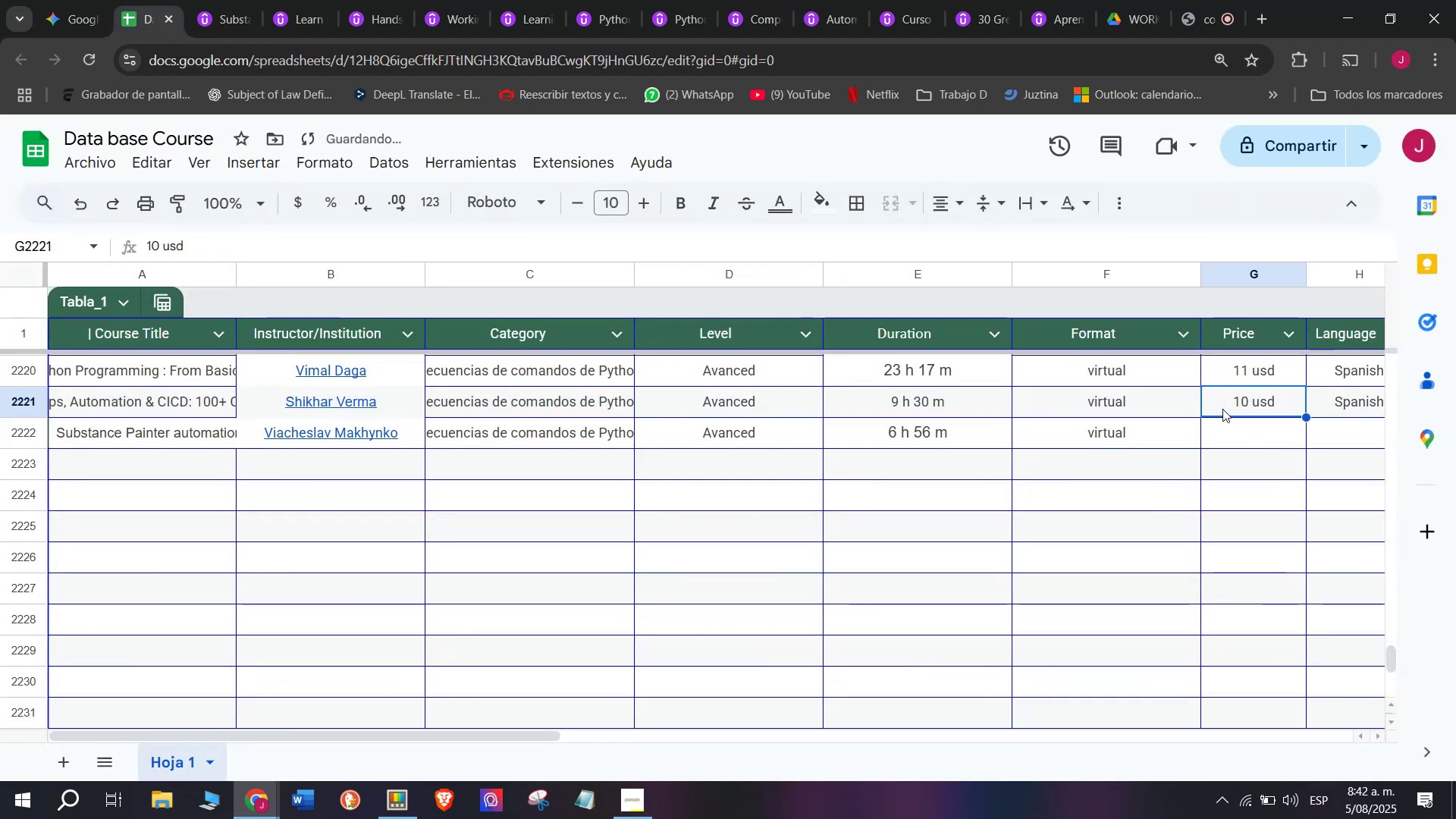 
key(Control+C)
 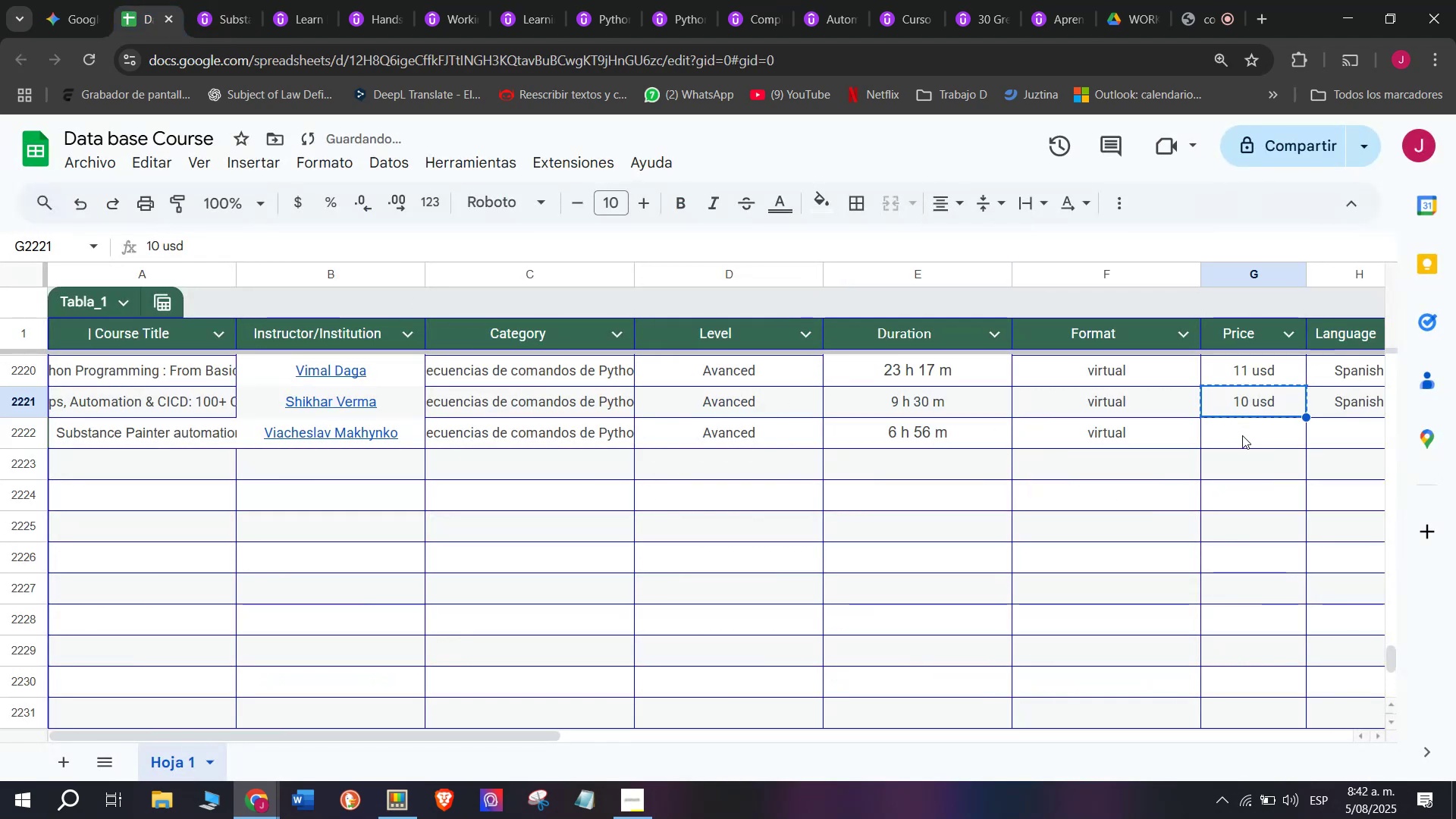 
key(Control+ControlLeft)
 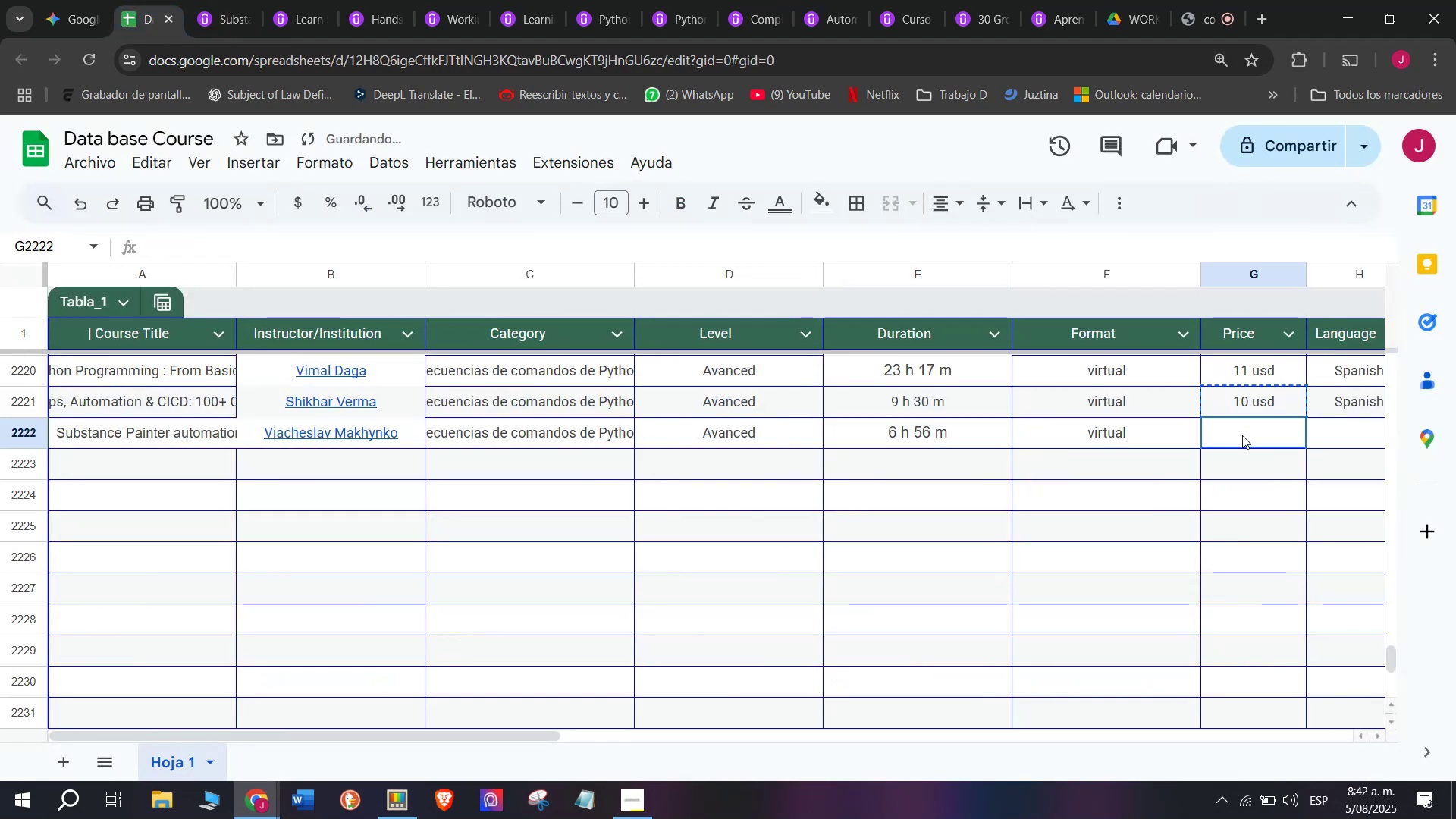 
key(Z)
 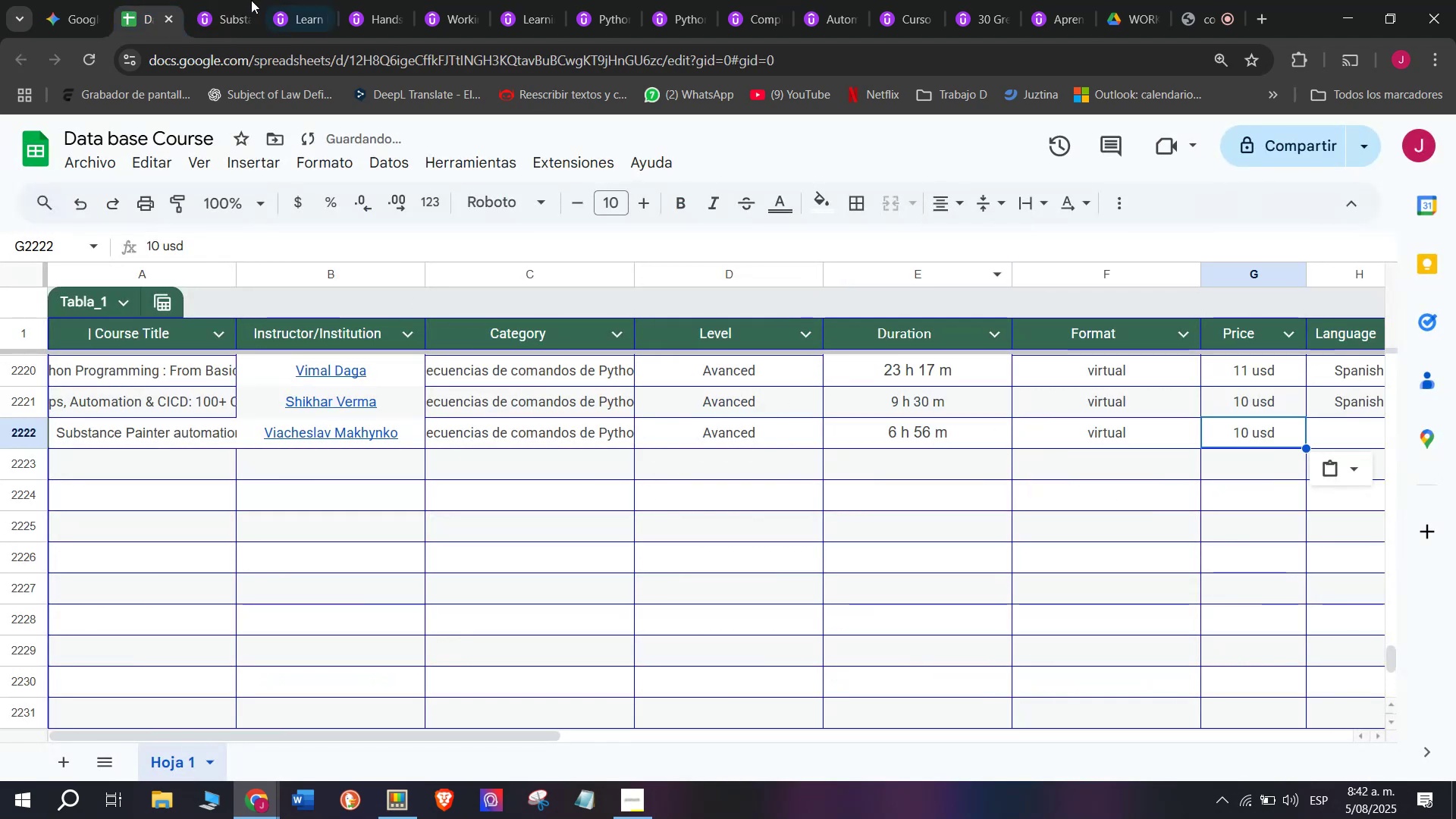 
key(Control+V)
 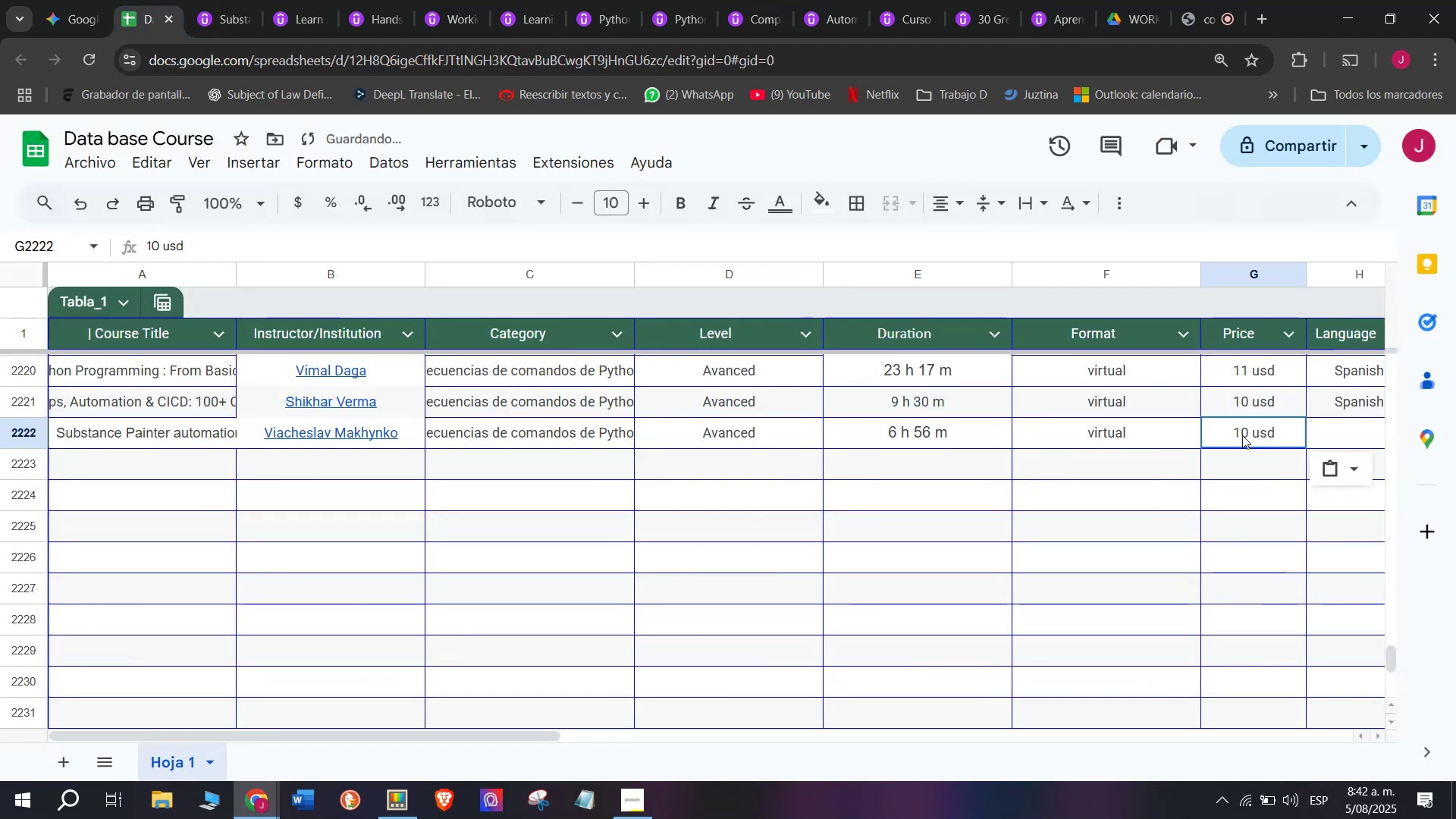 
triple_click([1242, 435])
 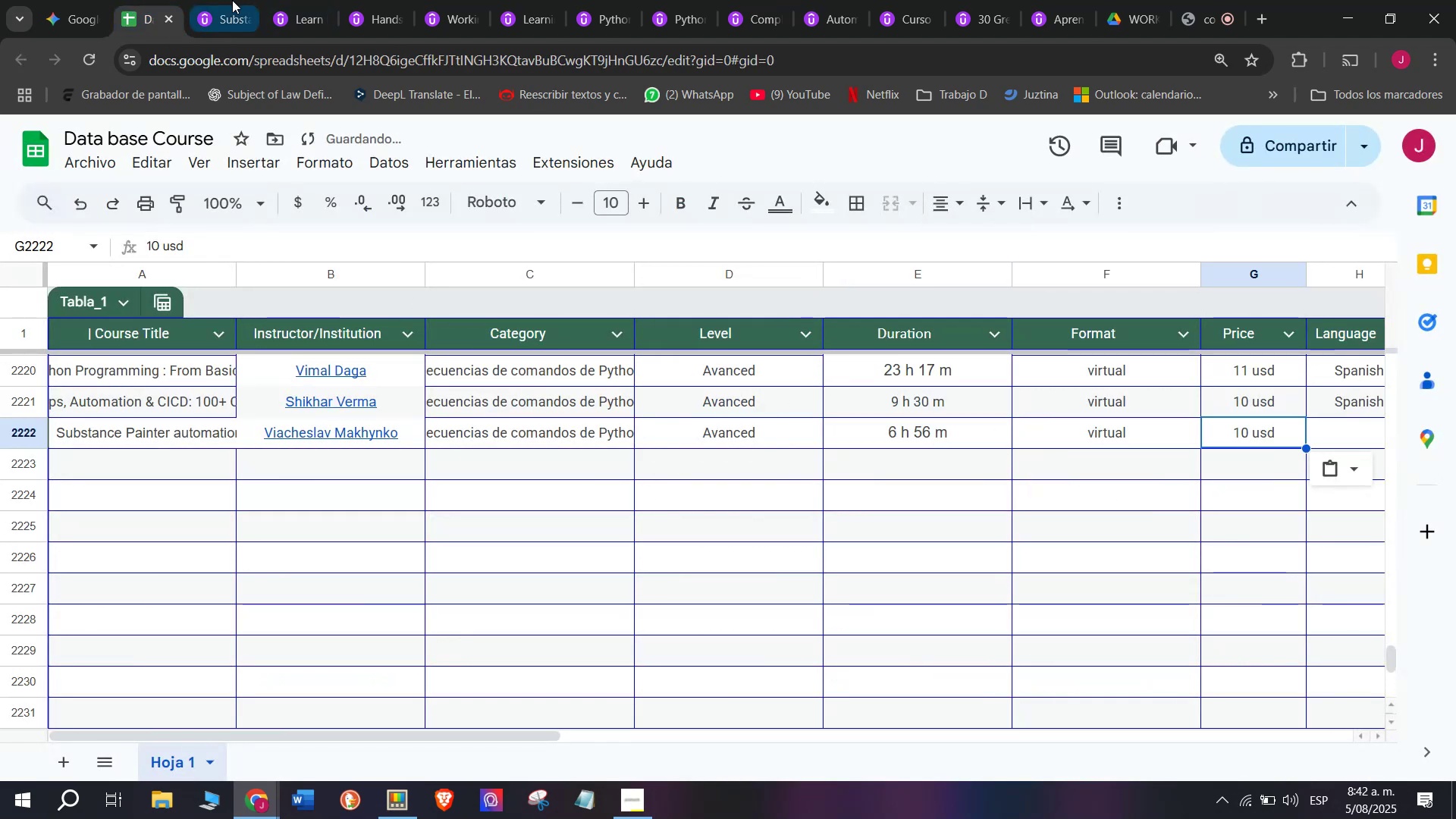 
left_click([232, 0])
 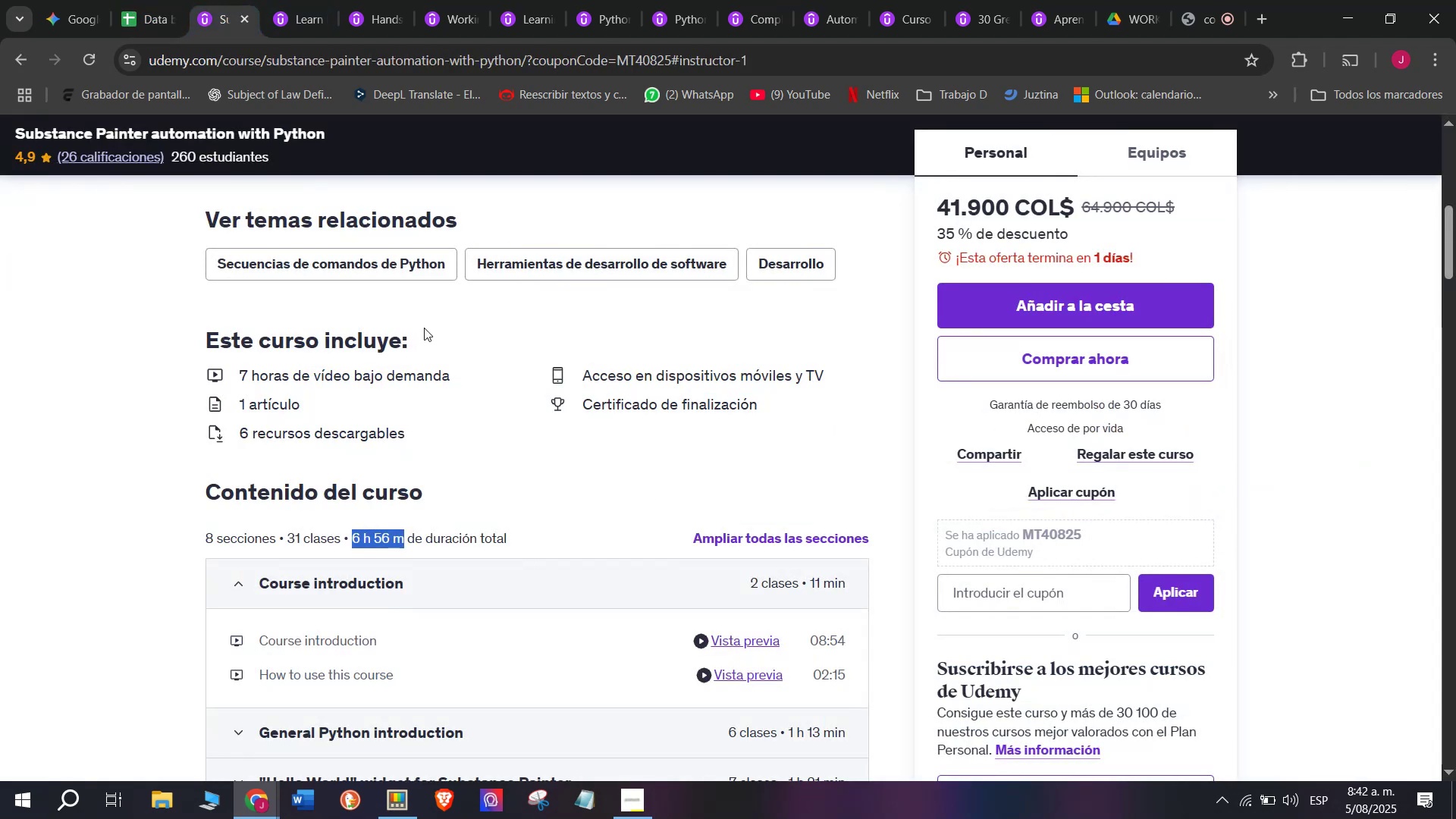 
scroll: coordinate [413, 328], scroll_direction: up, amount: 4.0
 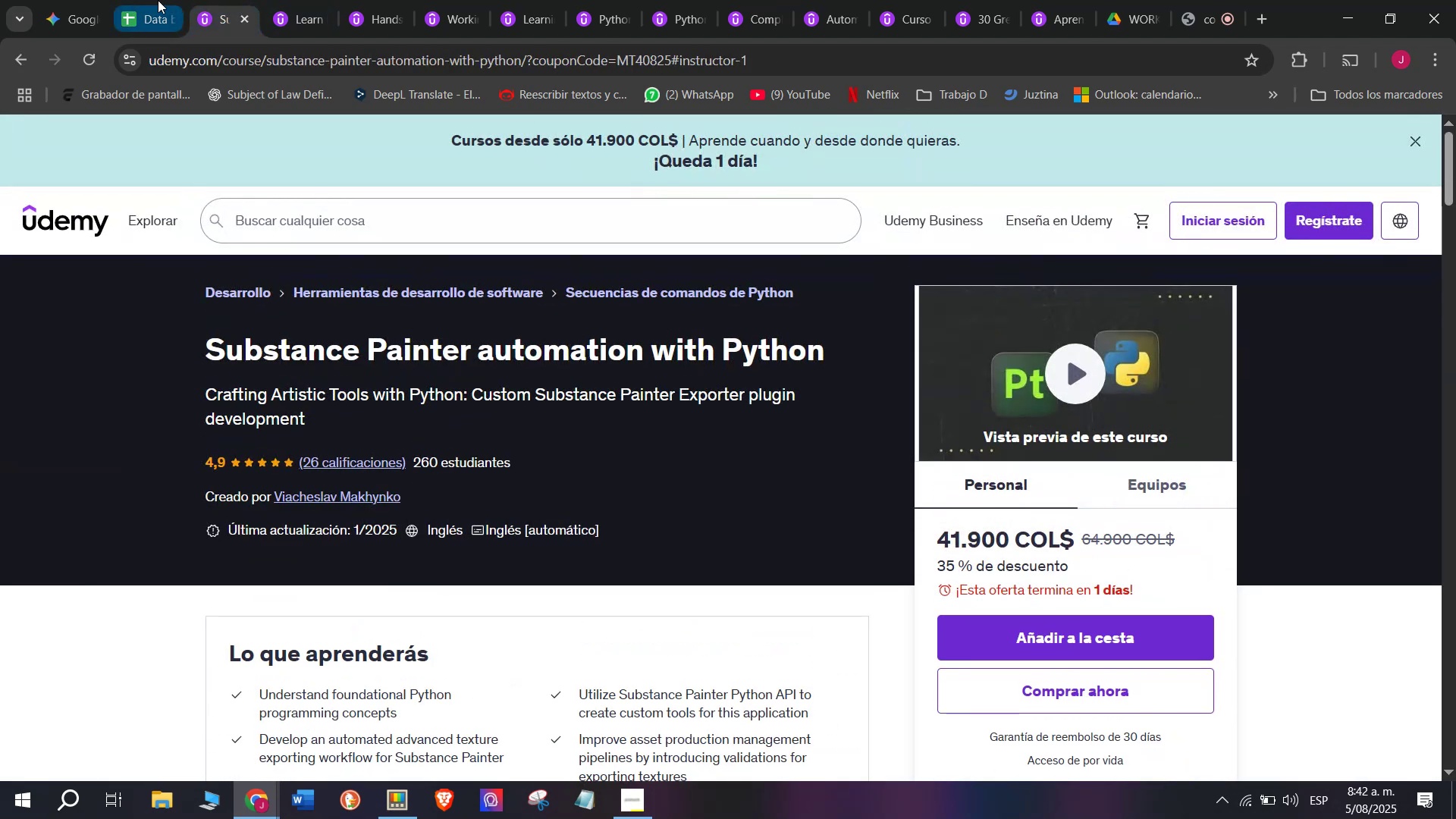 
left_click([158, 0])
 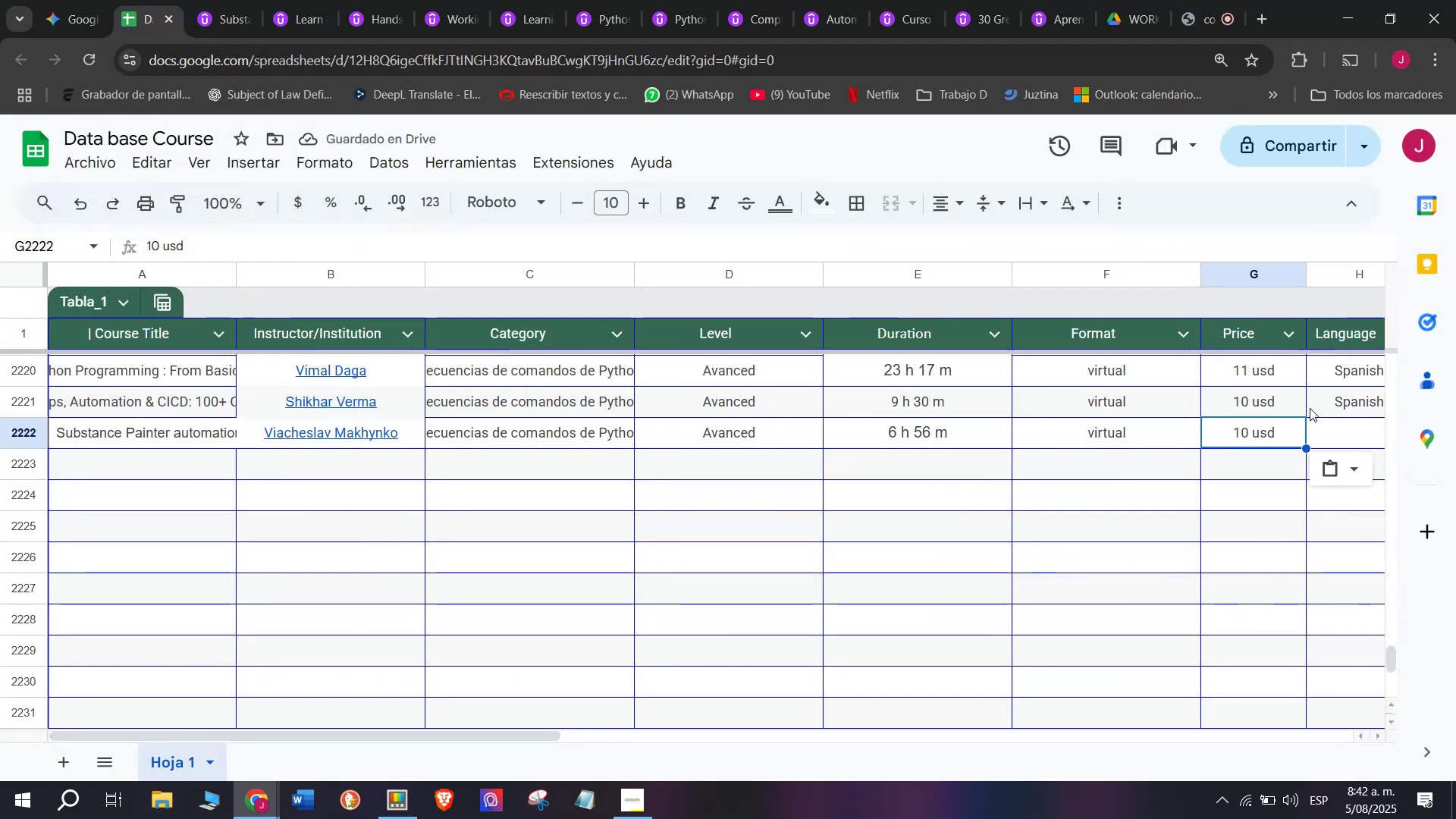 
left_click([1357, 412])
 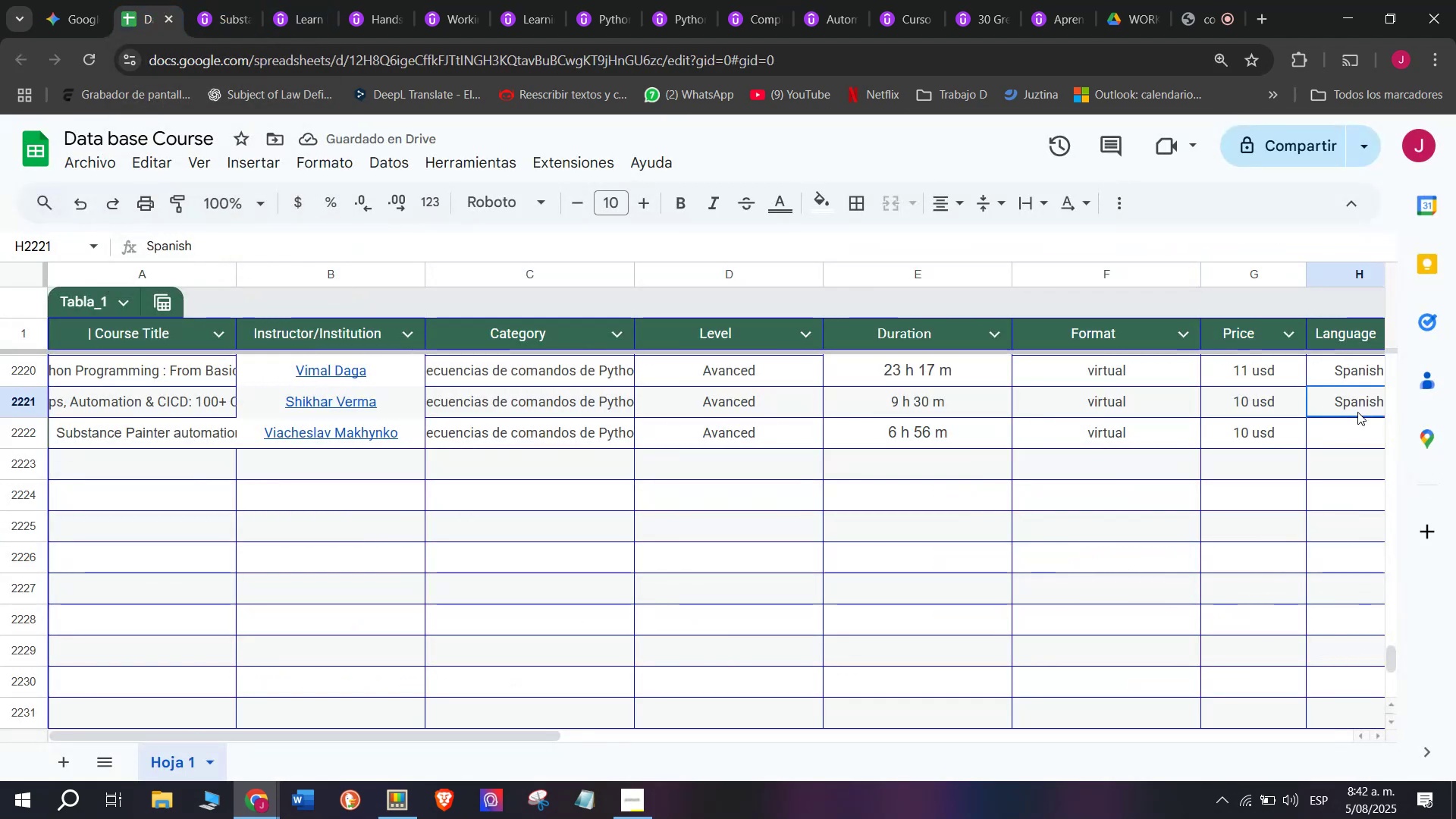 
key(Control+ControlLeft)
 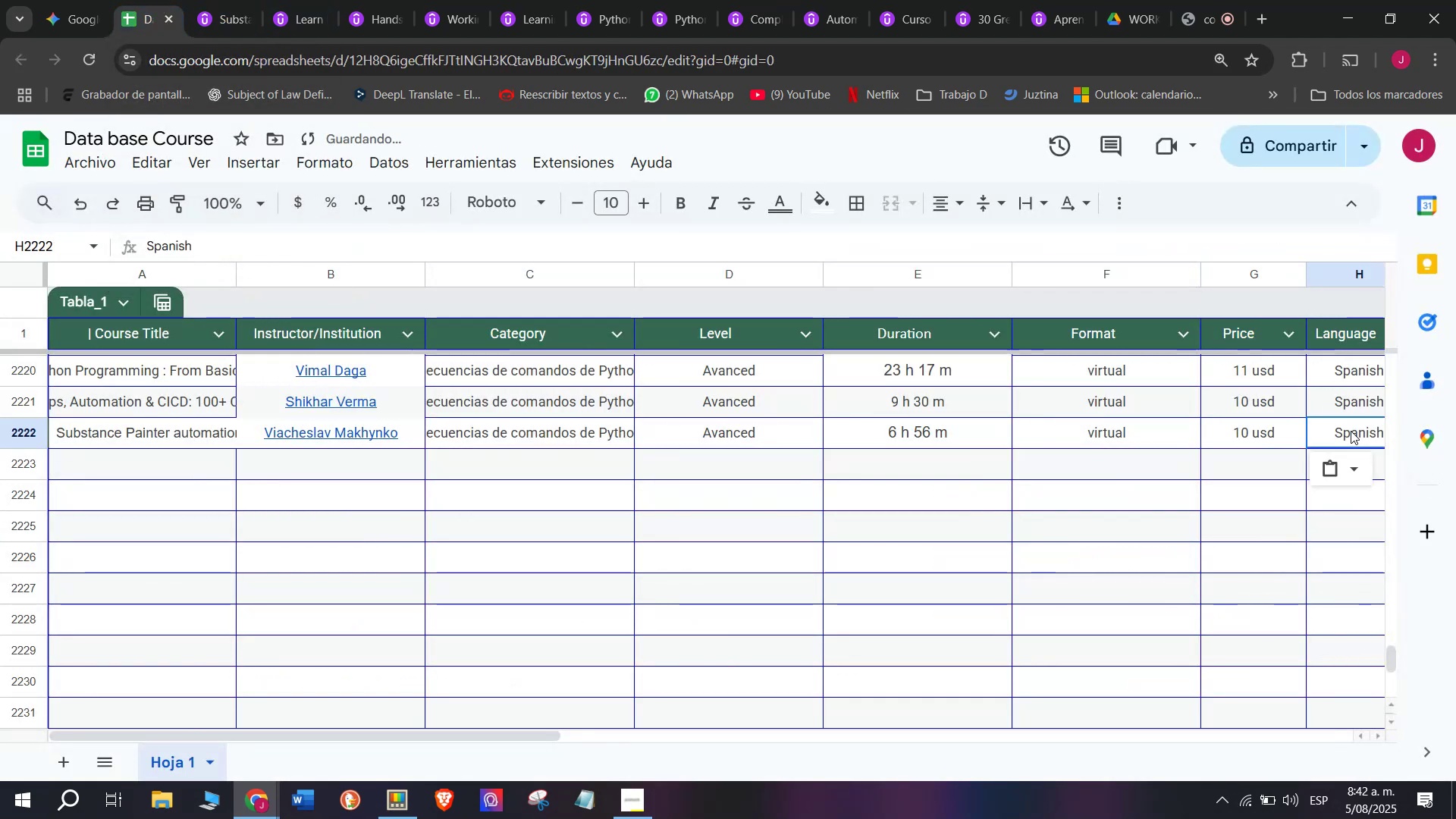 
key(Break)
 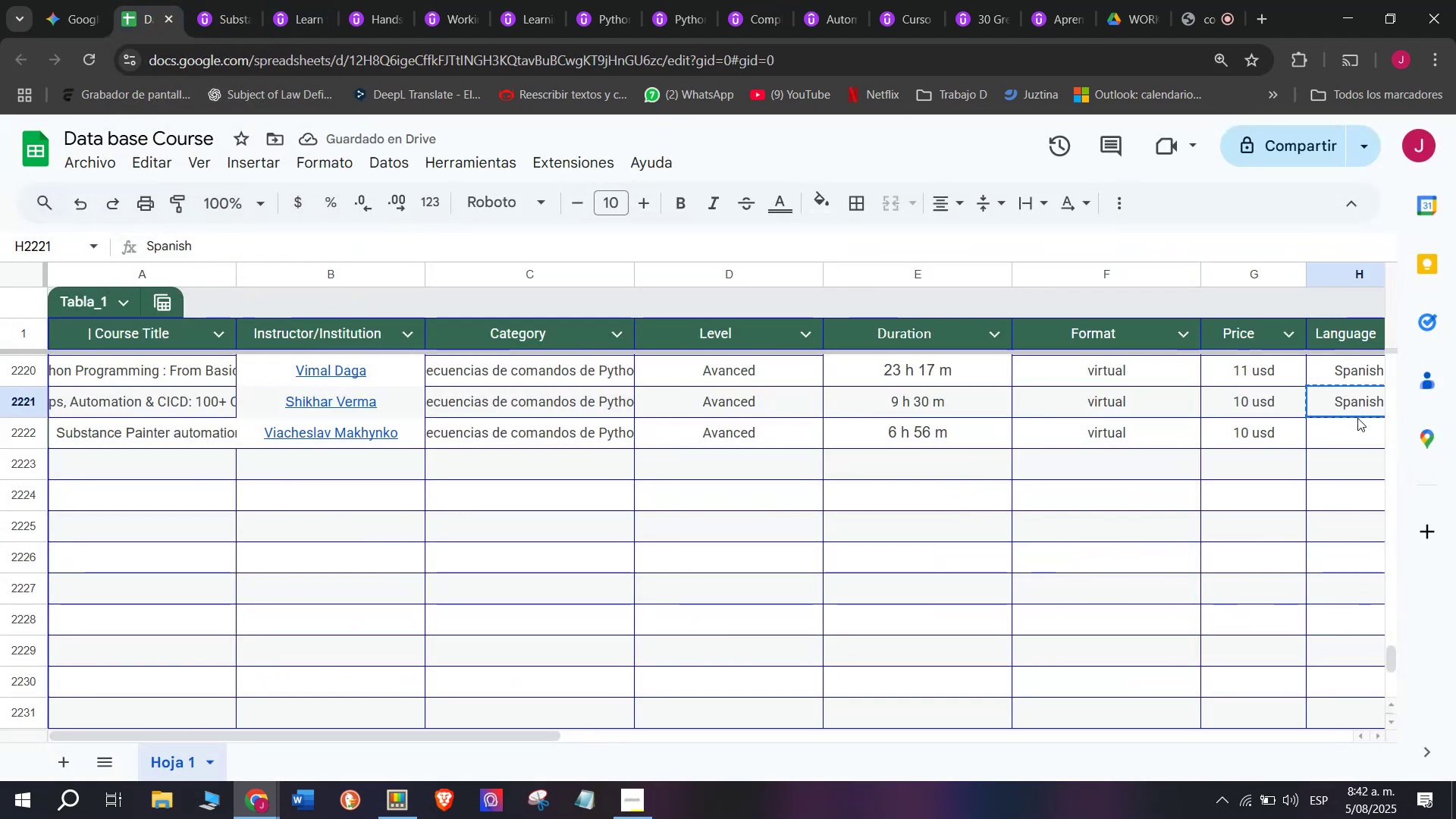 
key(Control+C)
 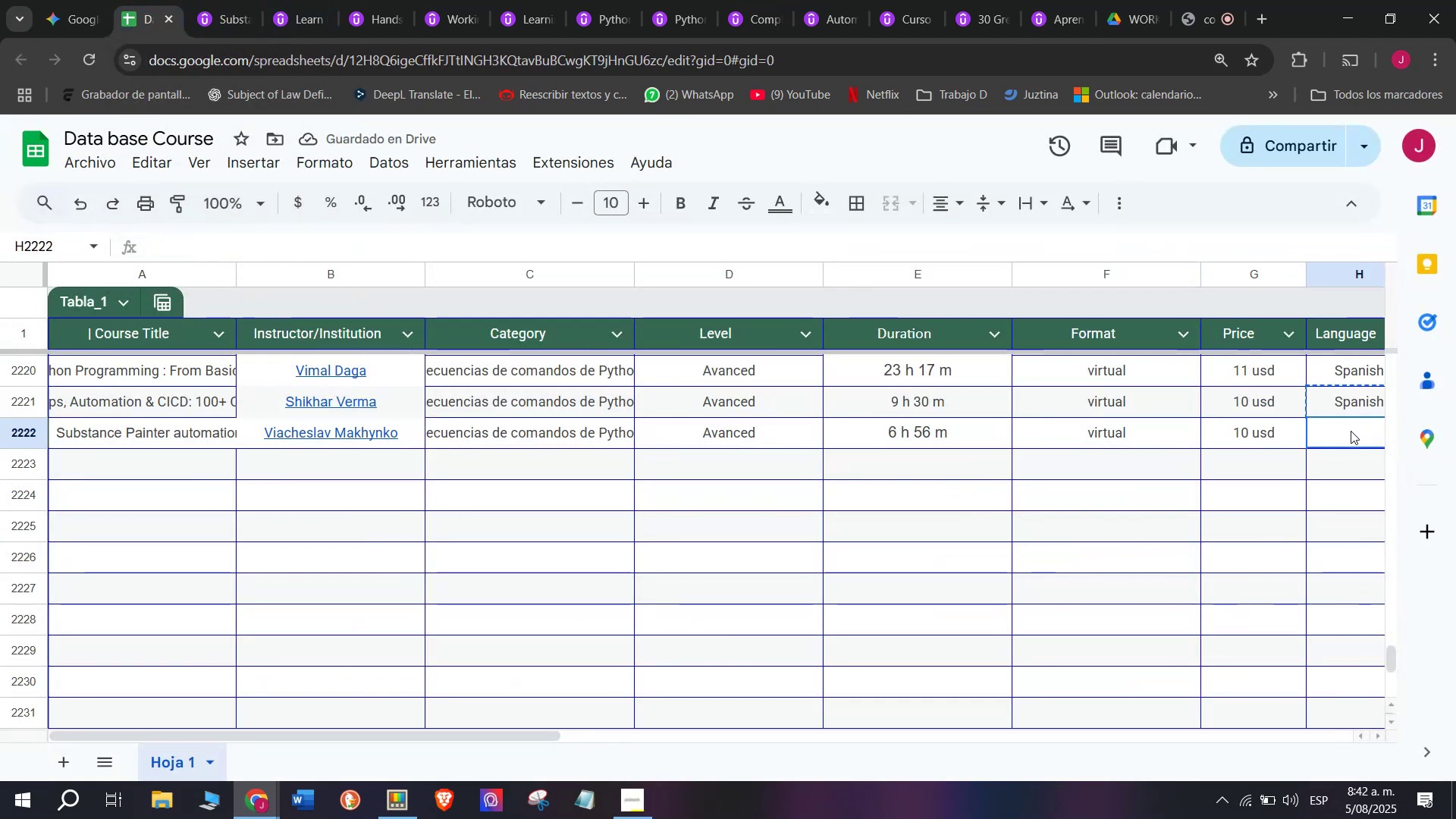 
double_click([1351, 431])
 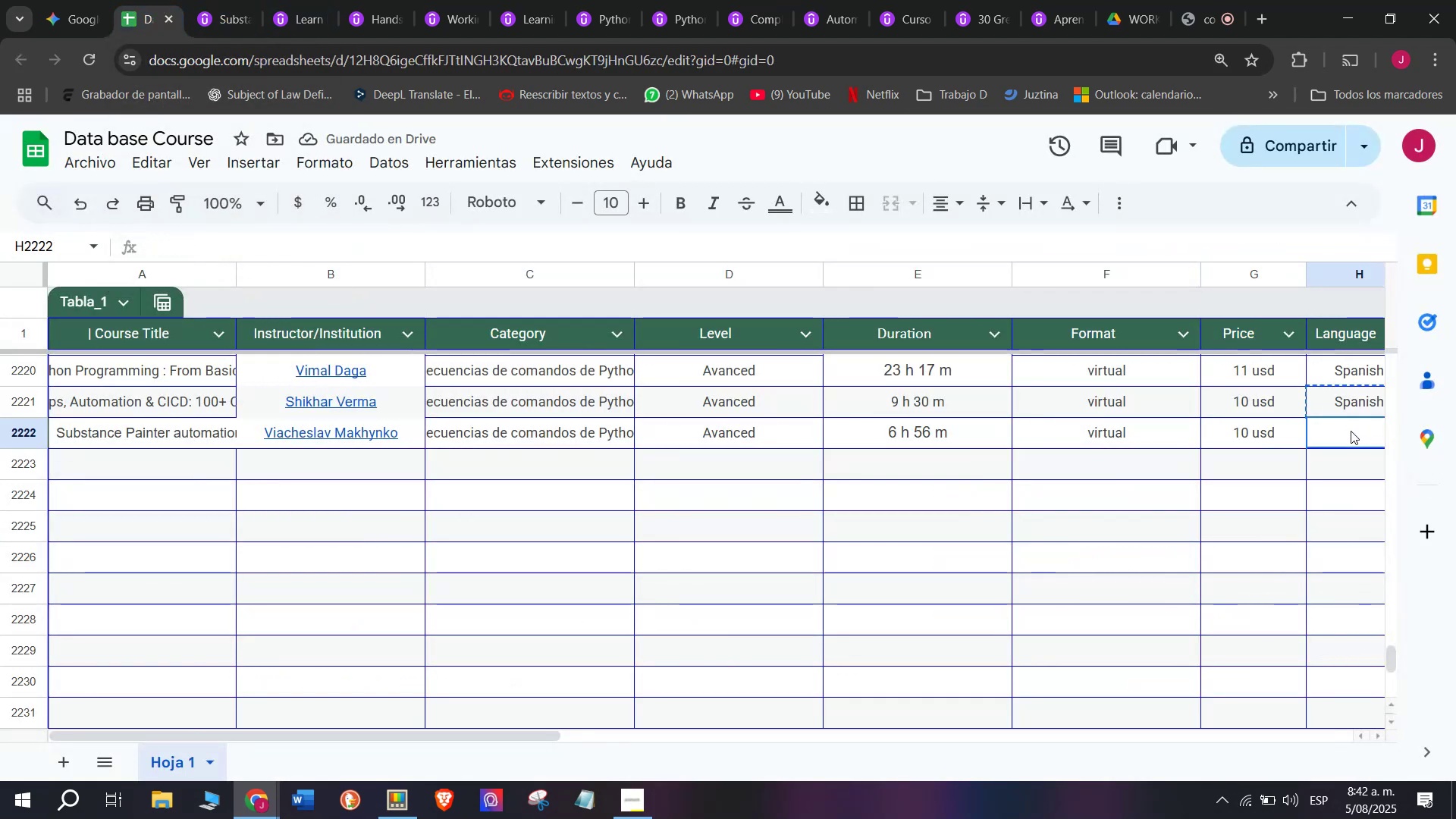 
key(Z)
 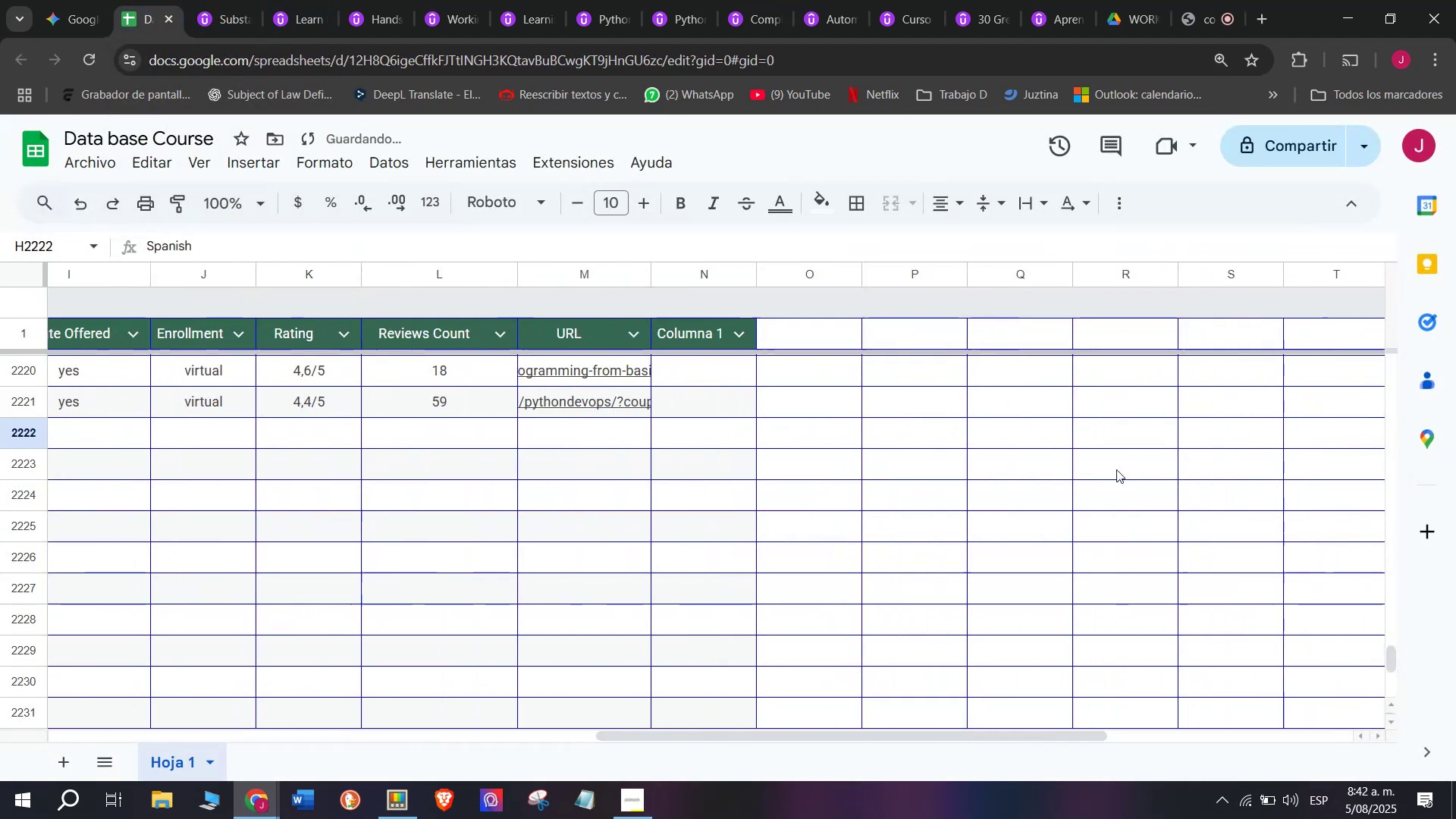 
key(Control+ControlLeft)
 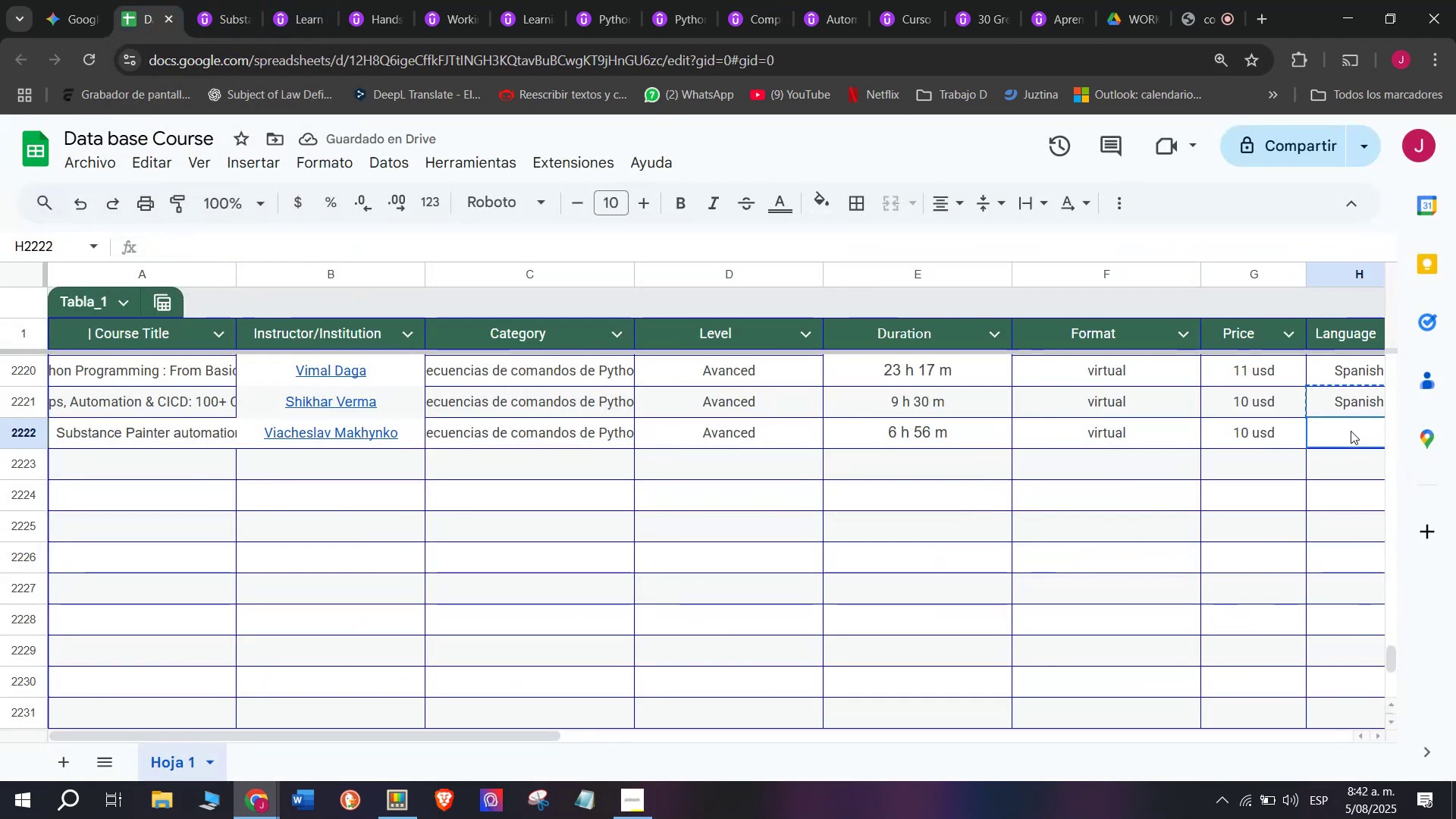 
key(Control+V)
 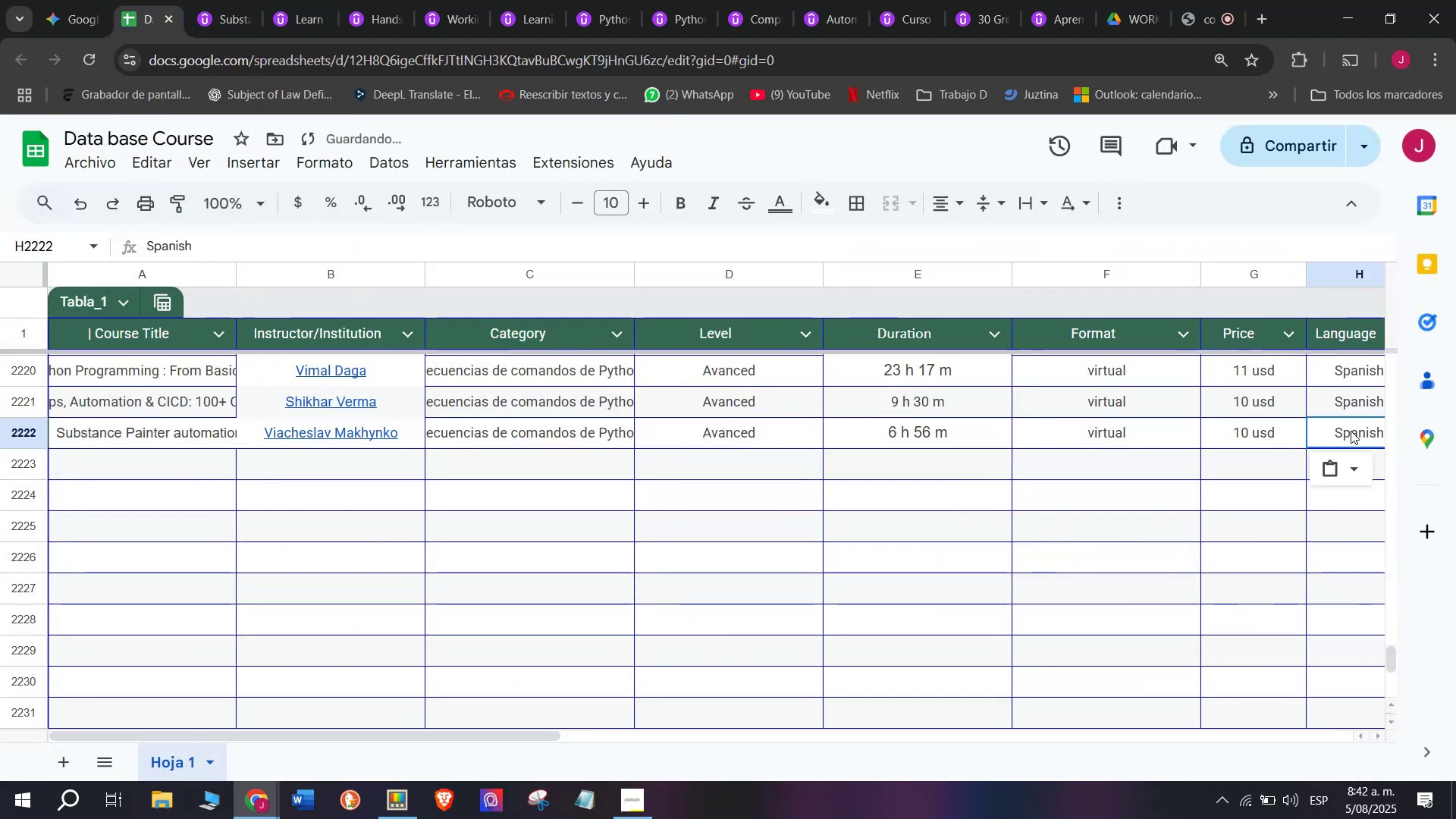 
scroll: coordinate [136, 514], scroll_direction: down, amount: 3.0
 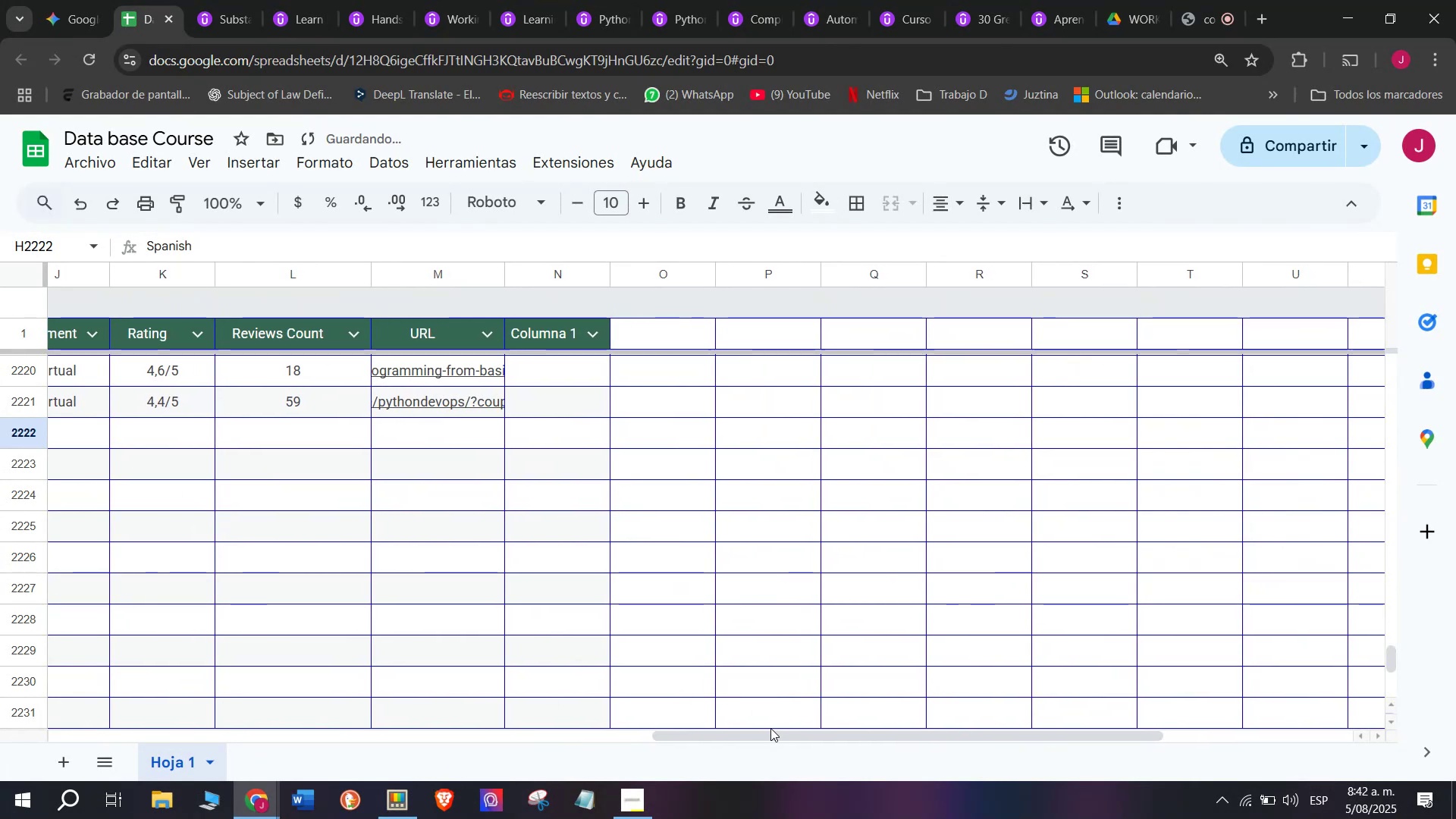 
left_click_drag(start_coordinate=[780, 736], to_coordinate=[577, 752])
 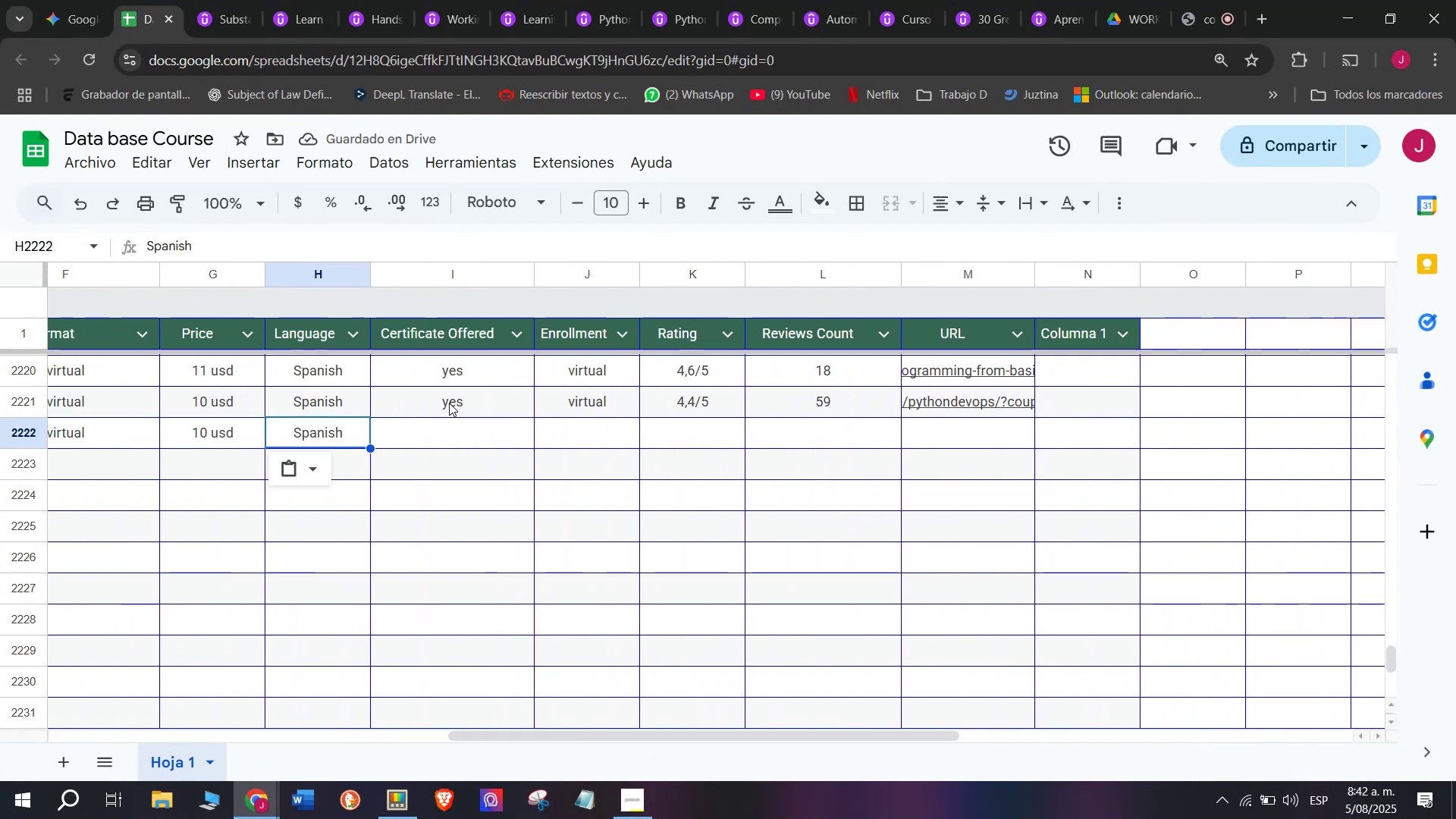 
left_click([449, 402])
 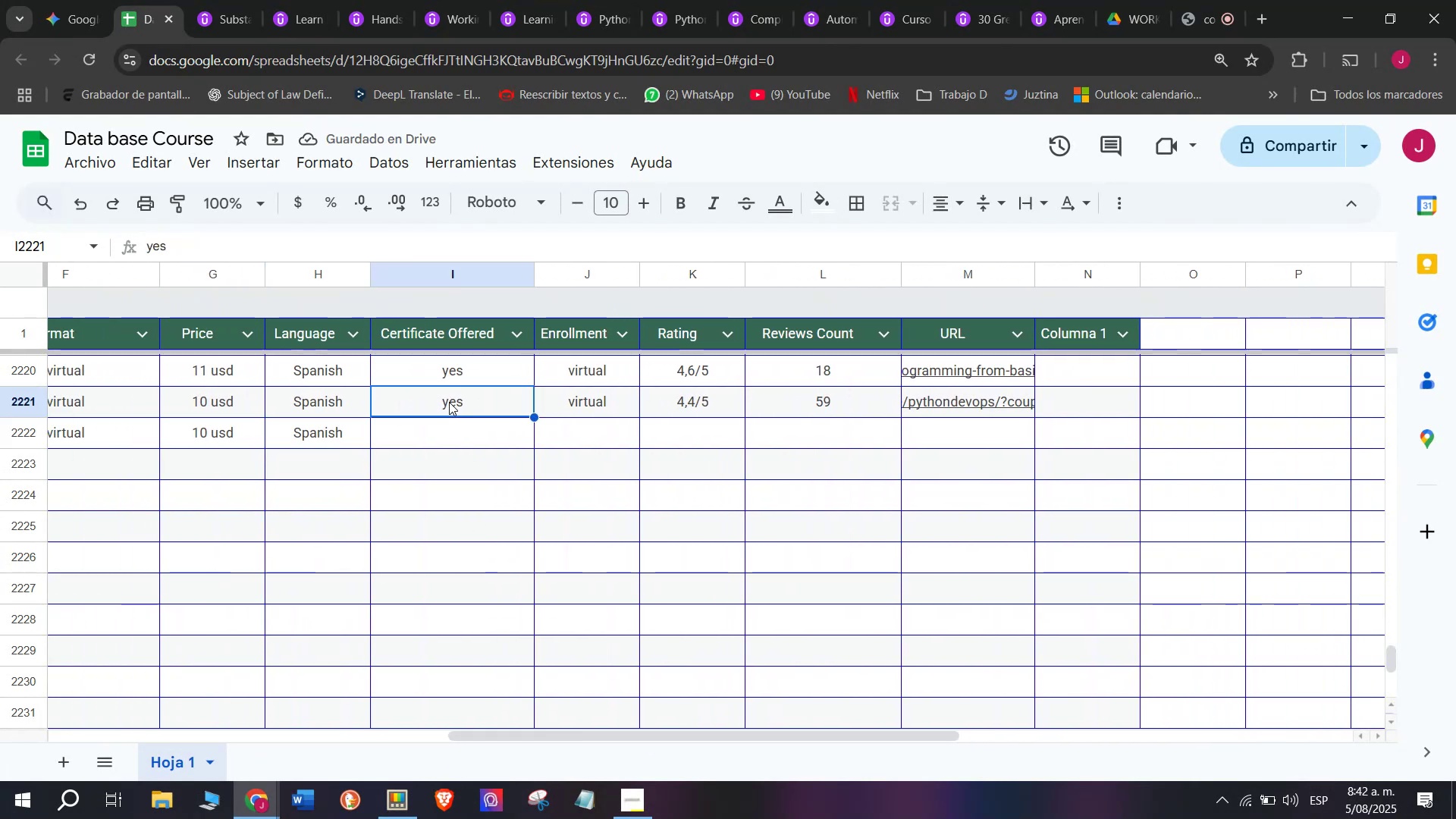 
key(Break)
 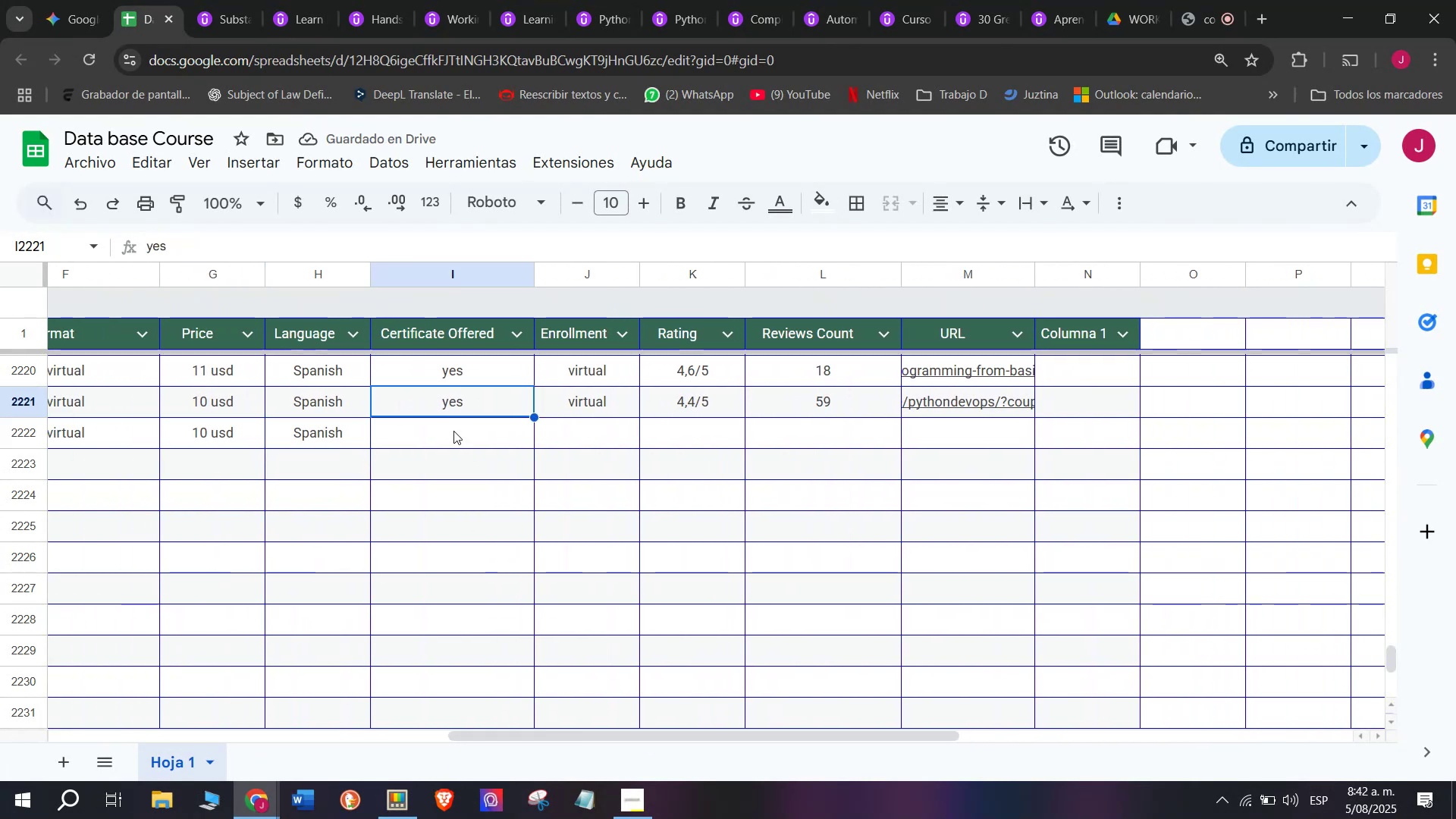 
key(Control+ControlLeft)
 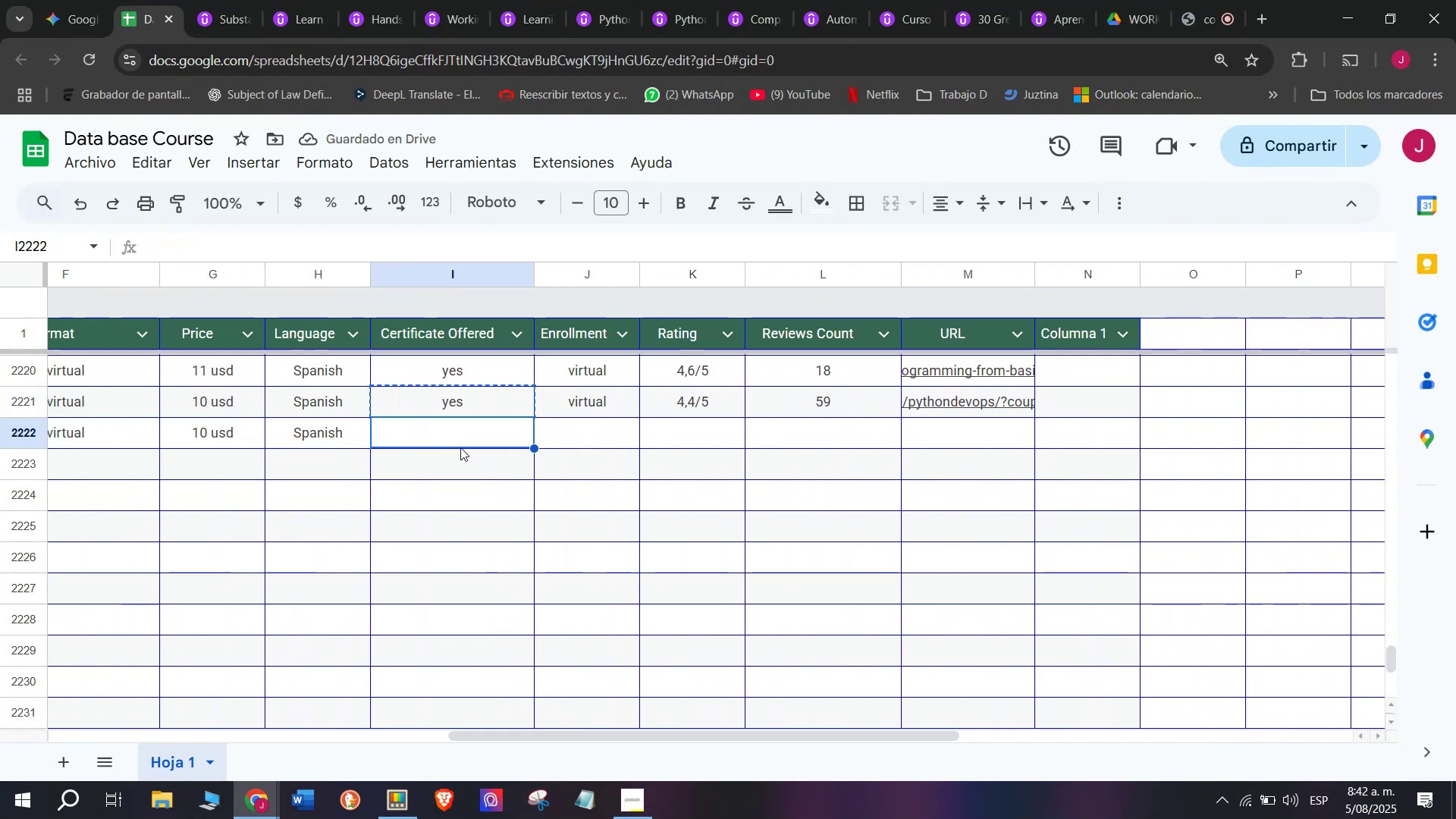 
key(Control+C)
 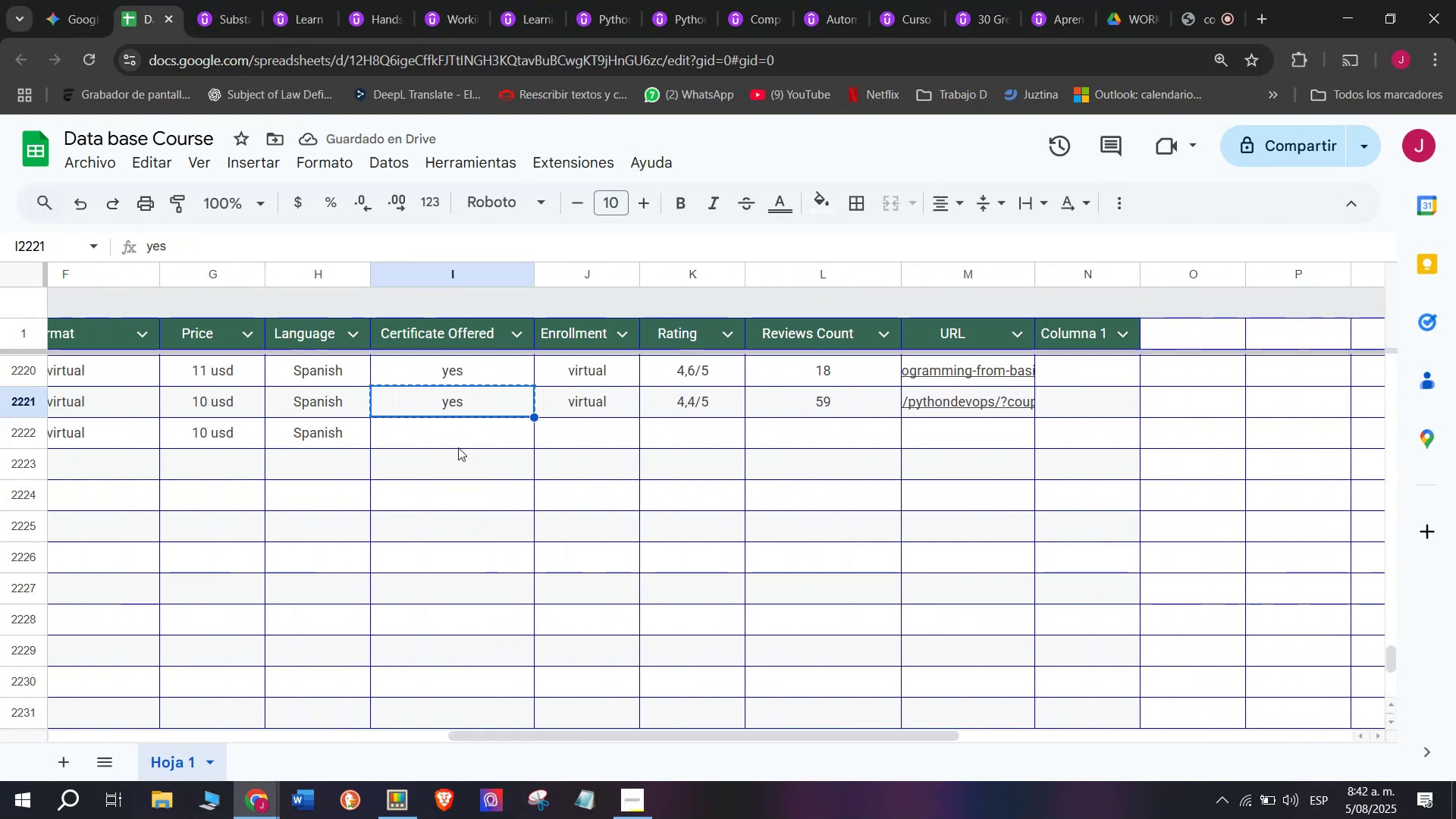 
double_click([458, 447])
 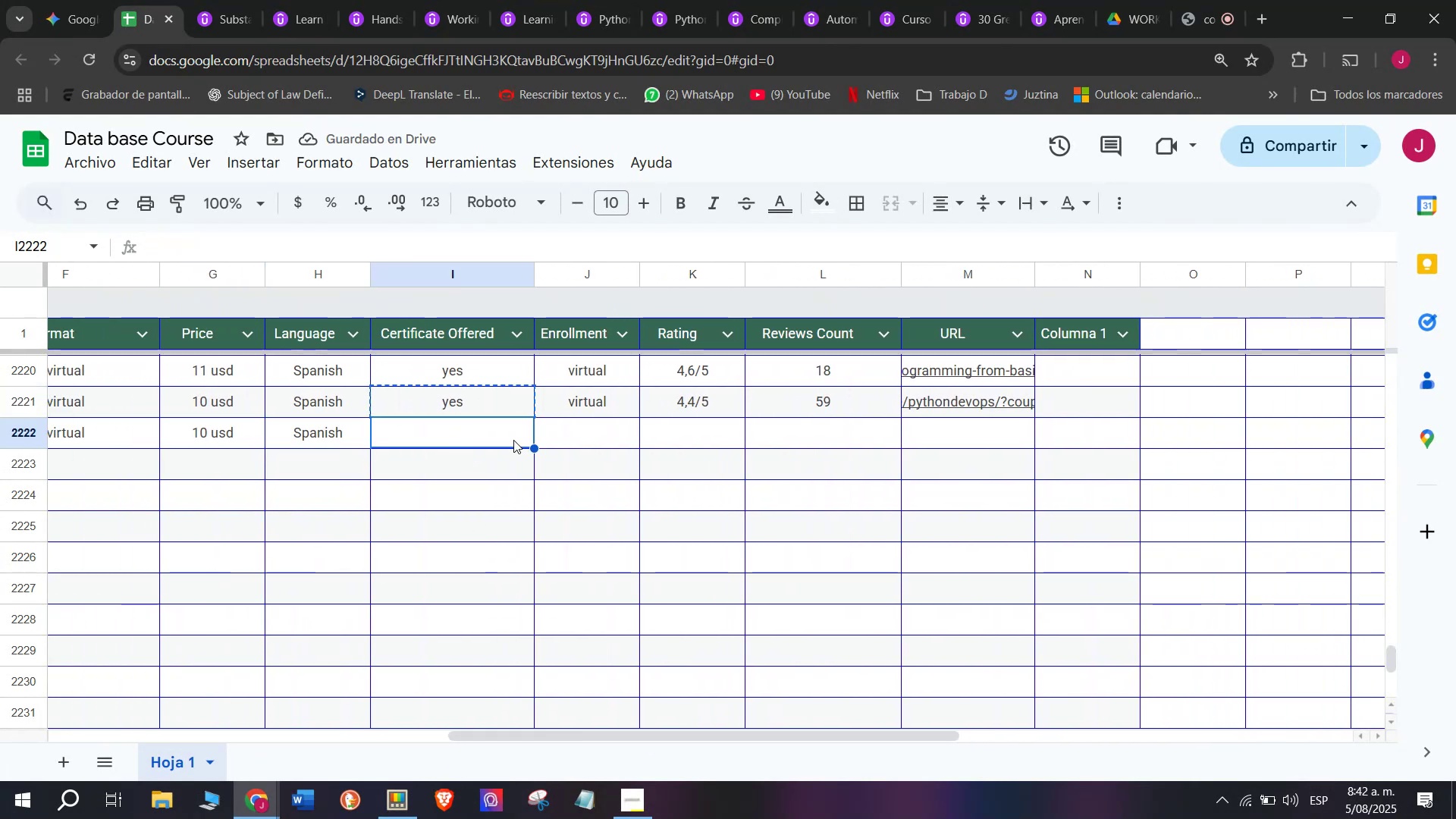 
key(Z)
 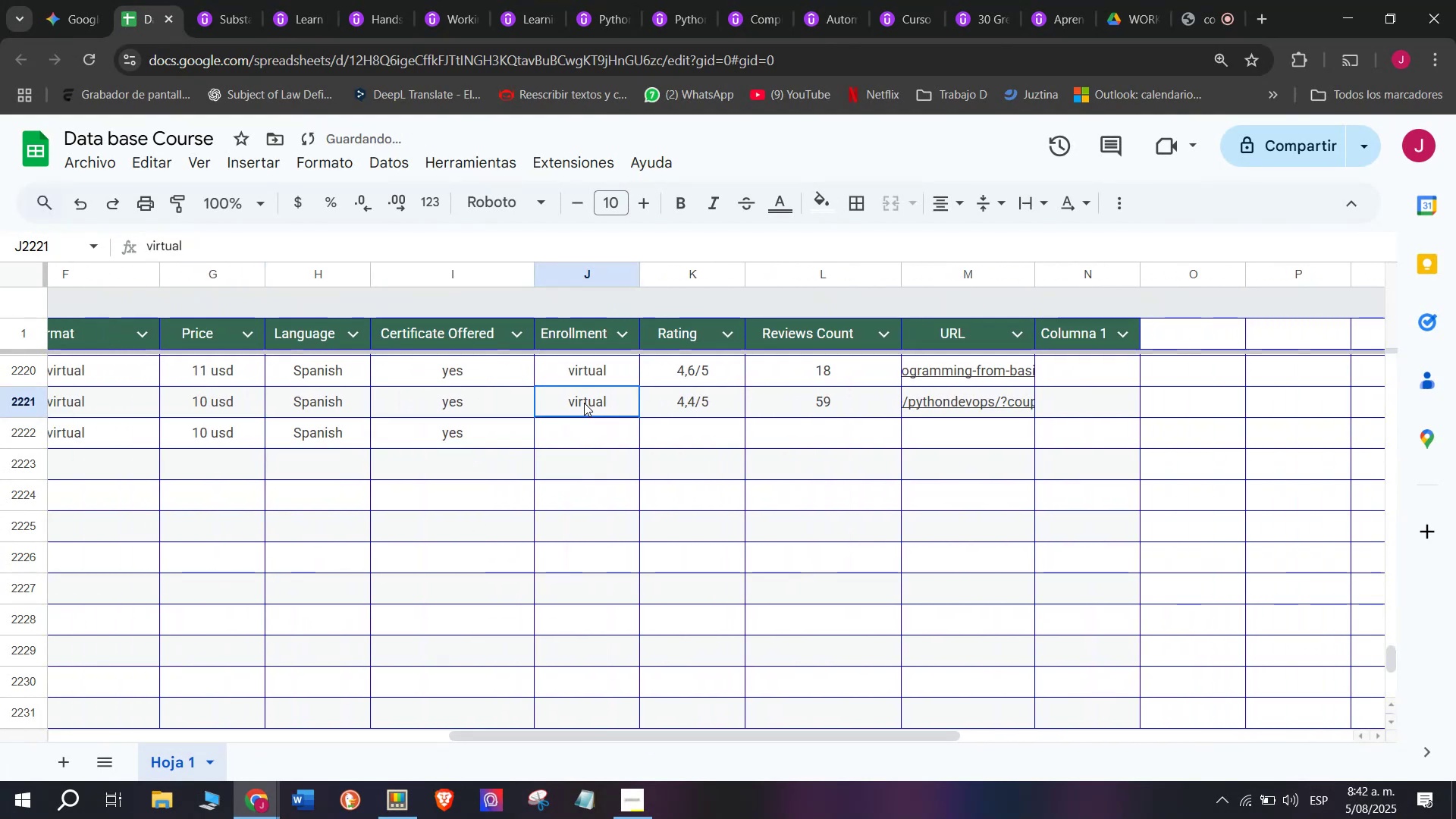 
key(Control+ControlLeft)
 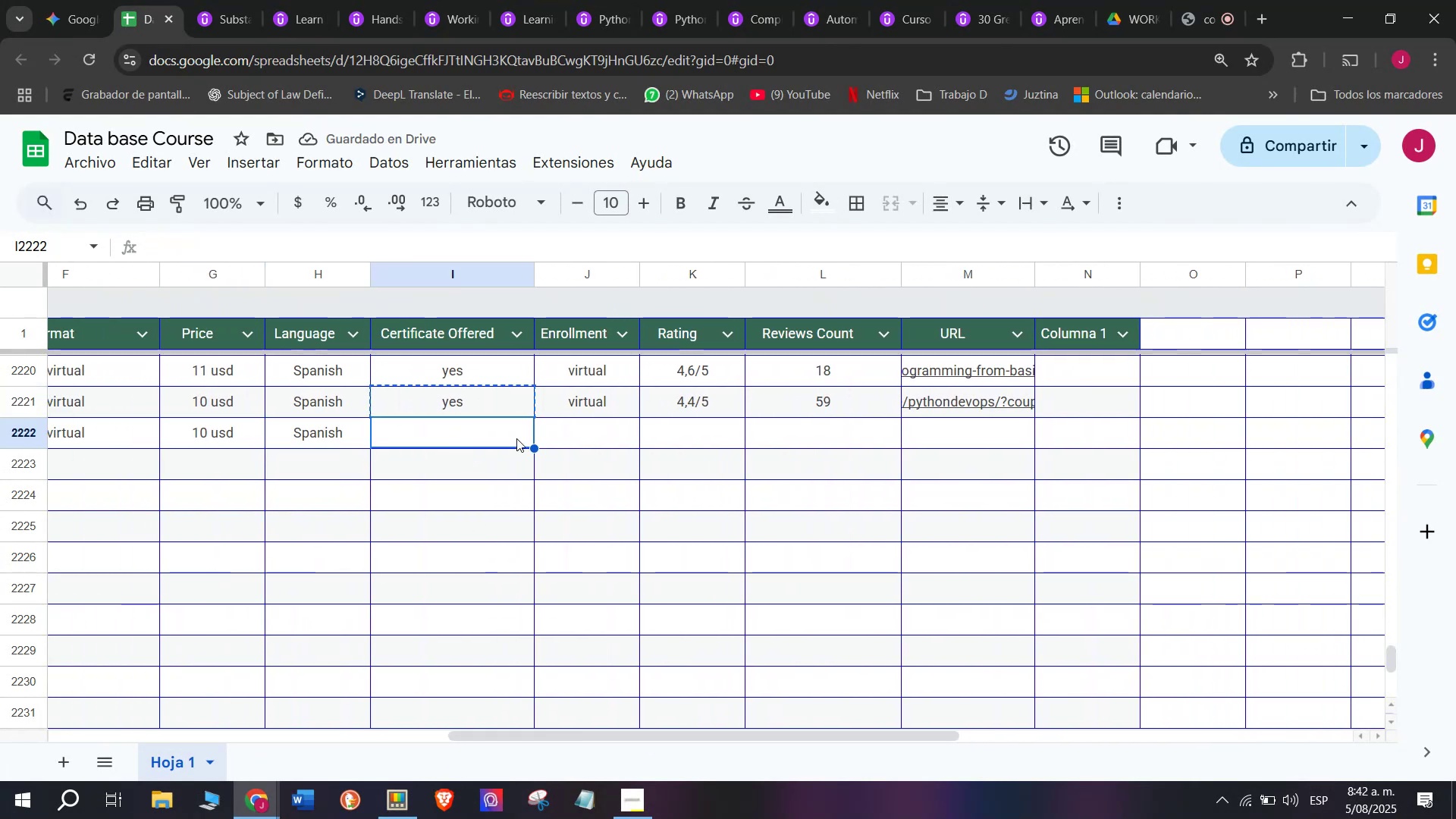 
key(Control+V)
 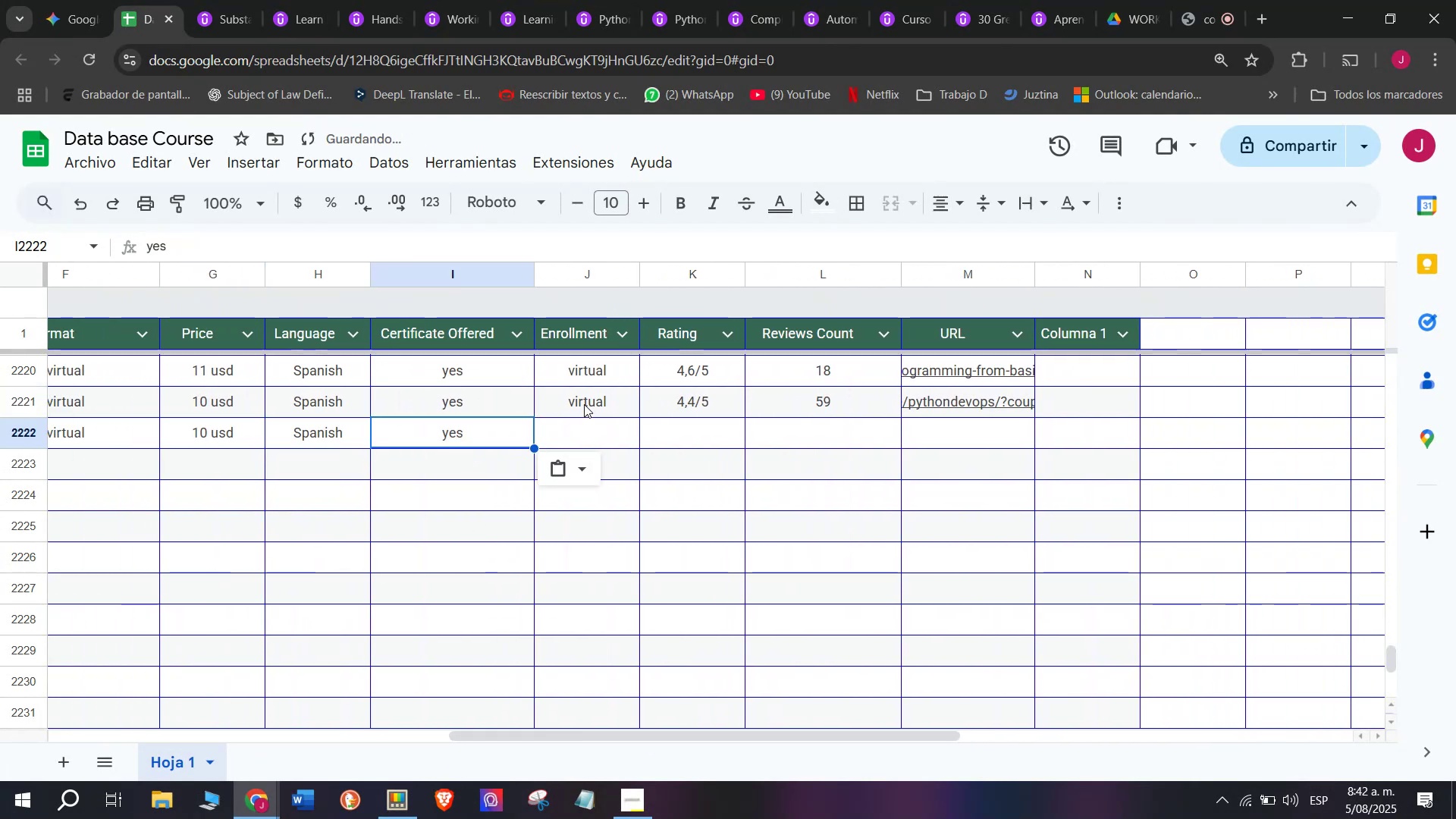 
key(Control+ControlLeft)
 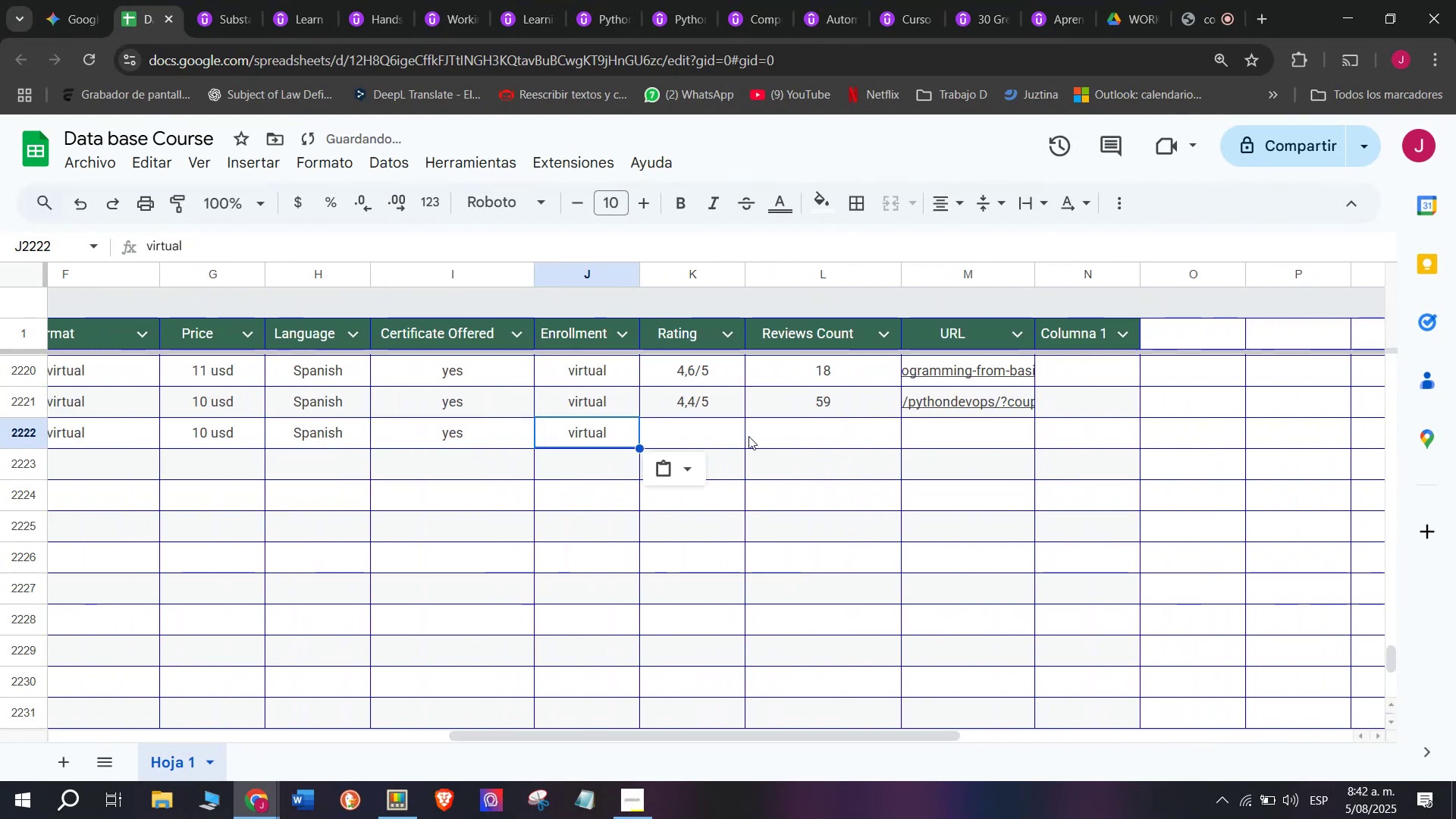 
key(Break)
 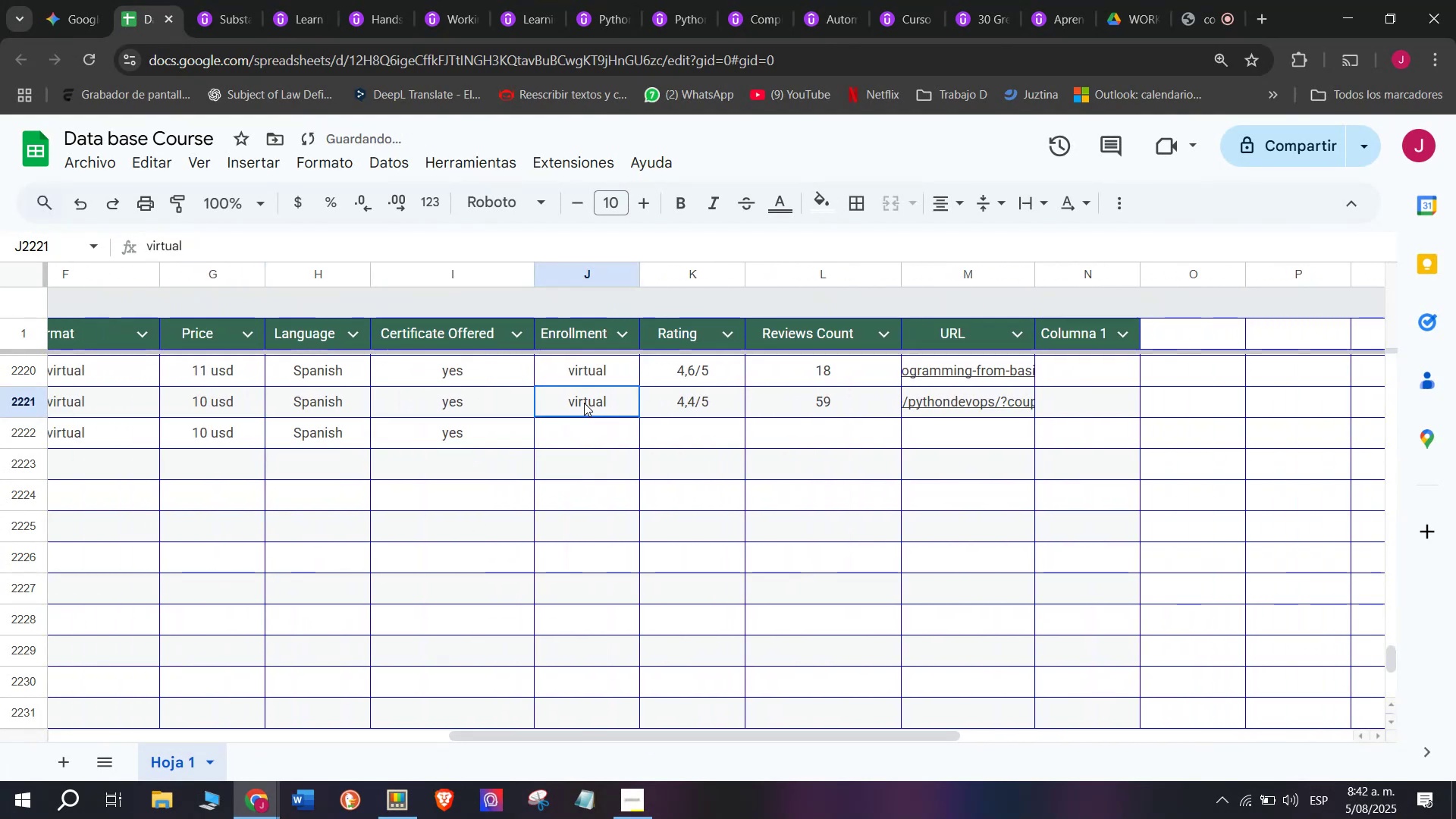 
key(Control+C)
 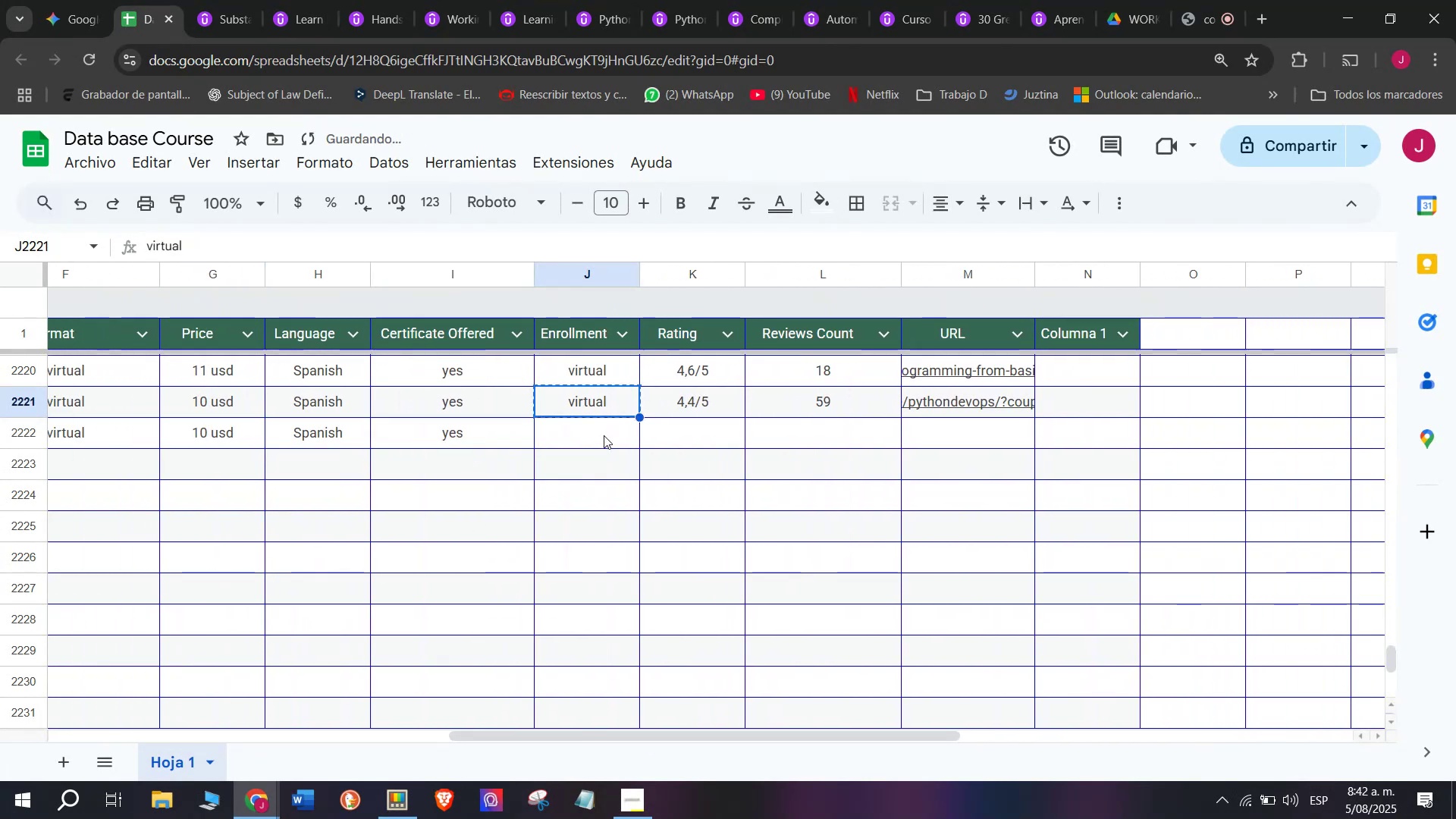 
double_click([604, 435])
 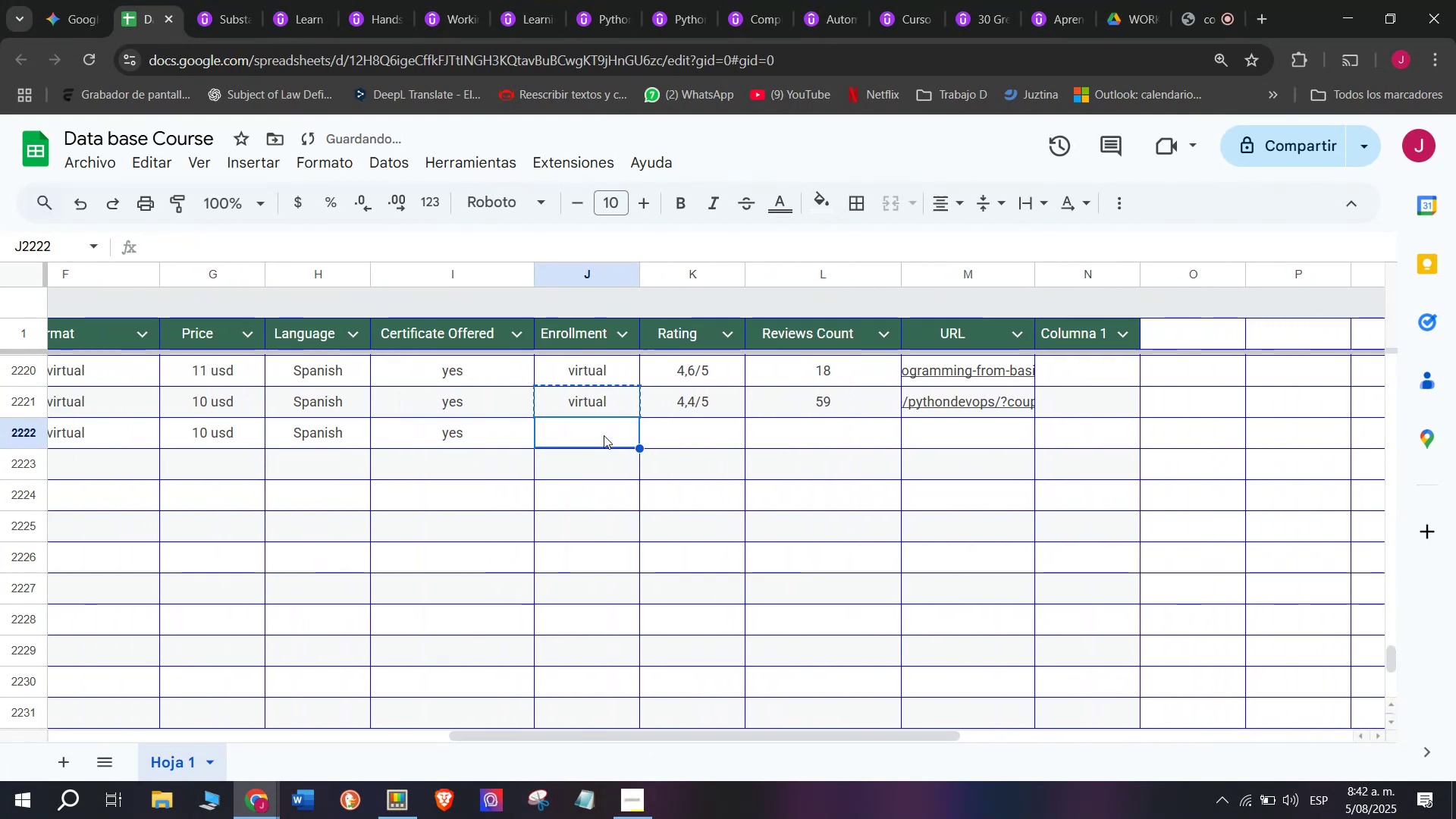 
key(Control+V)
 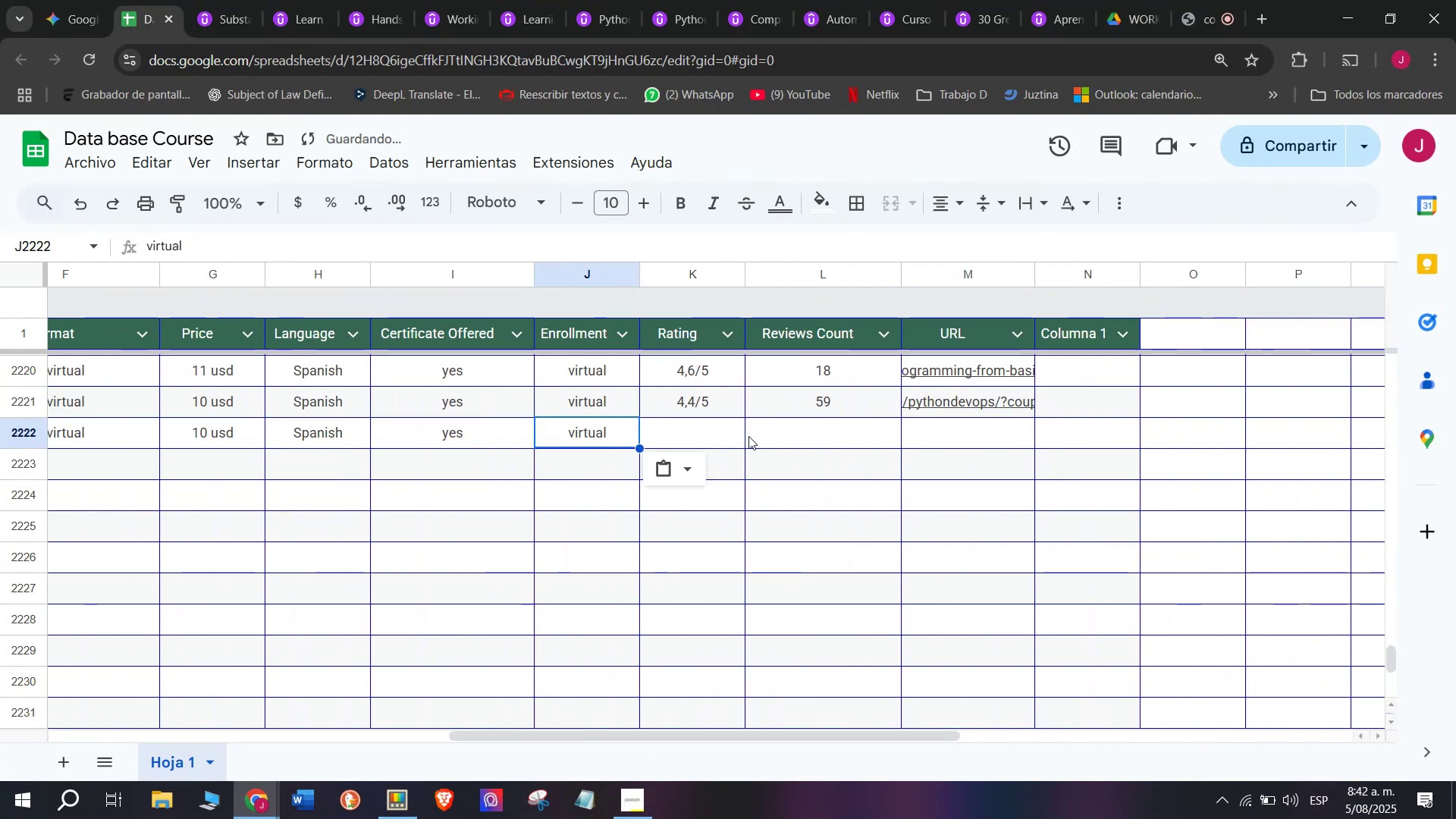 
key(Control+ControlLeft)
 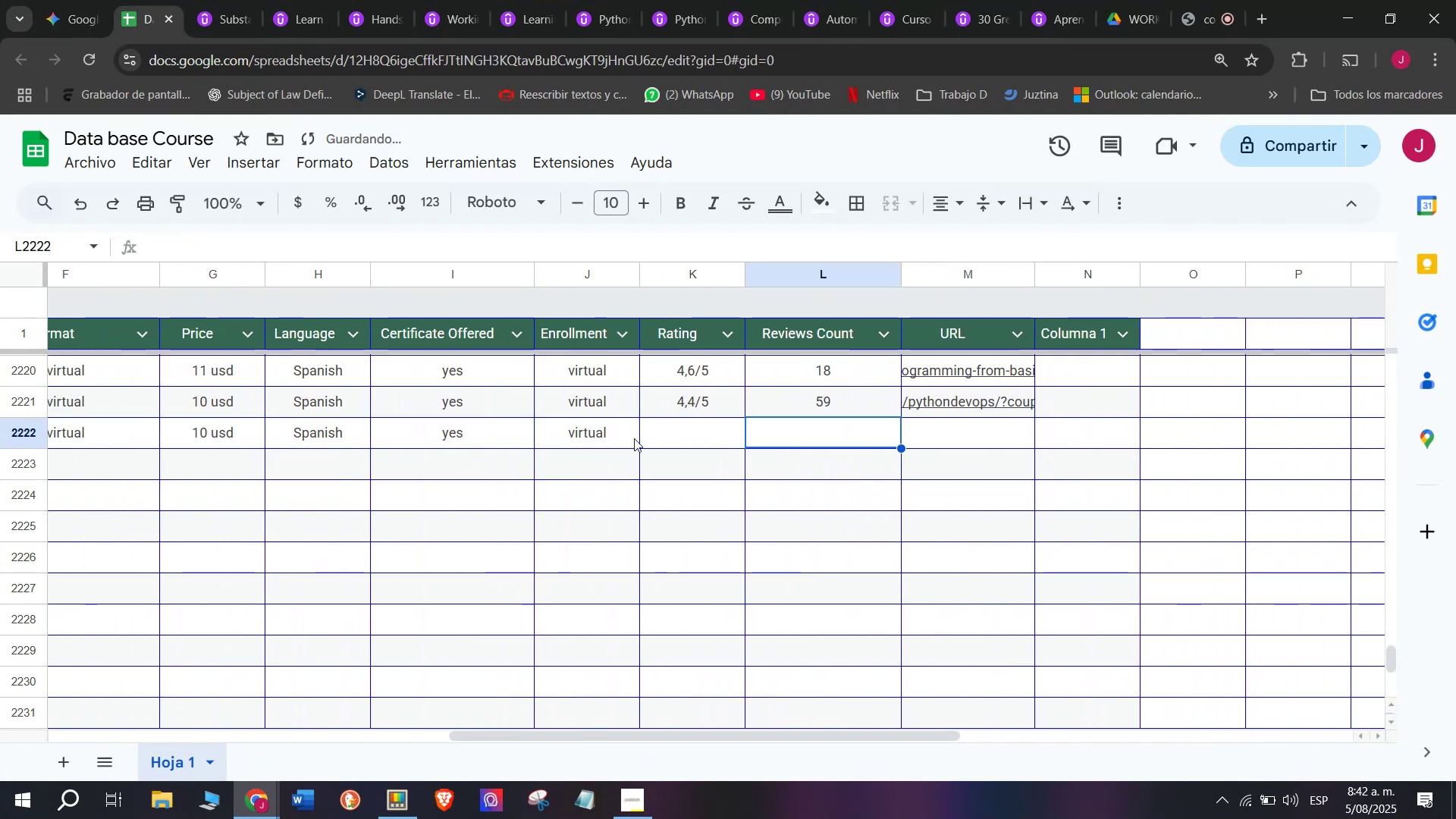 
key(Z)
 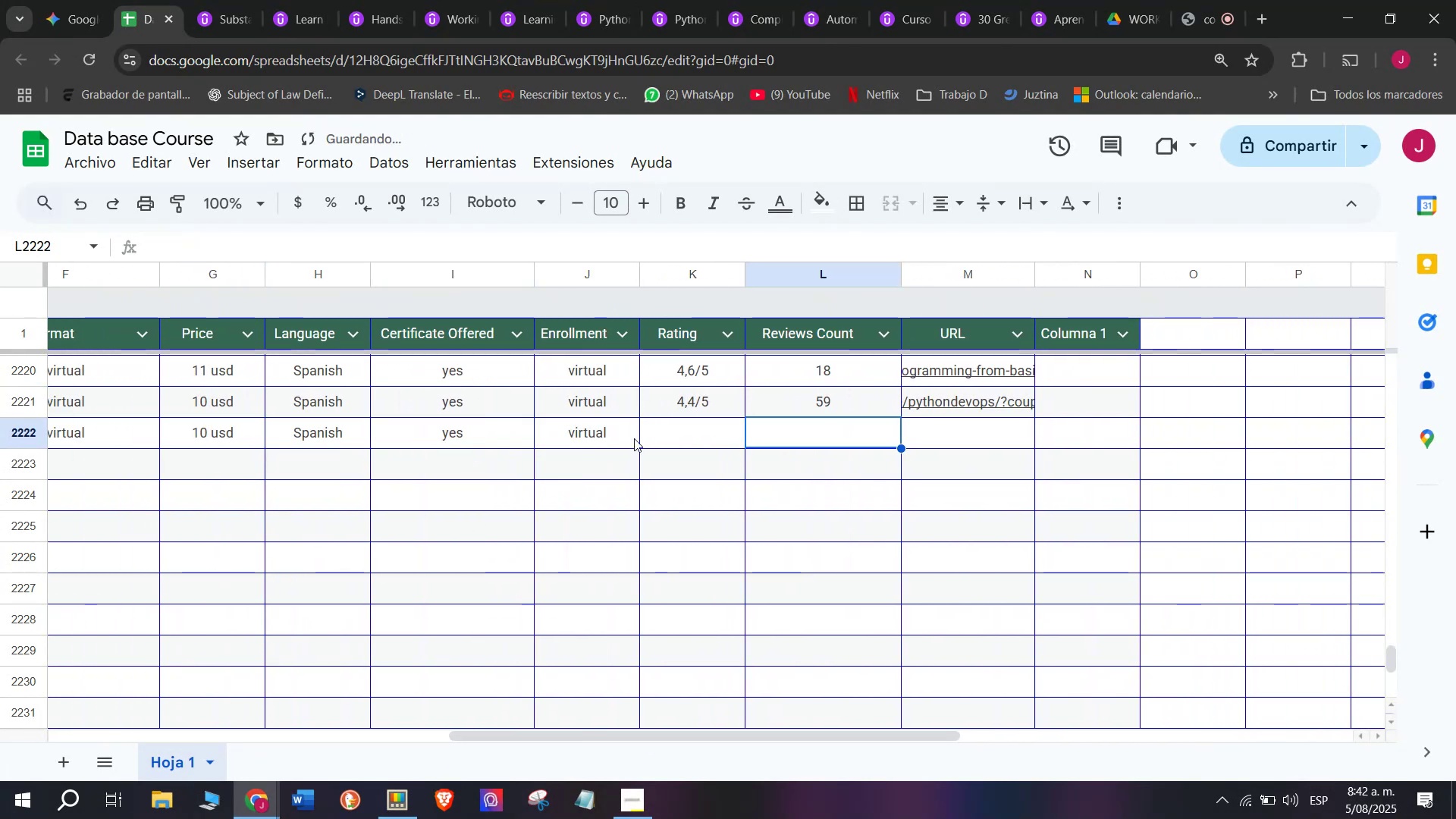 
triple_click([748, 436])
 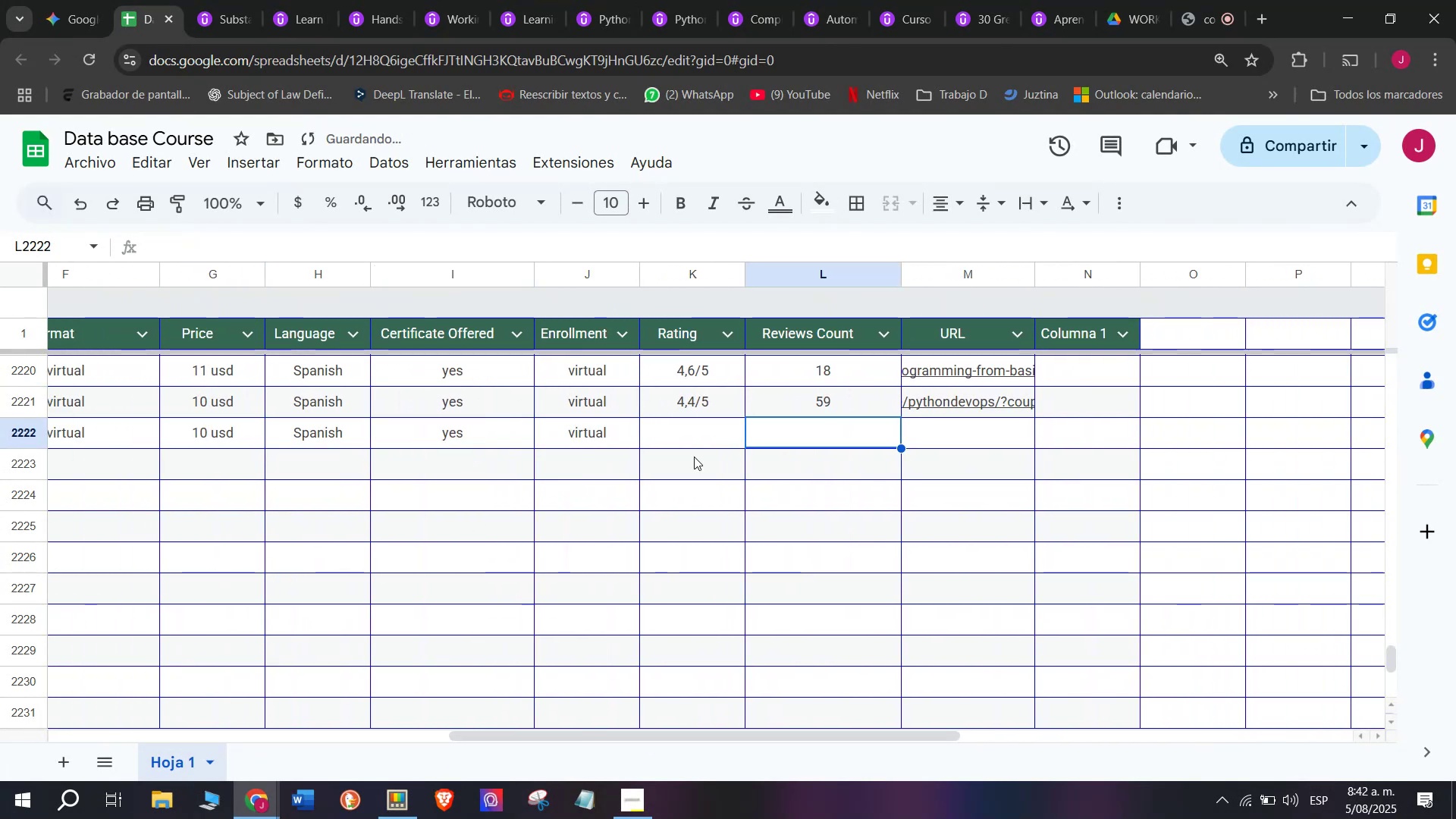 
left_click([692, 425])
 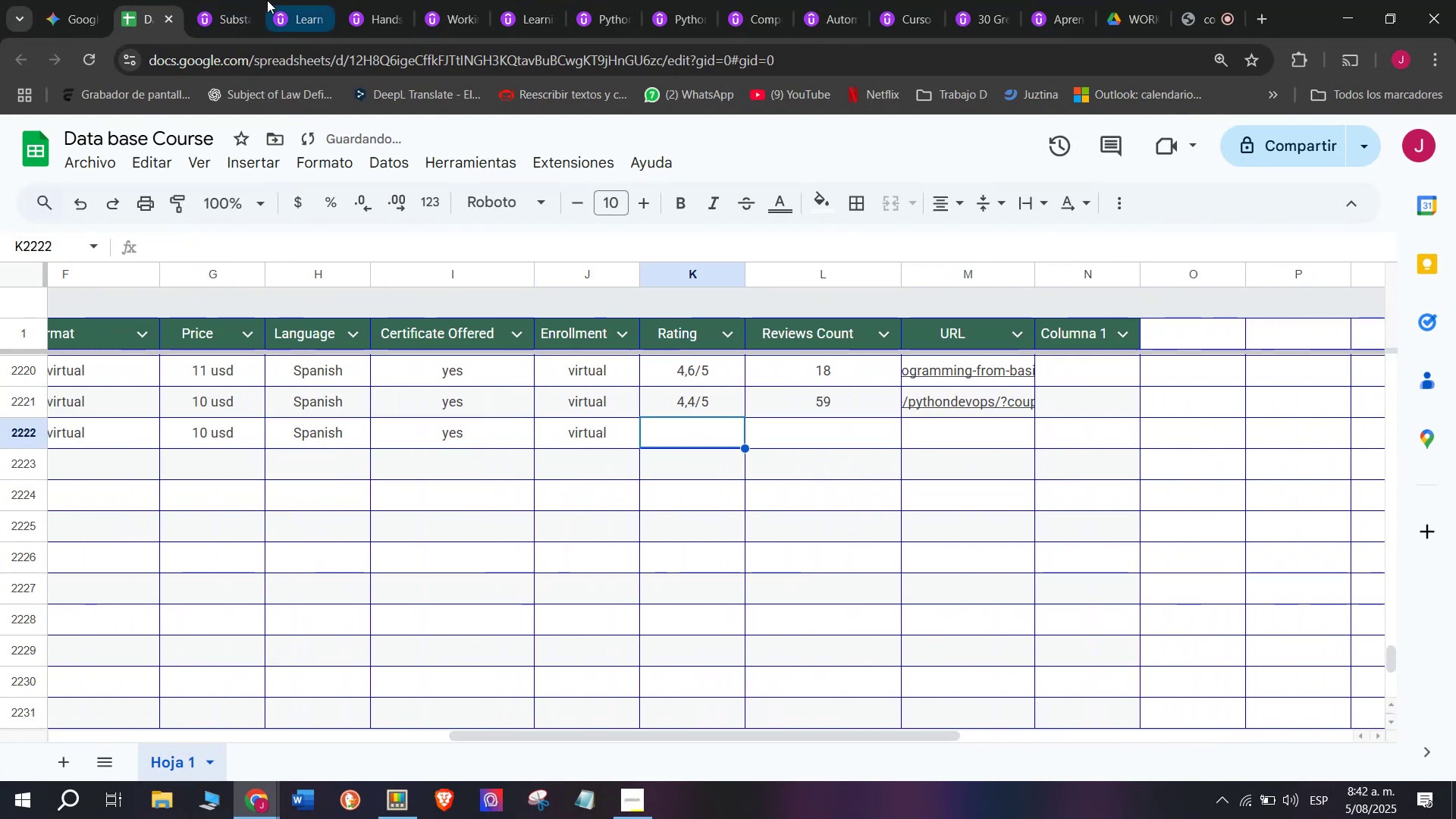 
left_click([231, 0])
 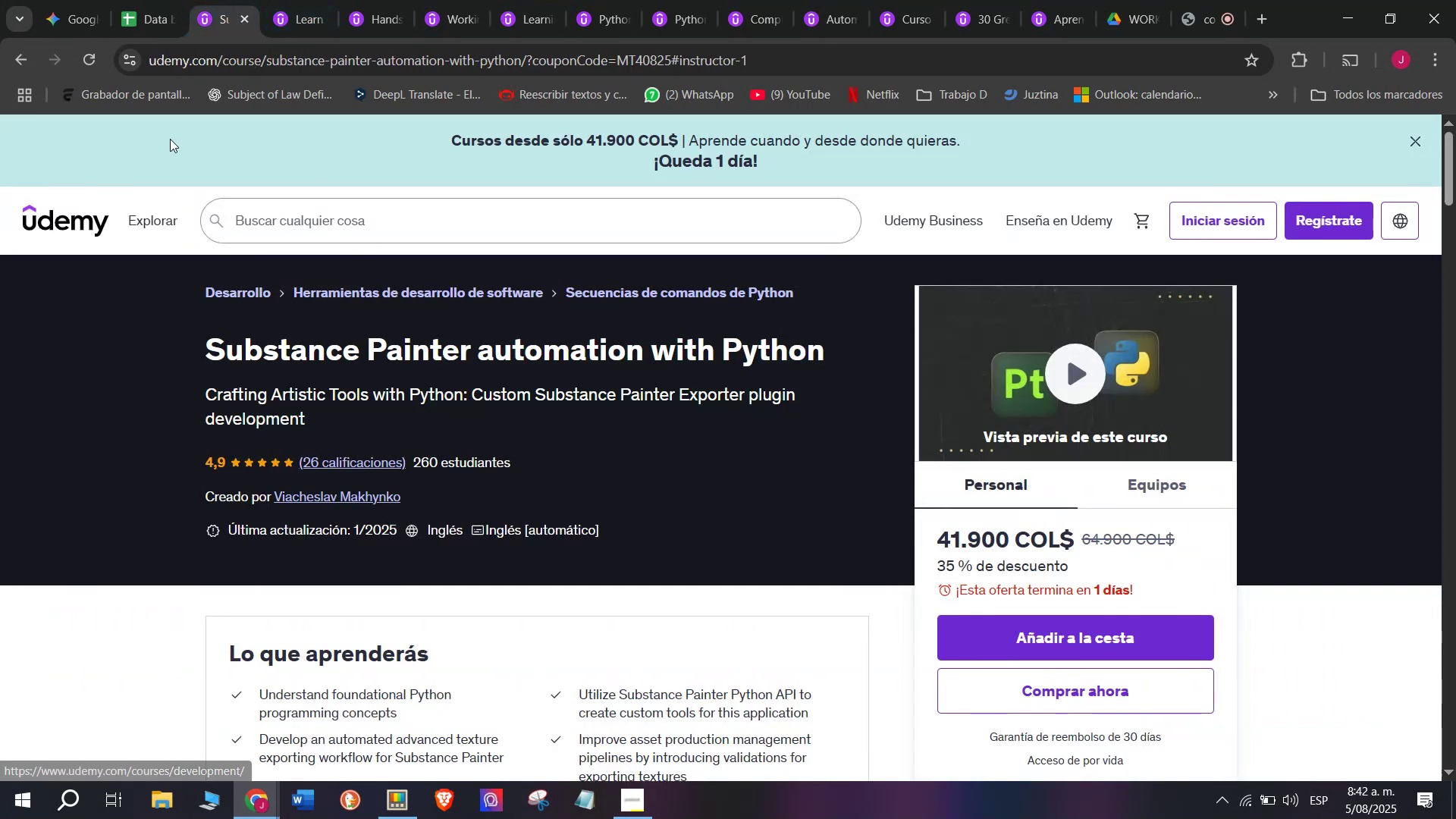 
left_click_drag(start_coordinate=[177, 0], to_coordinate=[171, 0])
 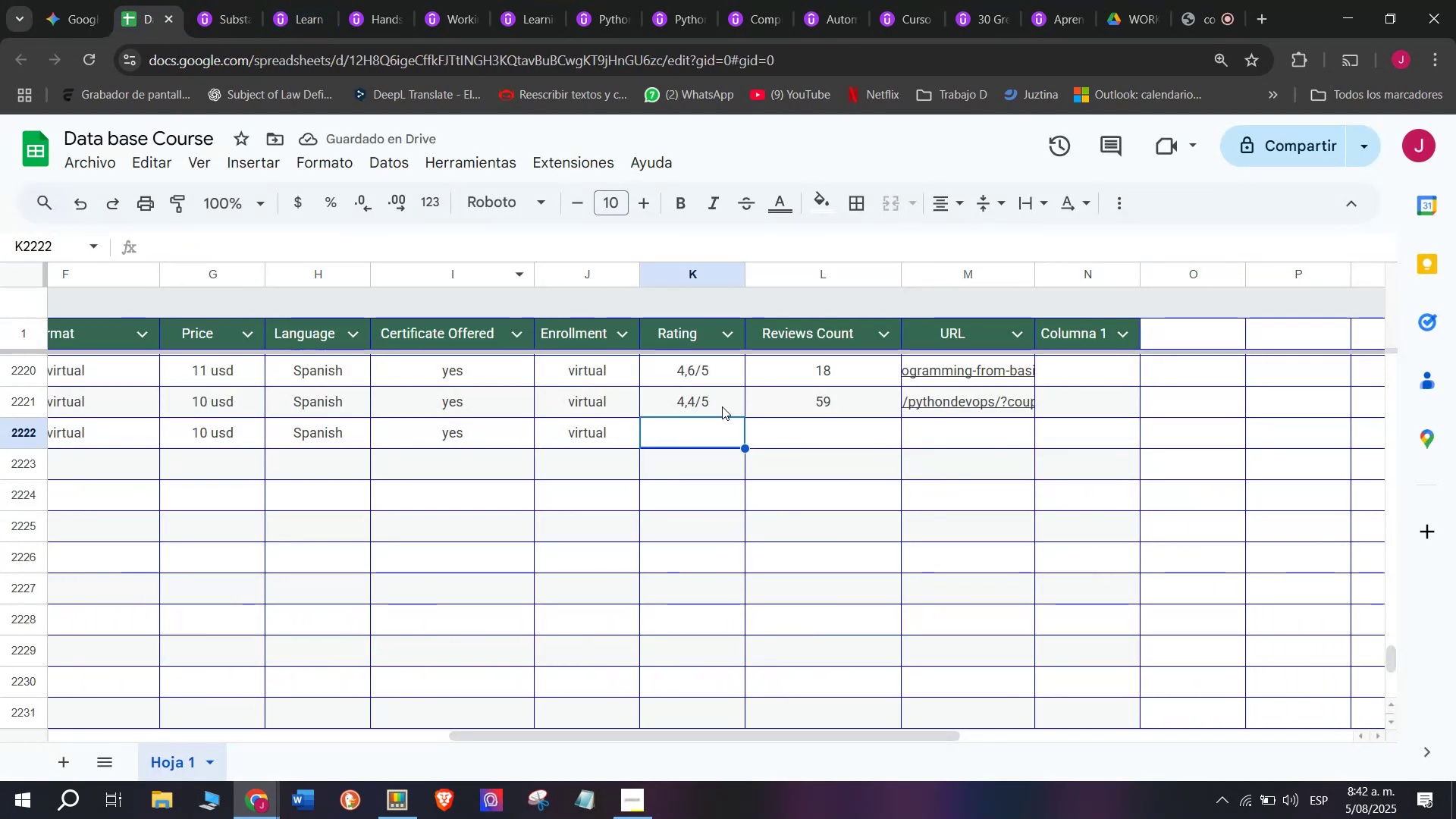 
left_click([709, 384])
 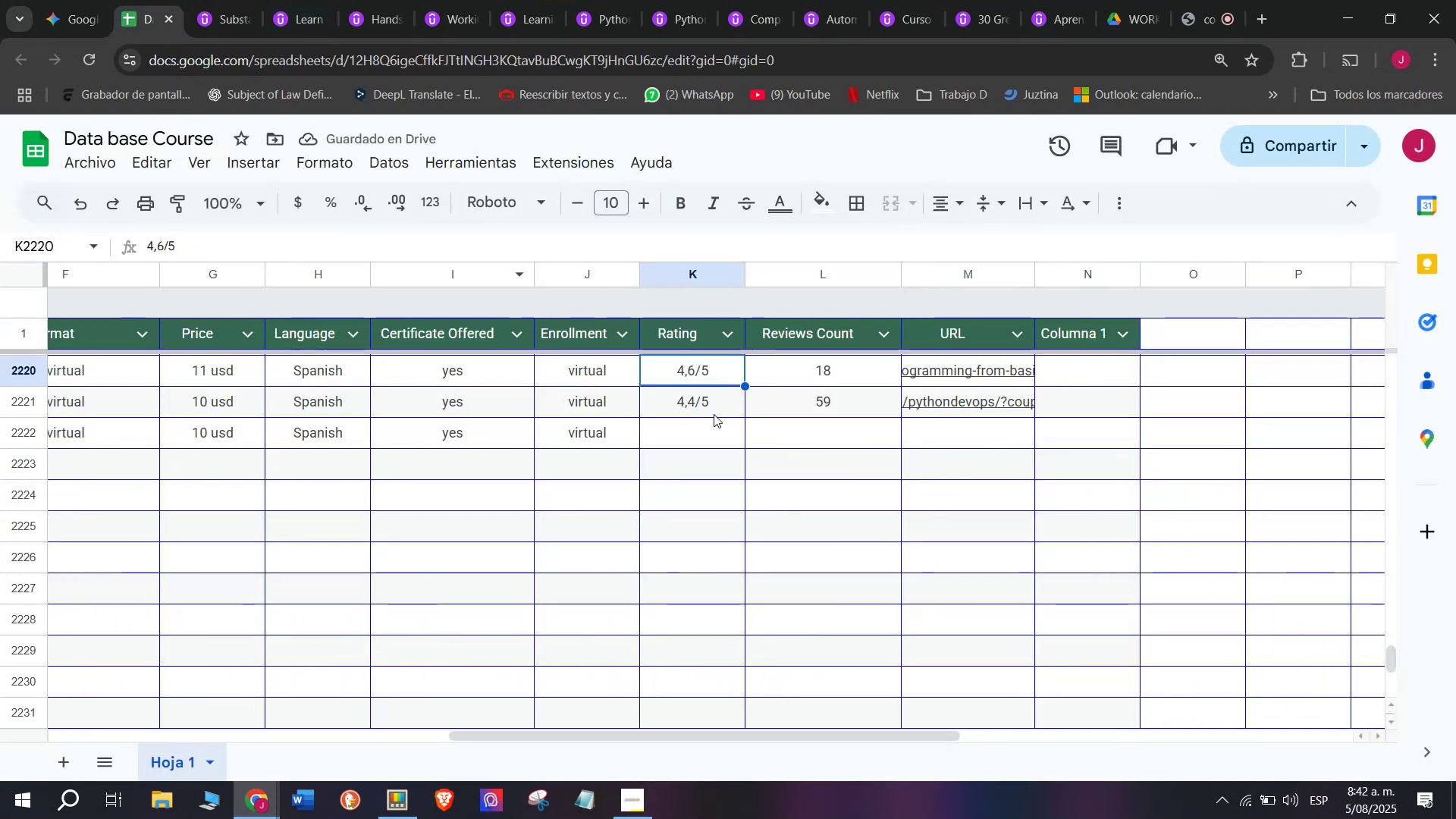 
key(Control+ControlLeft)
 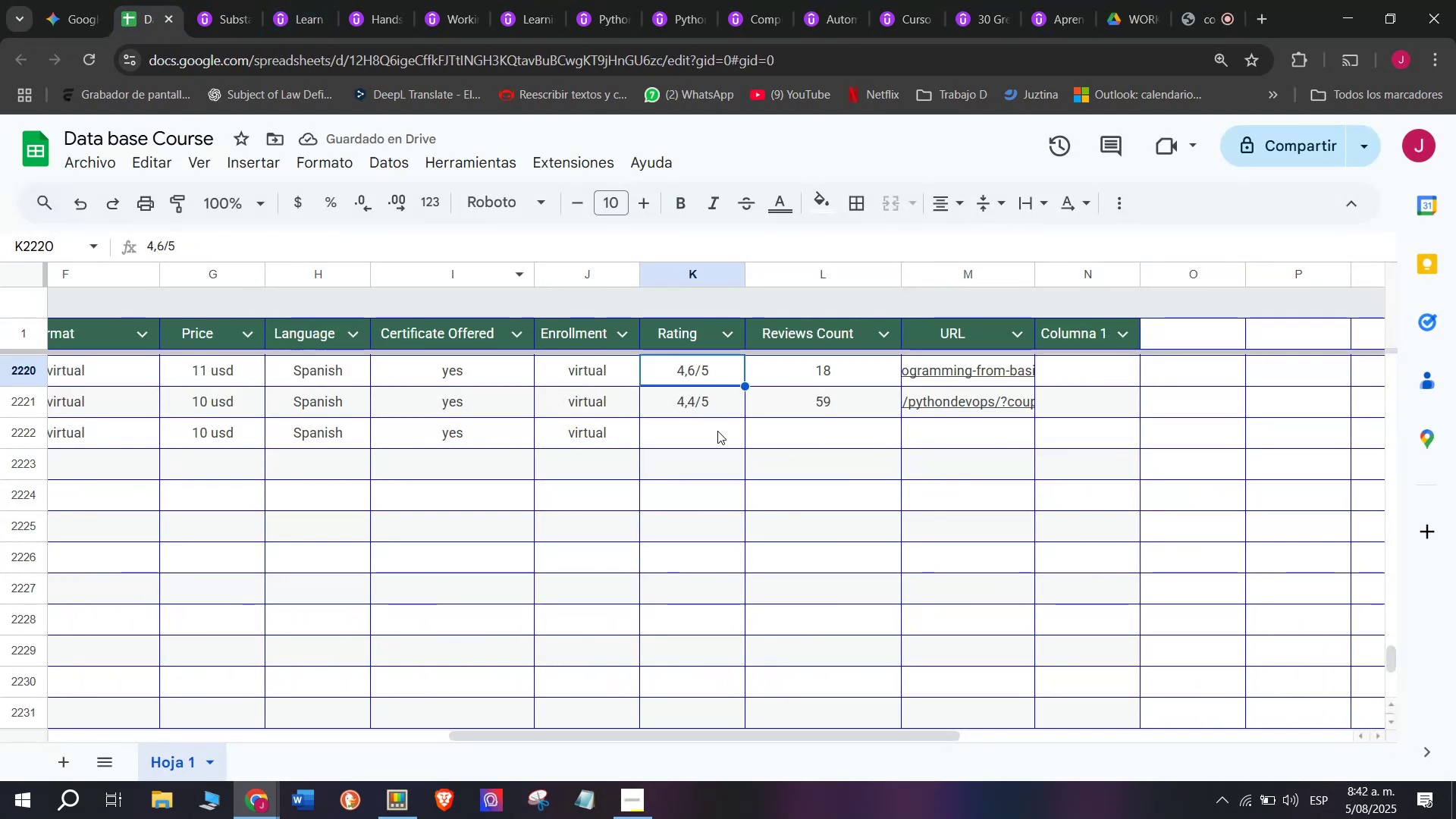 
key(Break)
 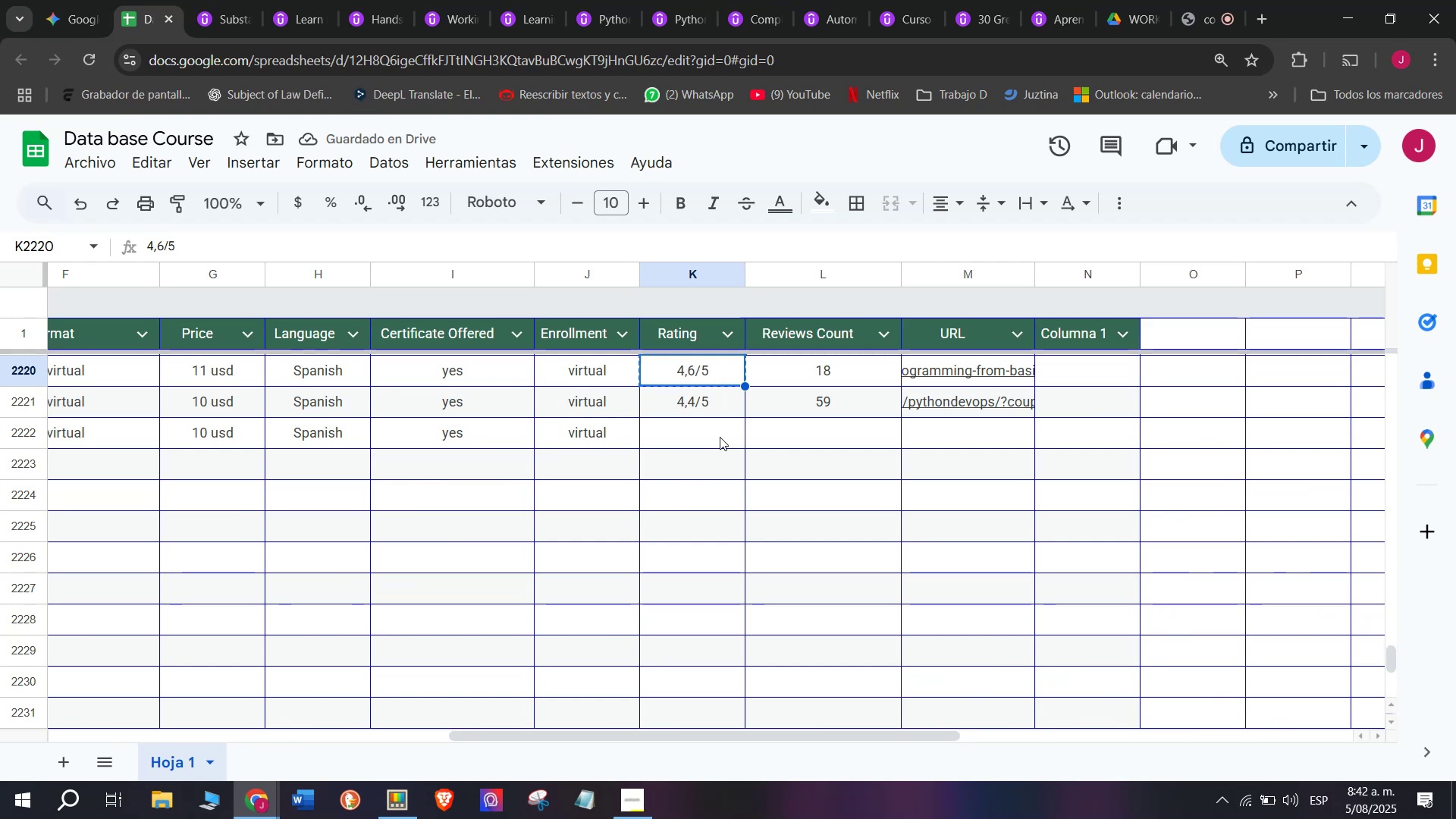 
key(Control+C)
 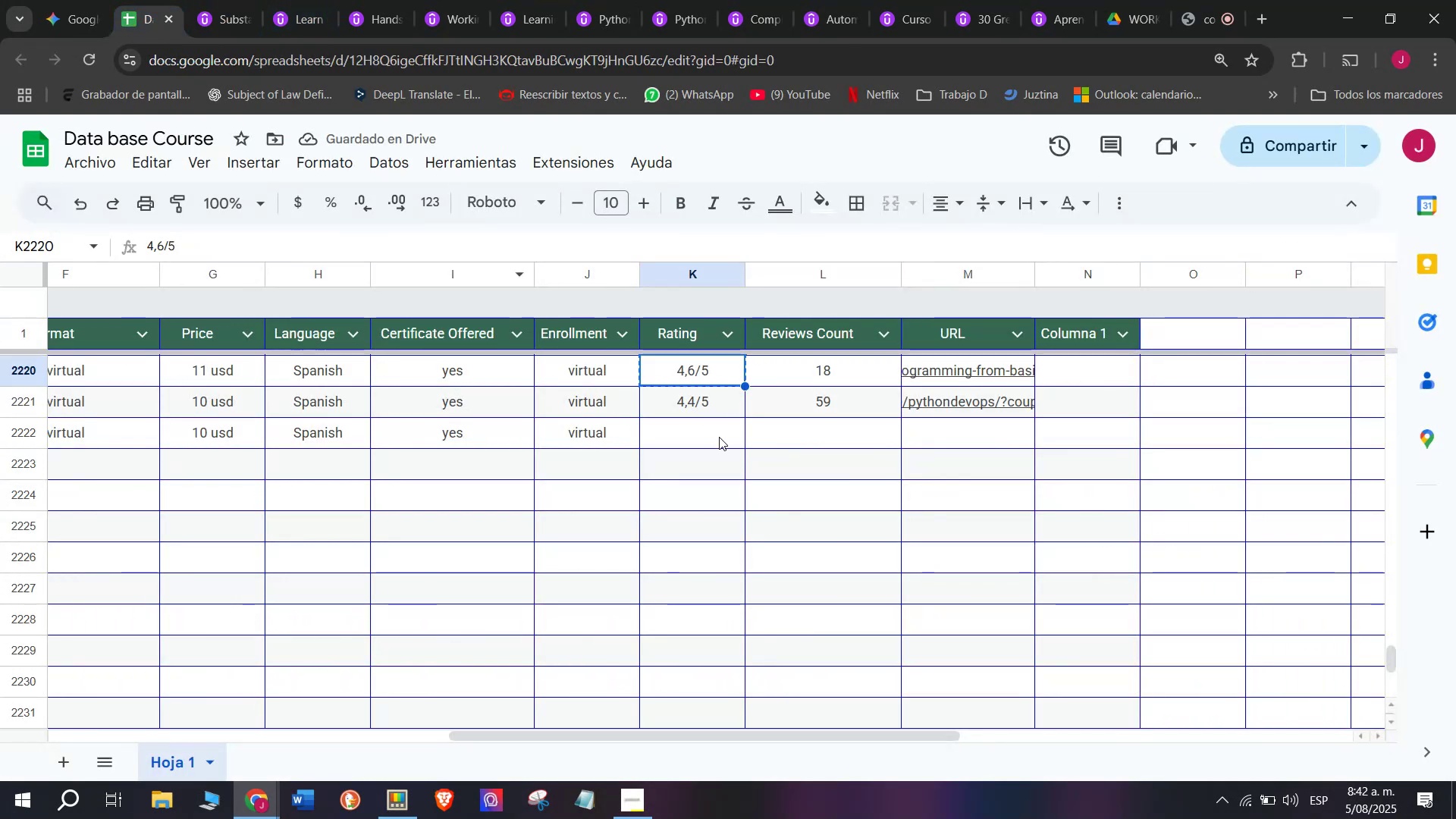 
key(Control+ControlLeft)
 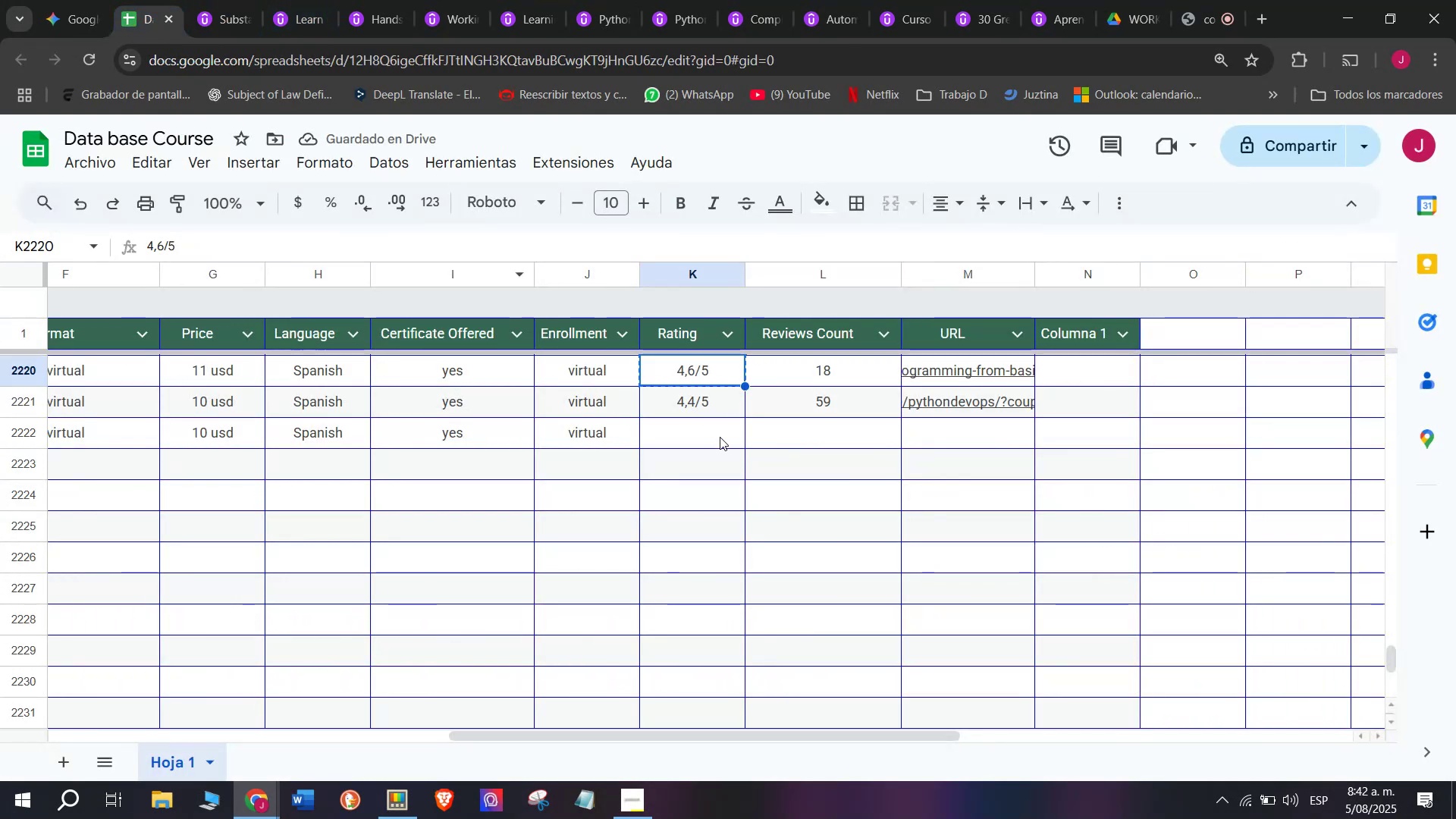 
key(Break)
 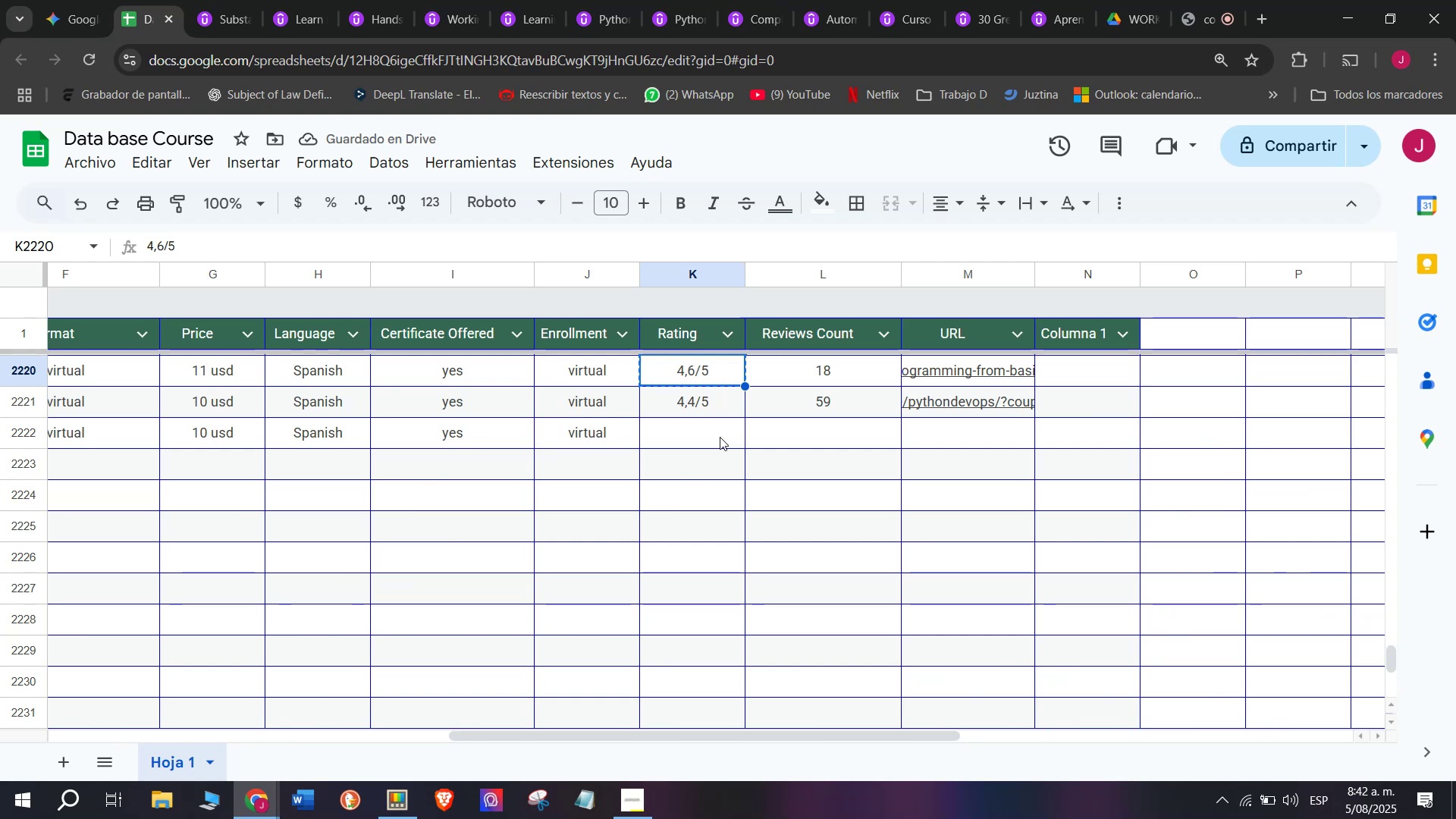 
key(Control+C)
 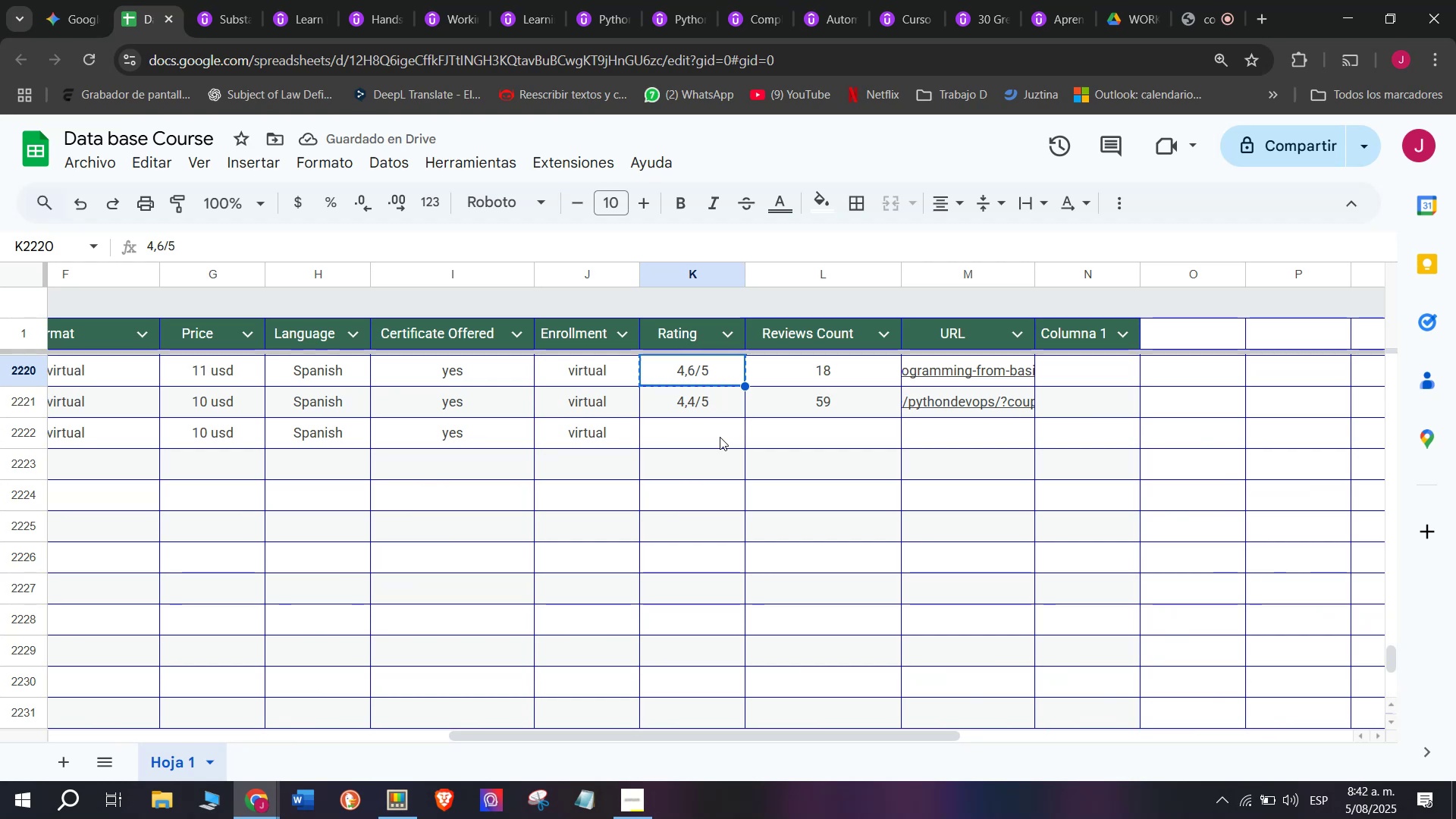 
left_click([720, 437])
 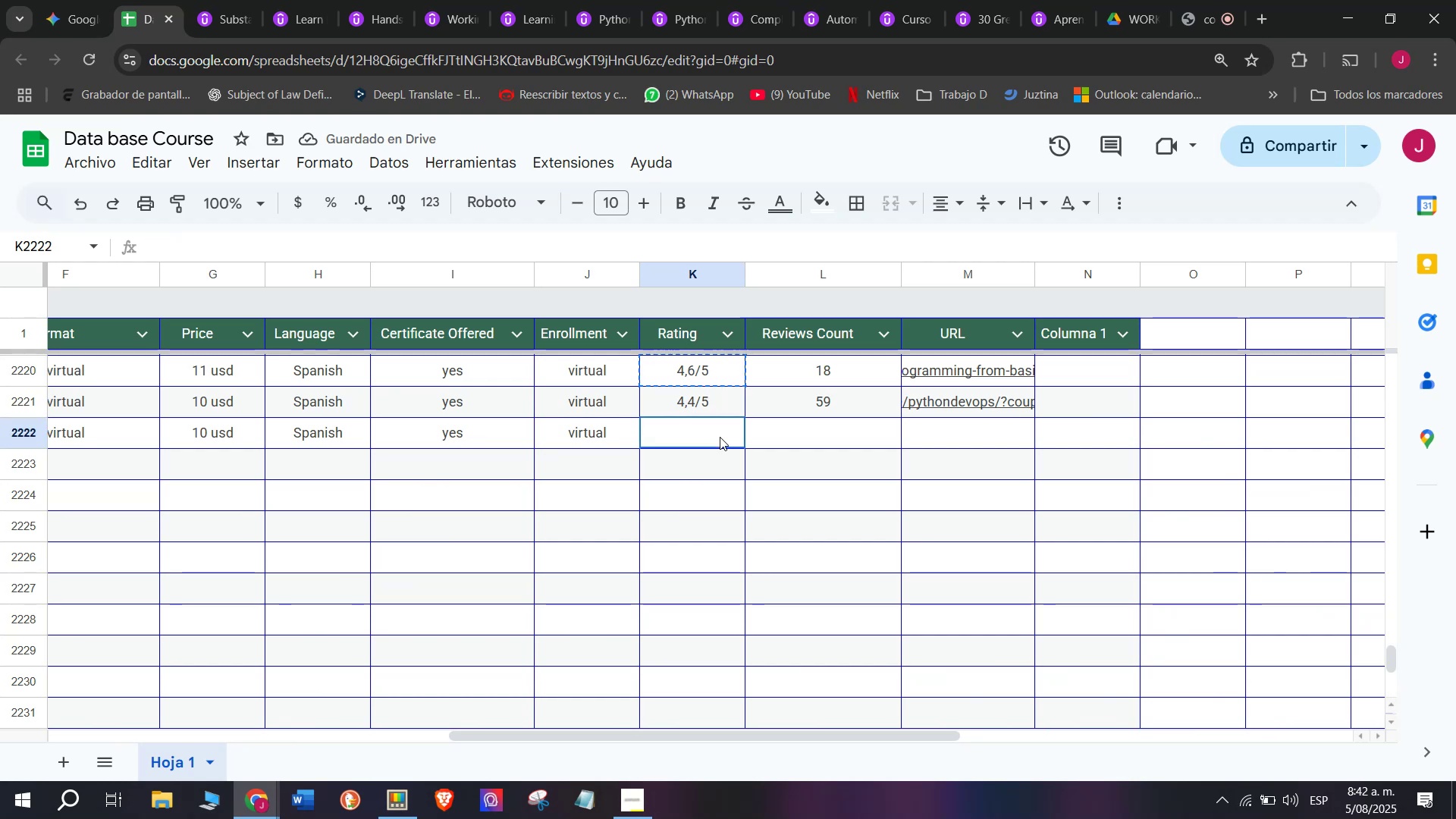 
key(Control+ControlLeft)
 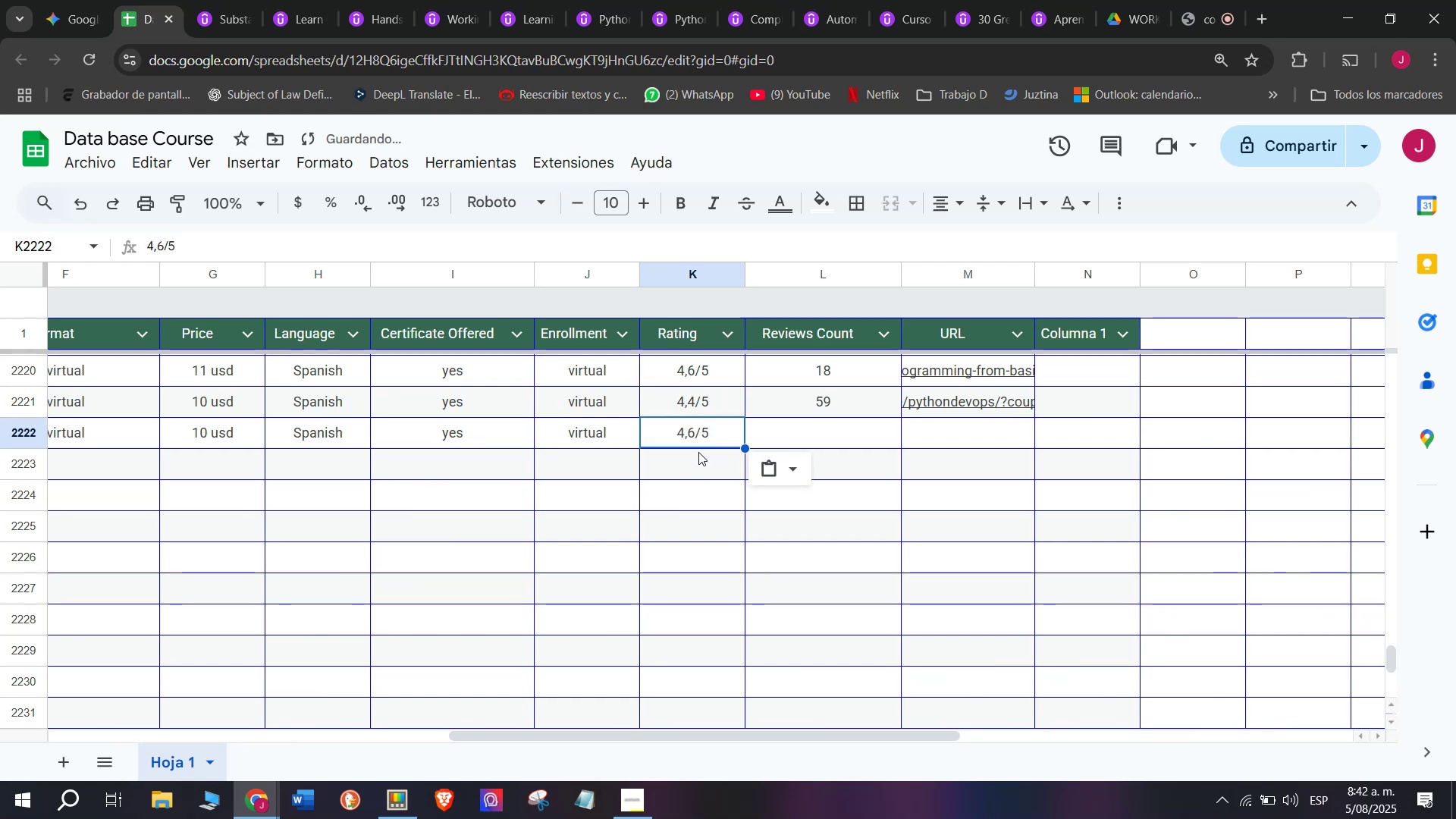 
key(Z)
 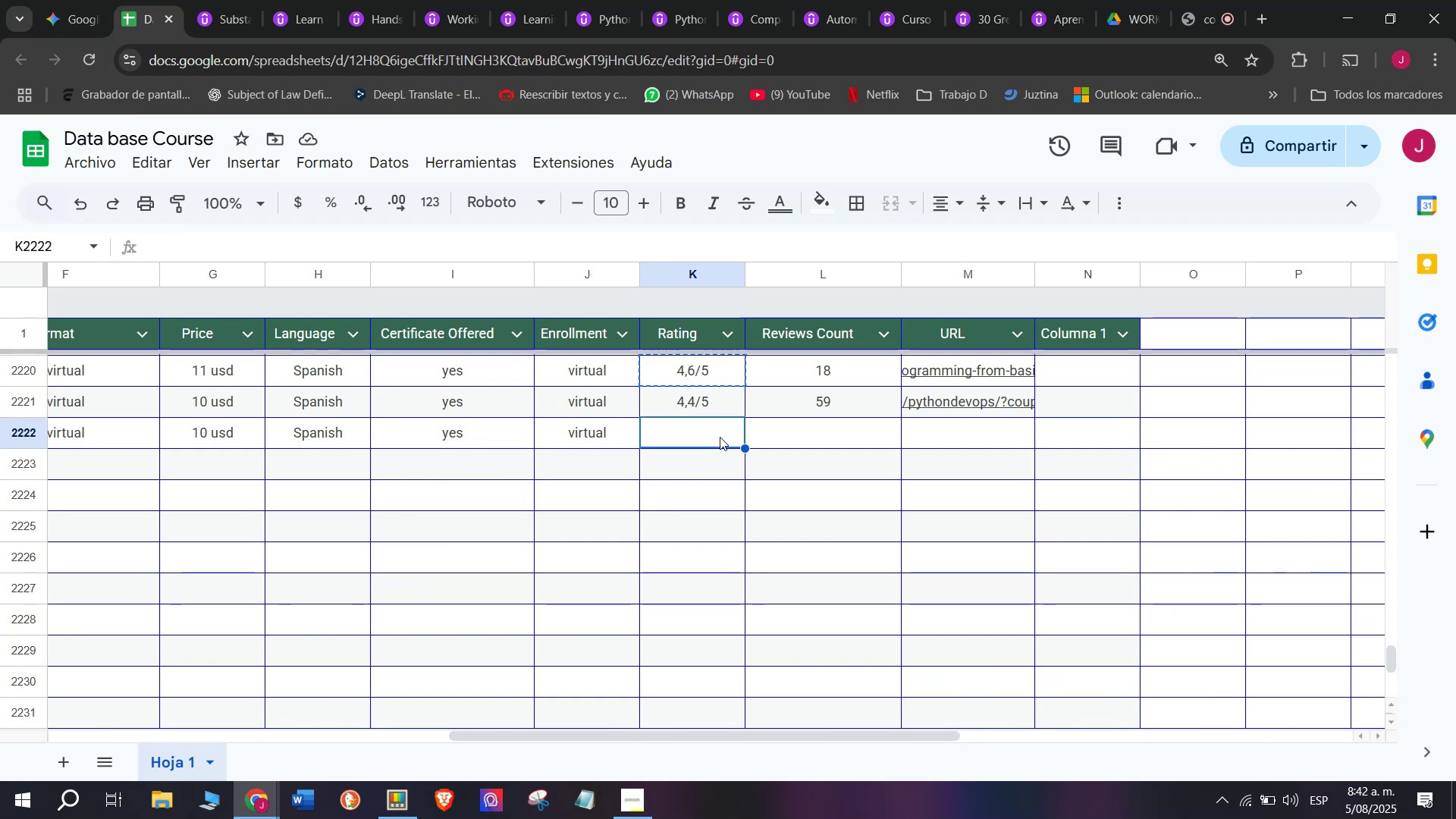 
key(Control+V)
 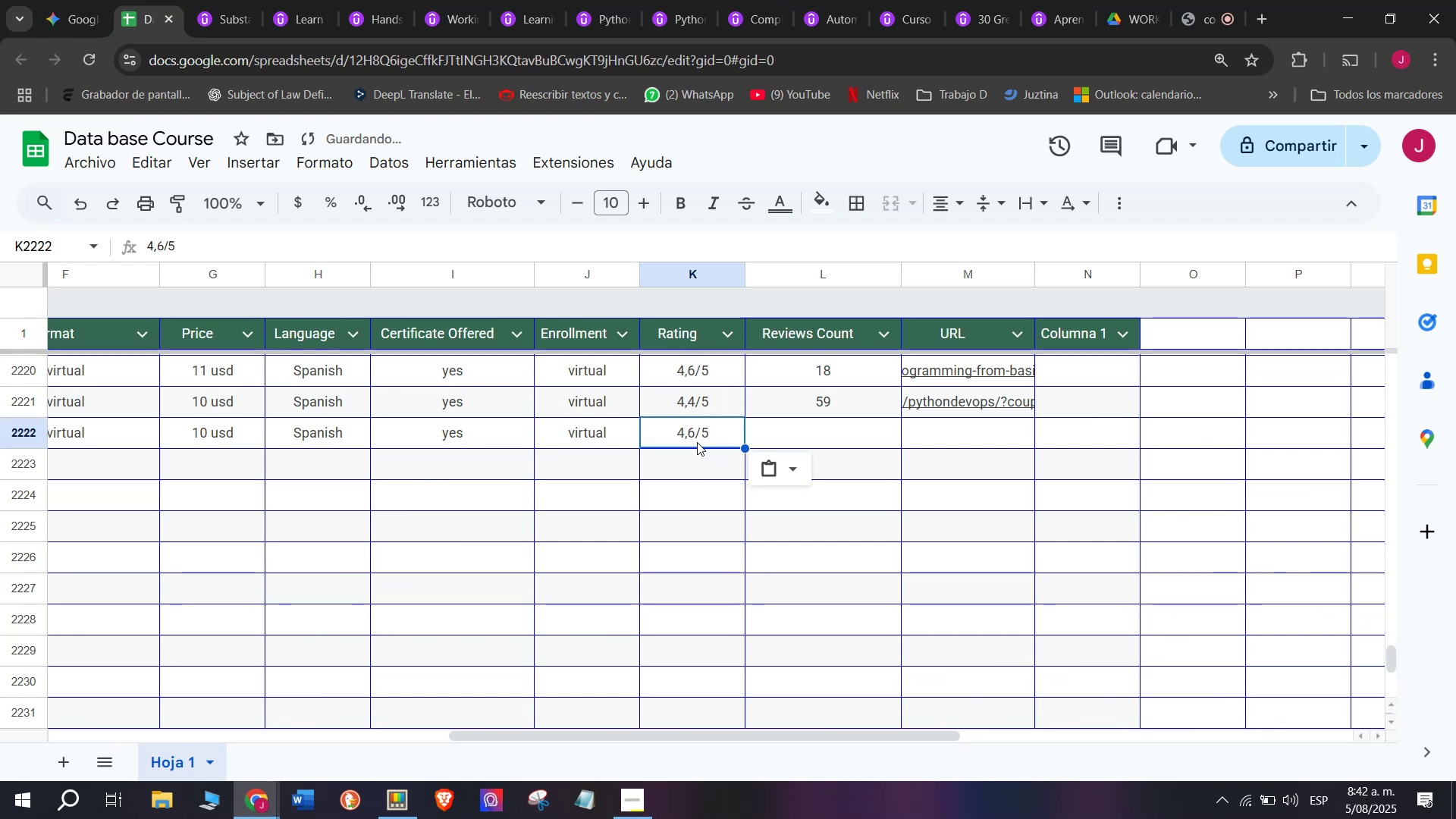 
double_click([697, 441])
 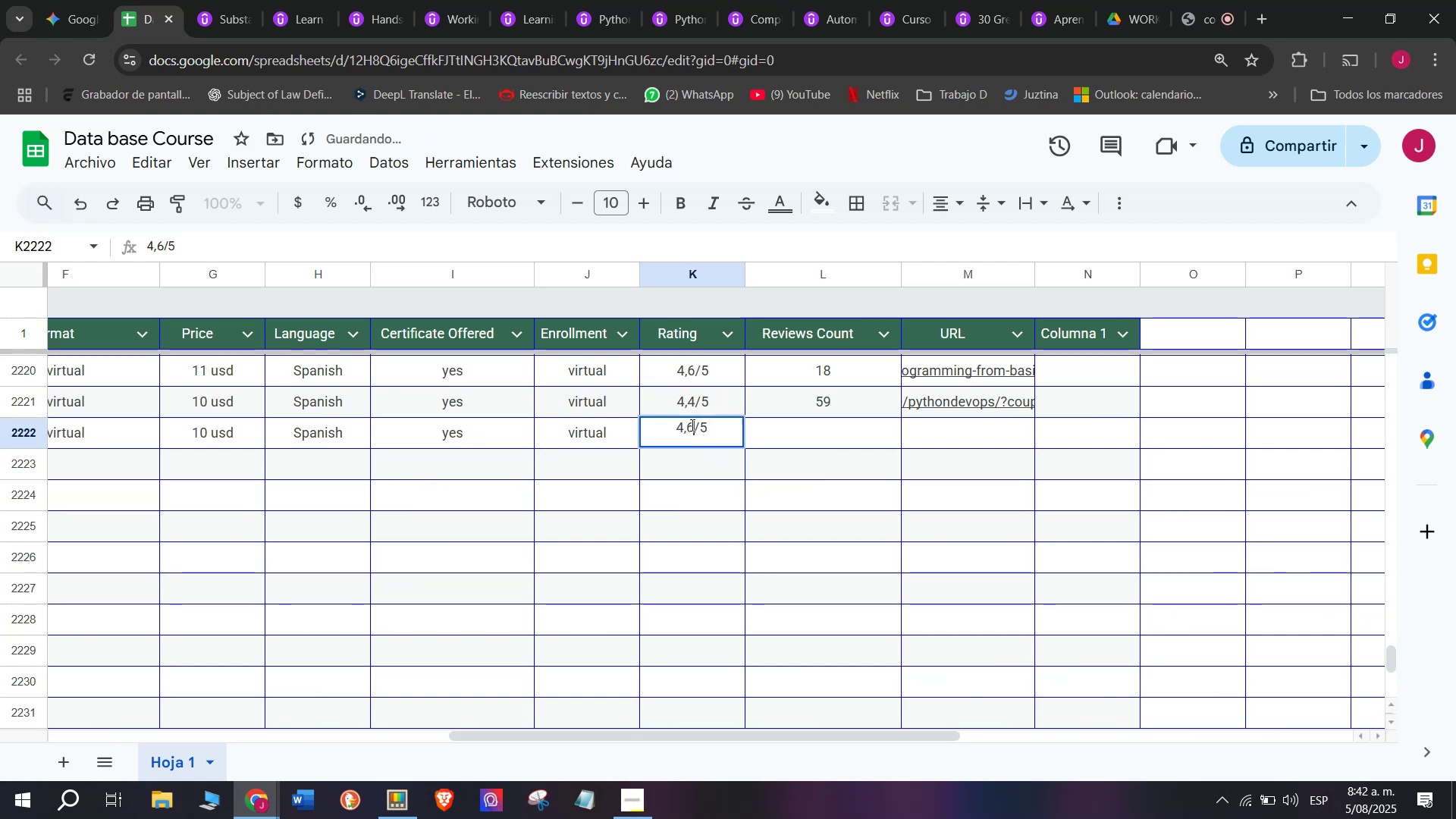 
key(Q)
 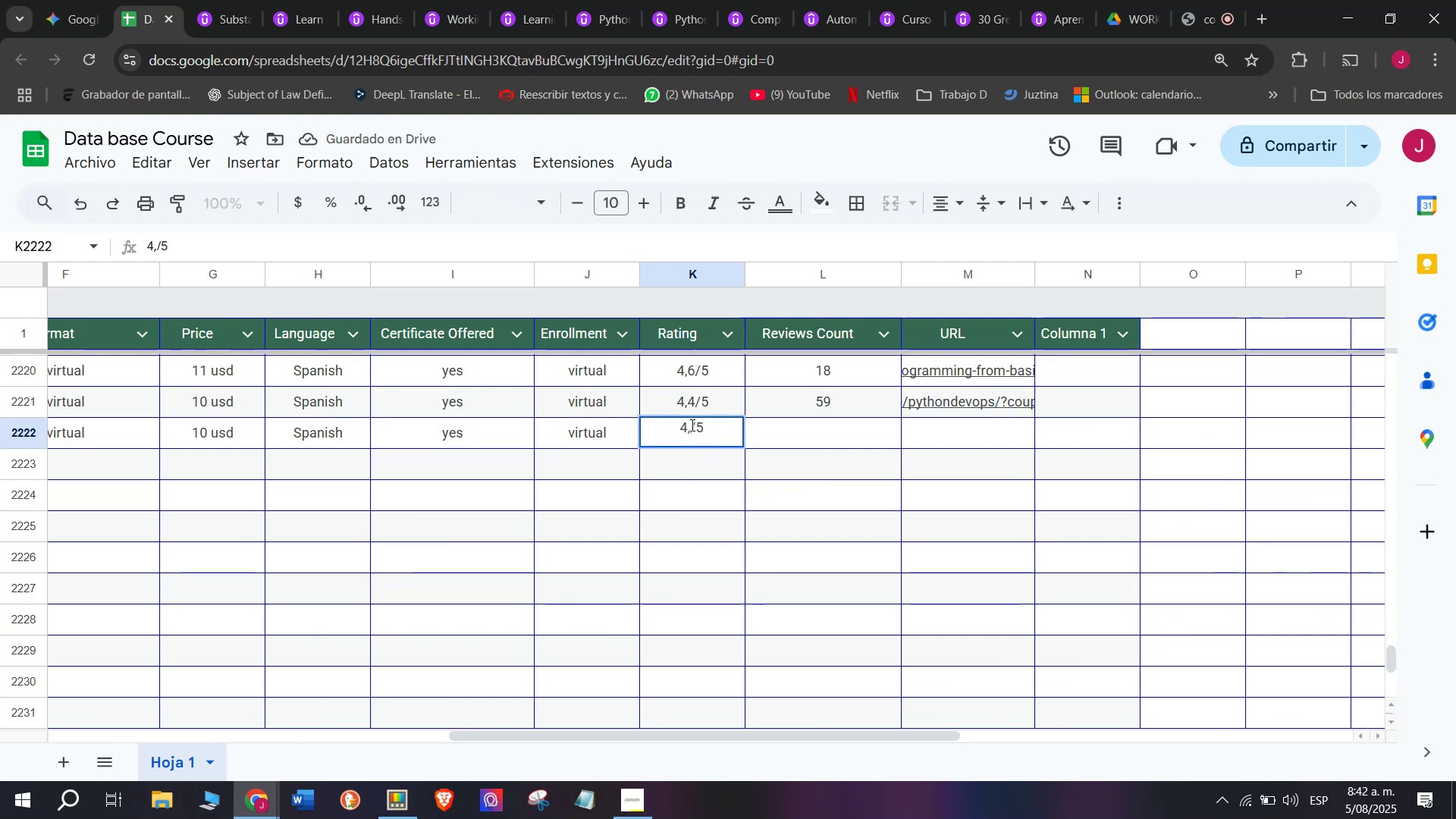 
key(Backspace)
 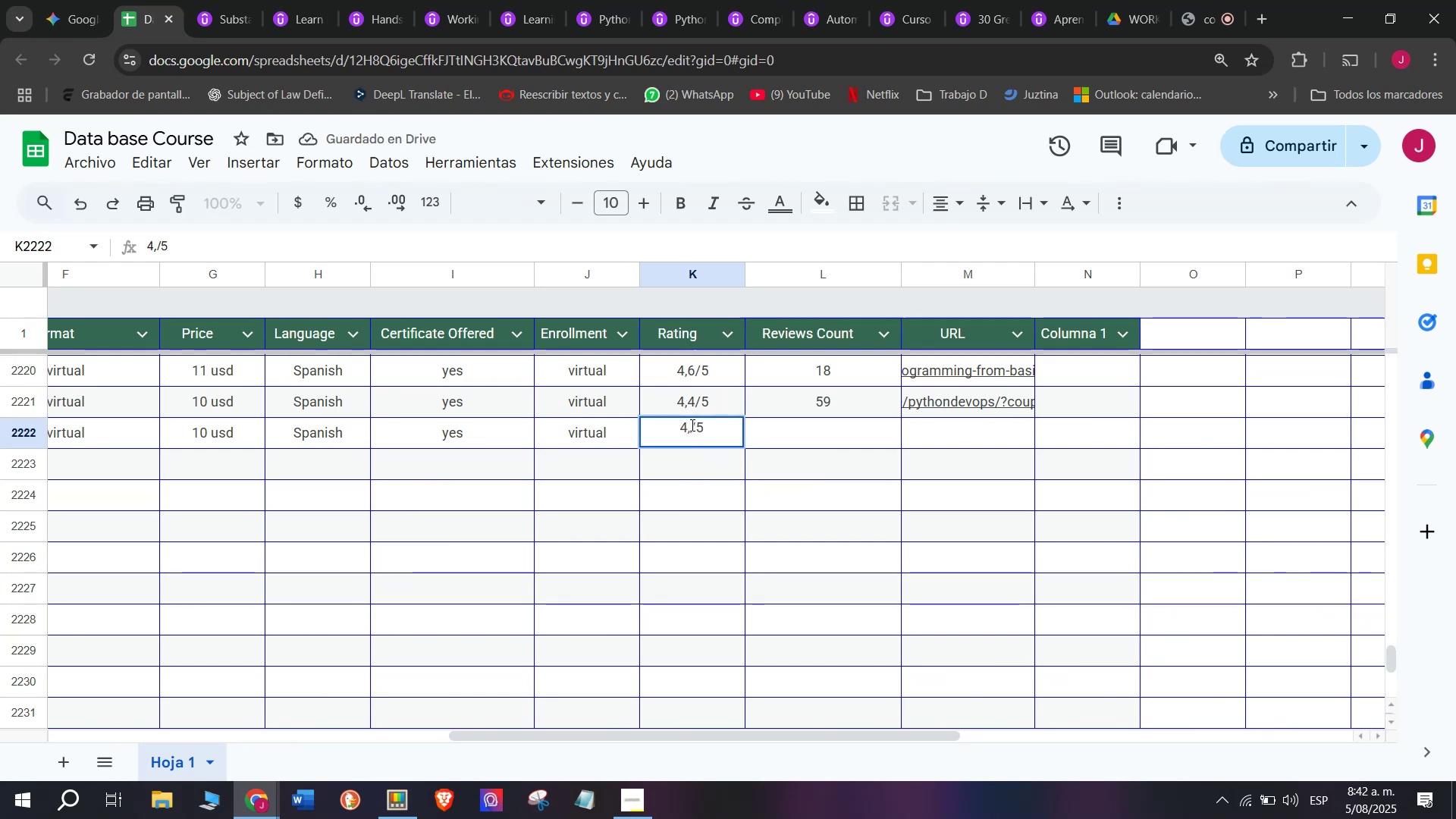 
key(9)
 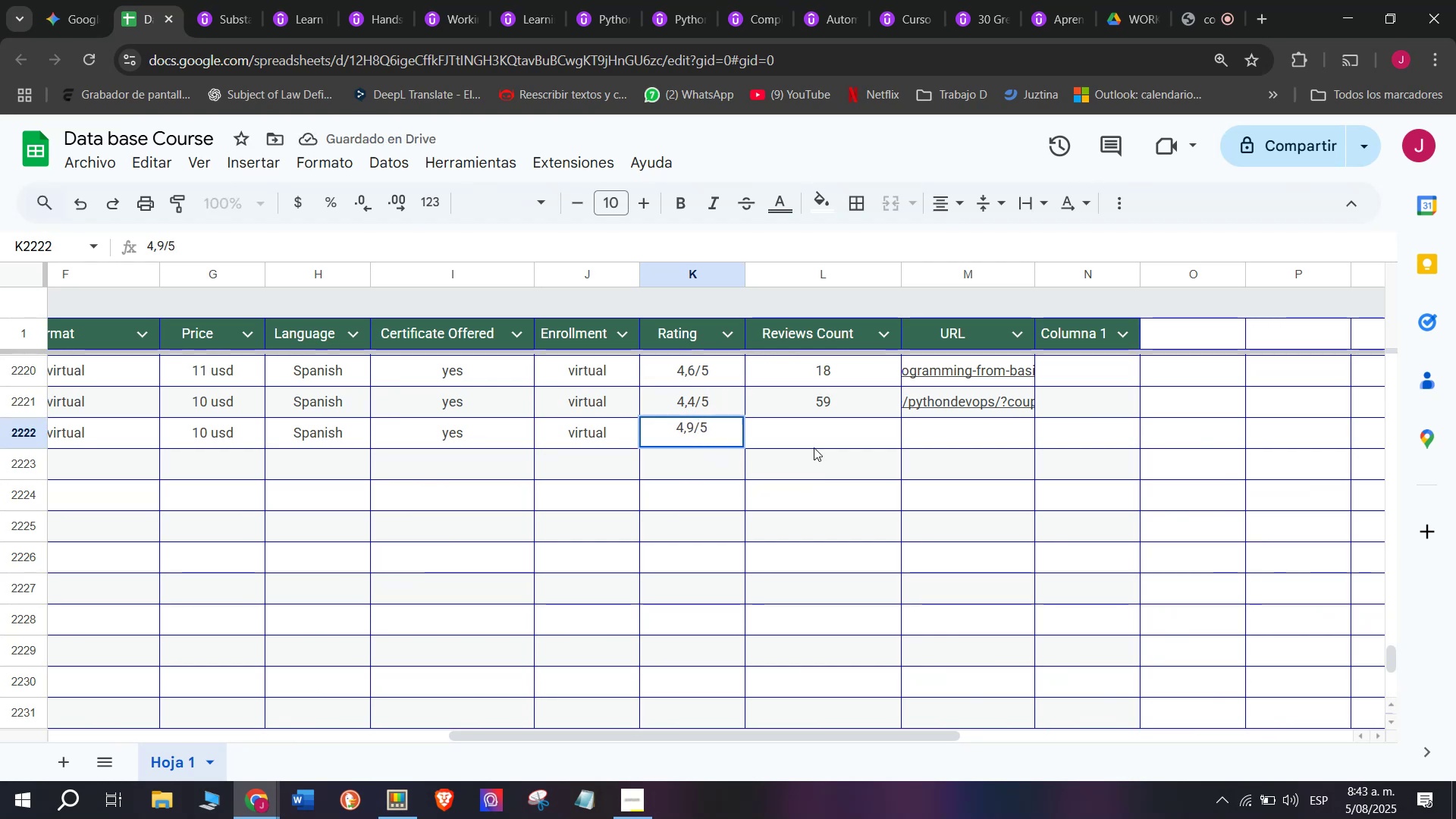 
left_click([820, 438])
 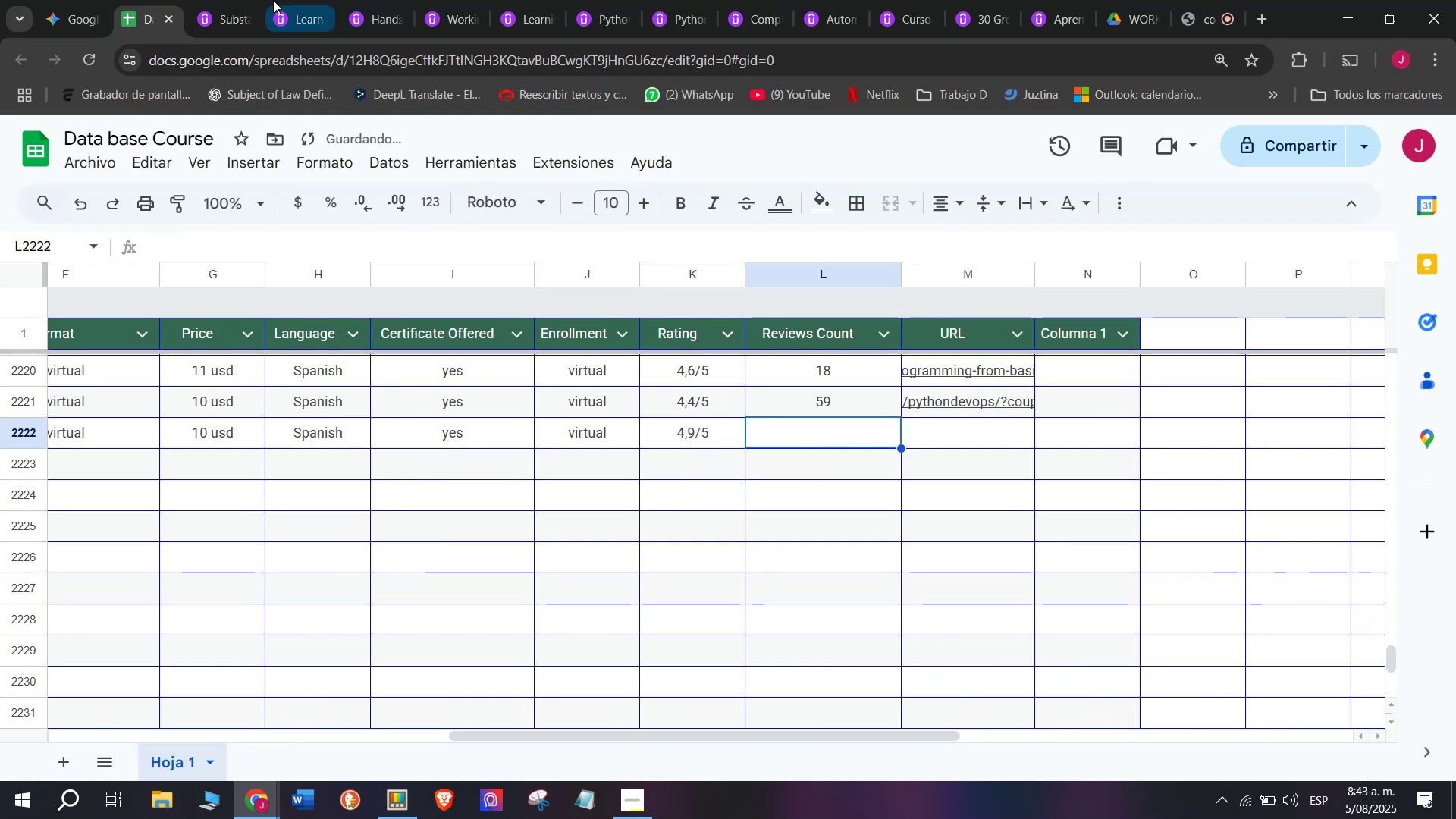 
left_click([218, 0])
 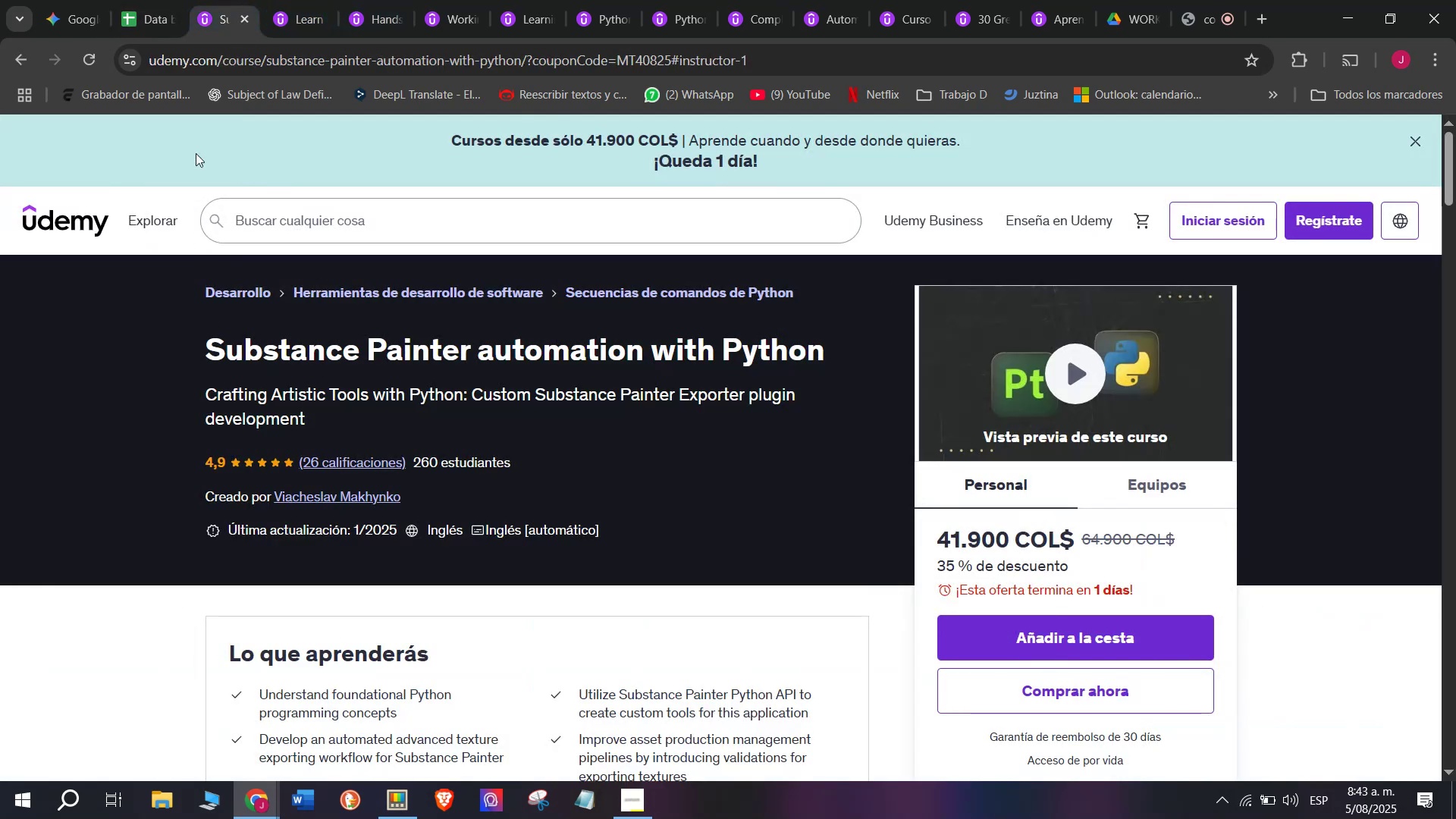 
left_click([134, 0])
 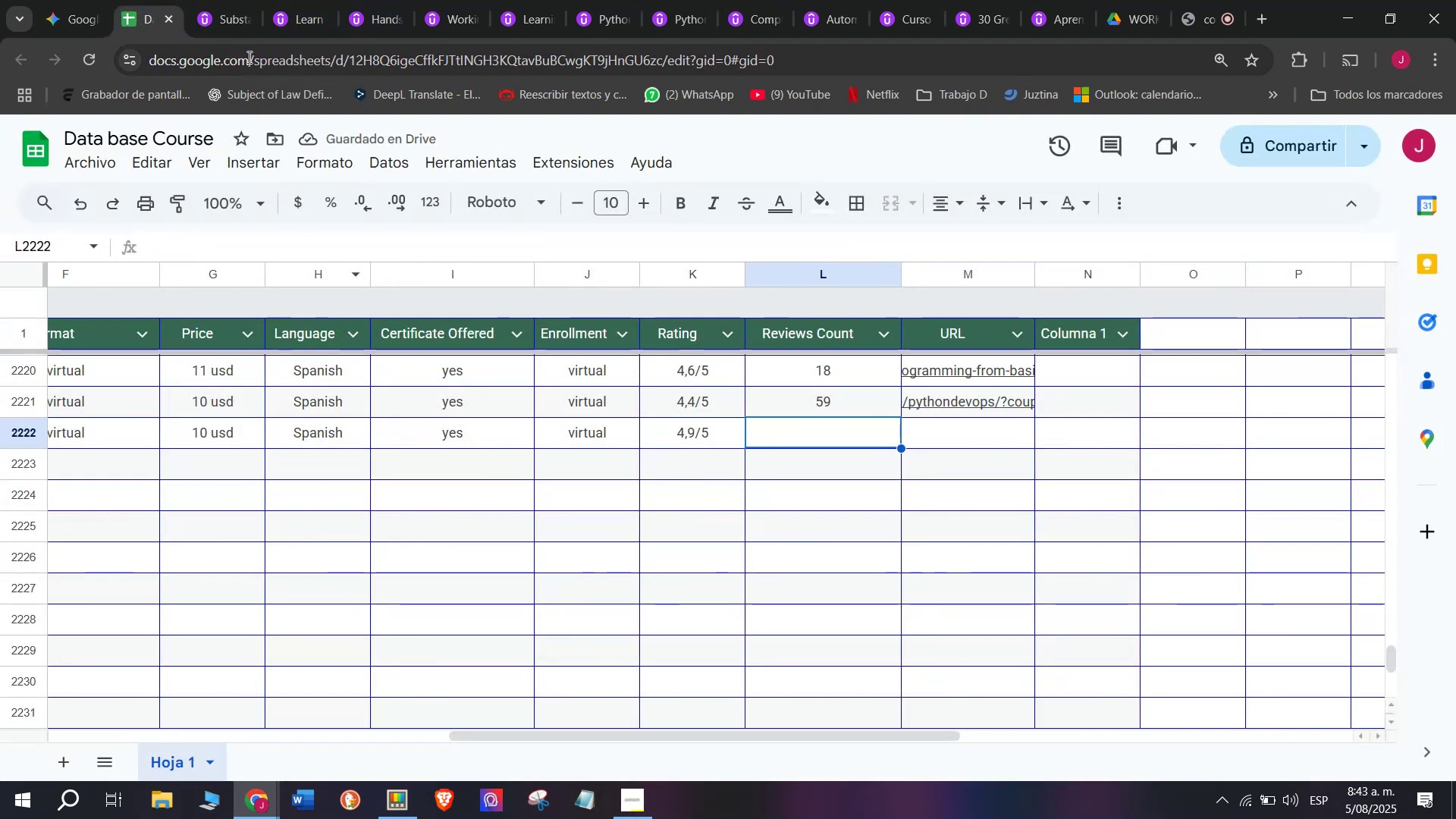 
left_click([235, 11])
 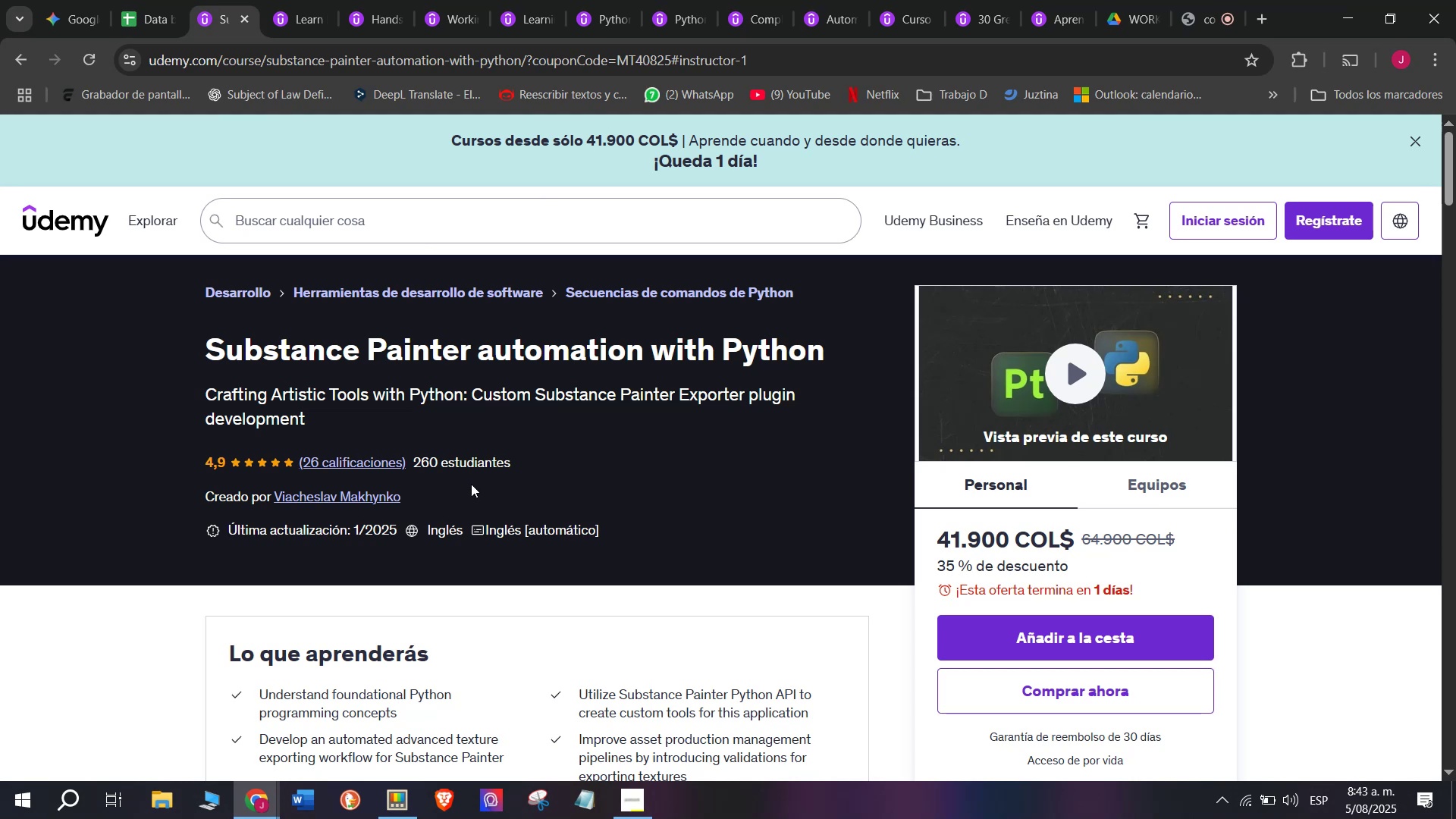 
wait(5.07)
 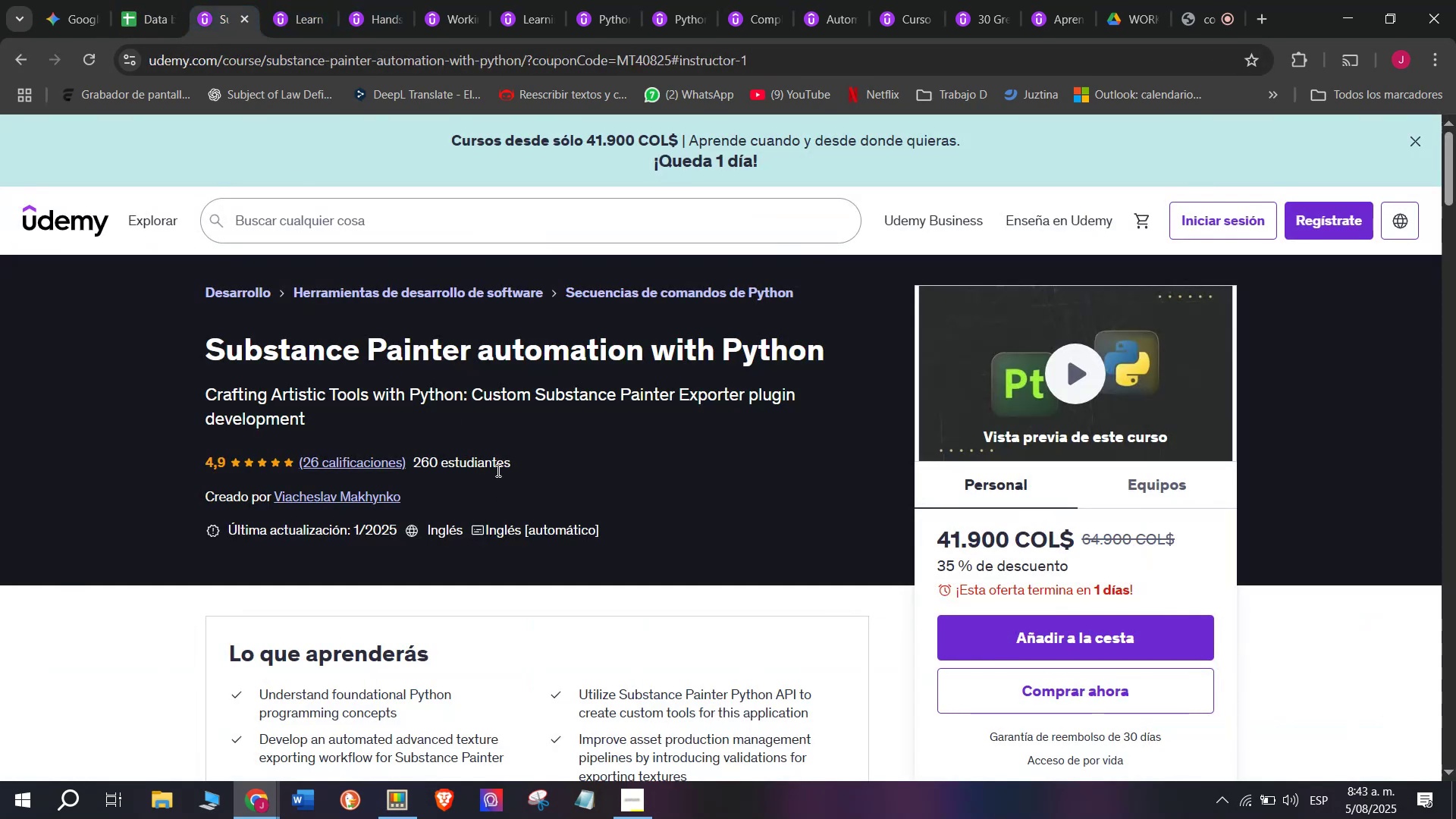 
left_click([149, 0])
 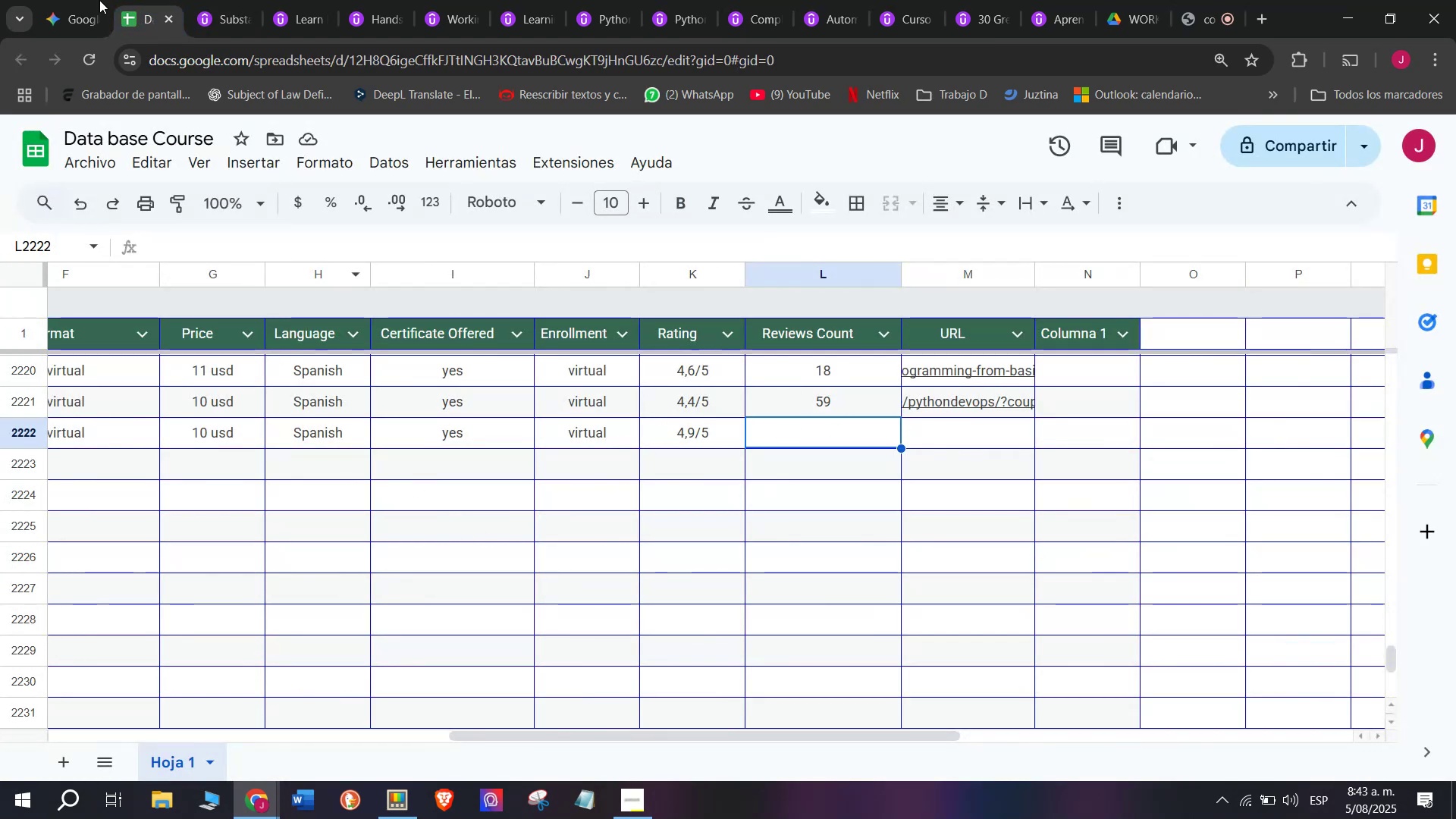 
left_click([202, 0])
 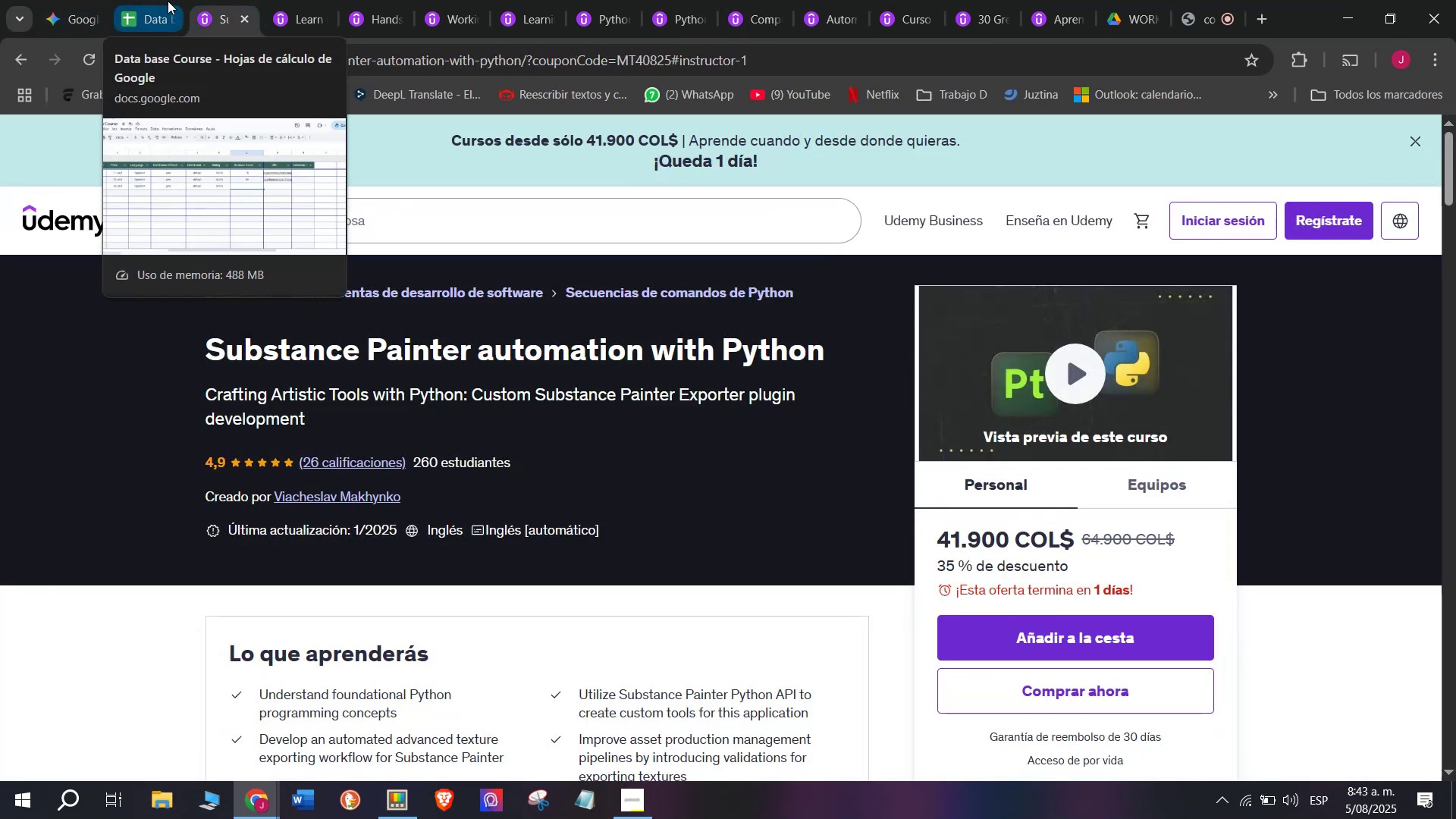 
left_click([168, 1])
 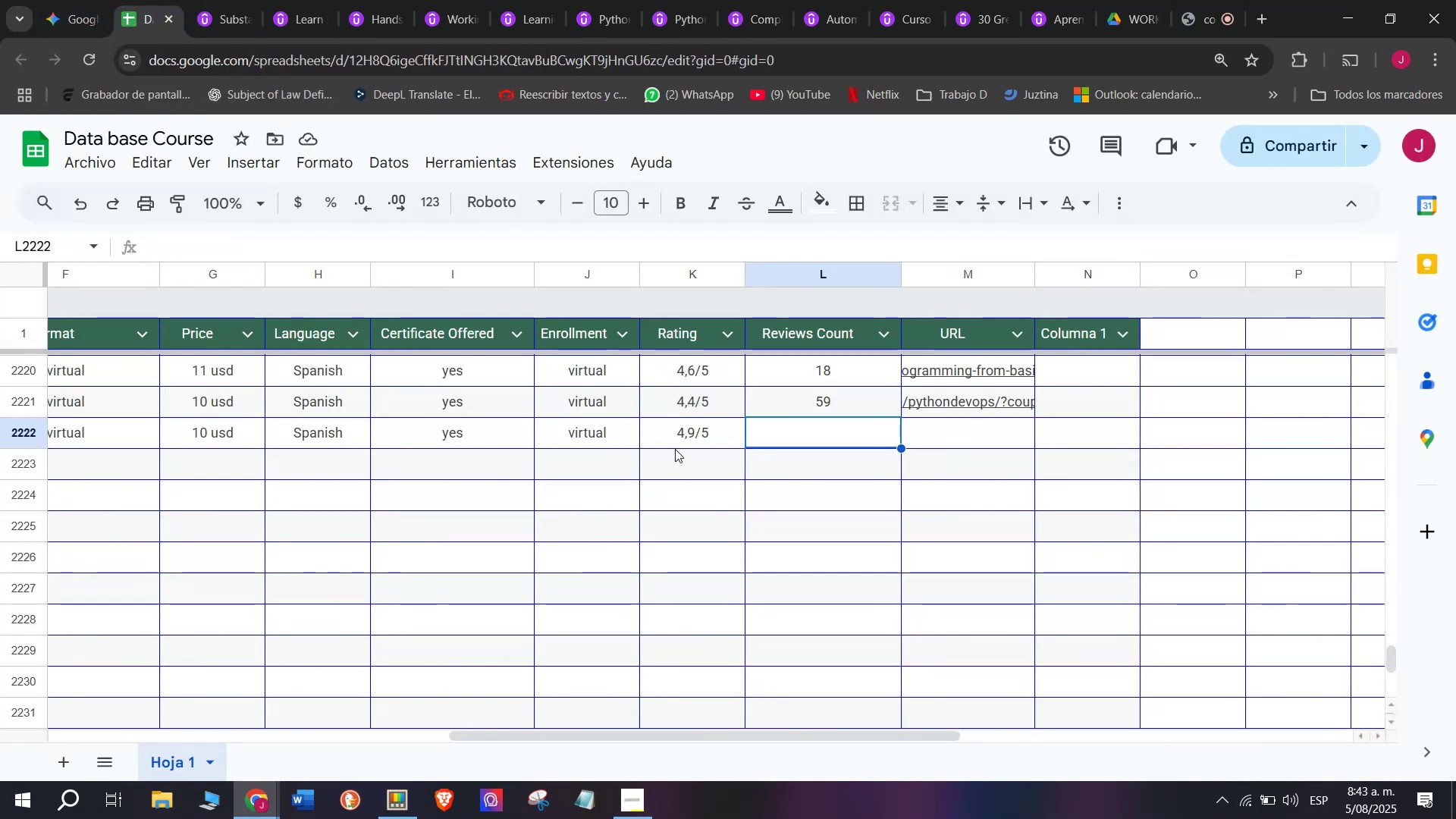 
type(26)
 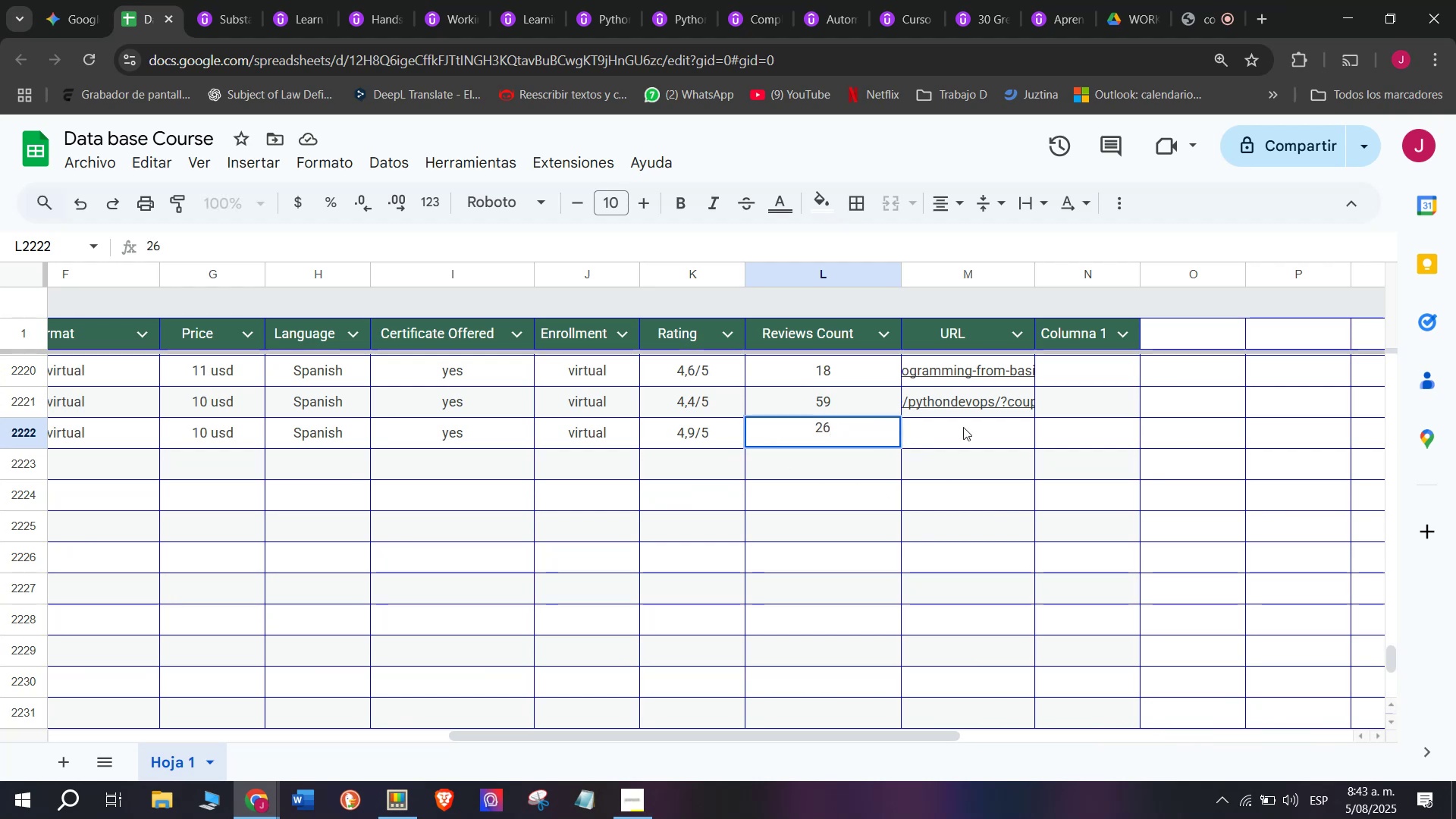 
left_click([963, 427])
 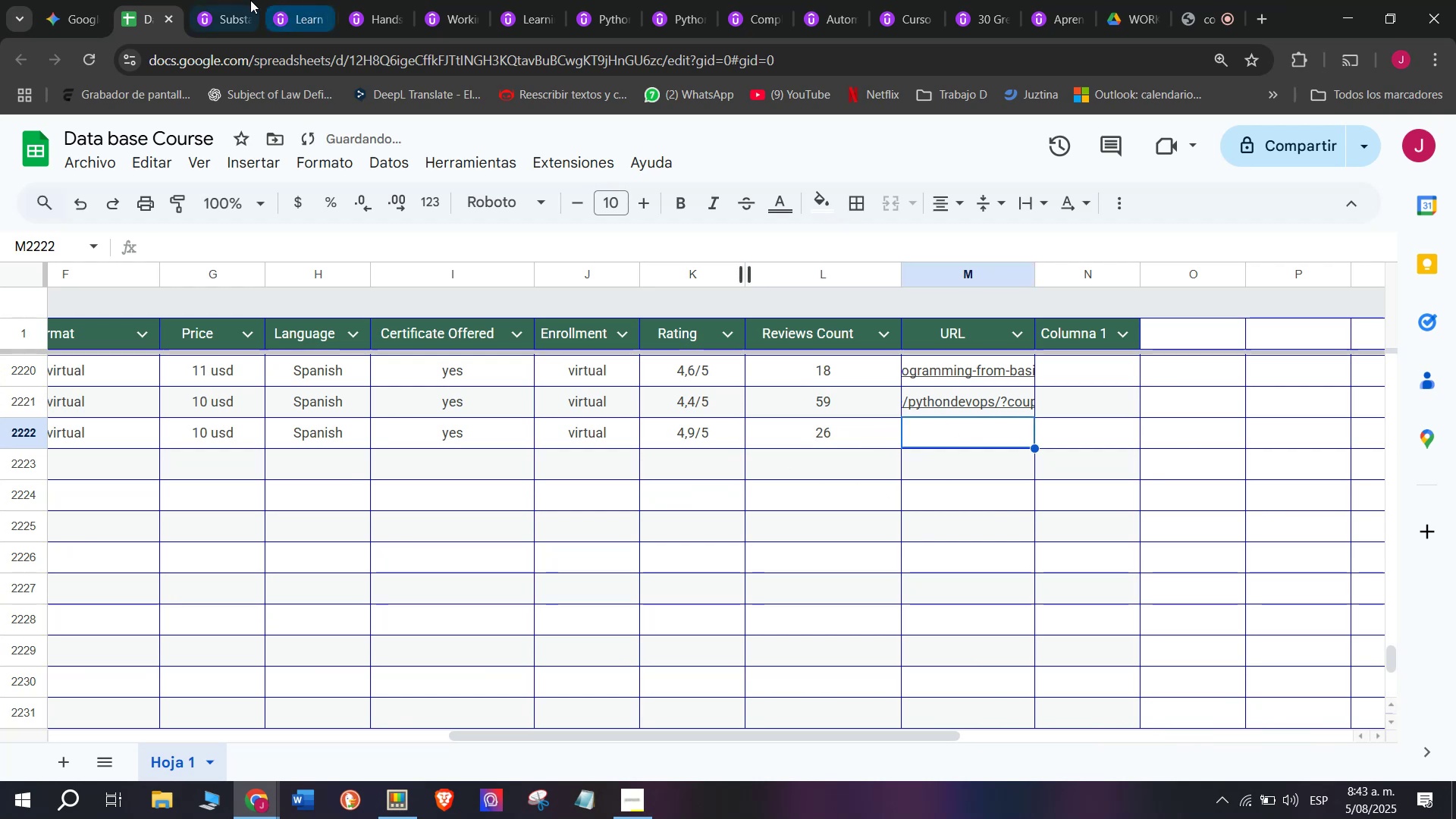 
left_click([249, 0])
 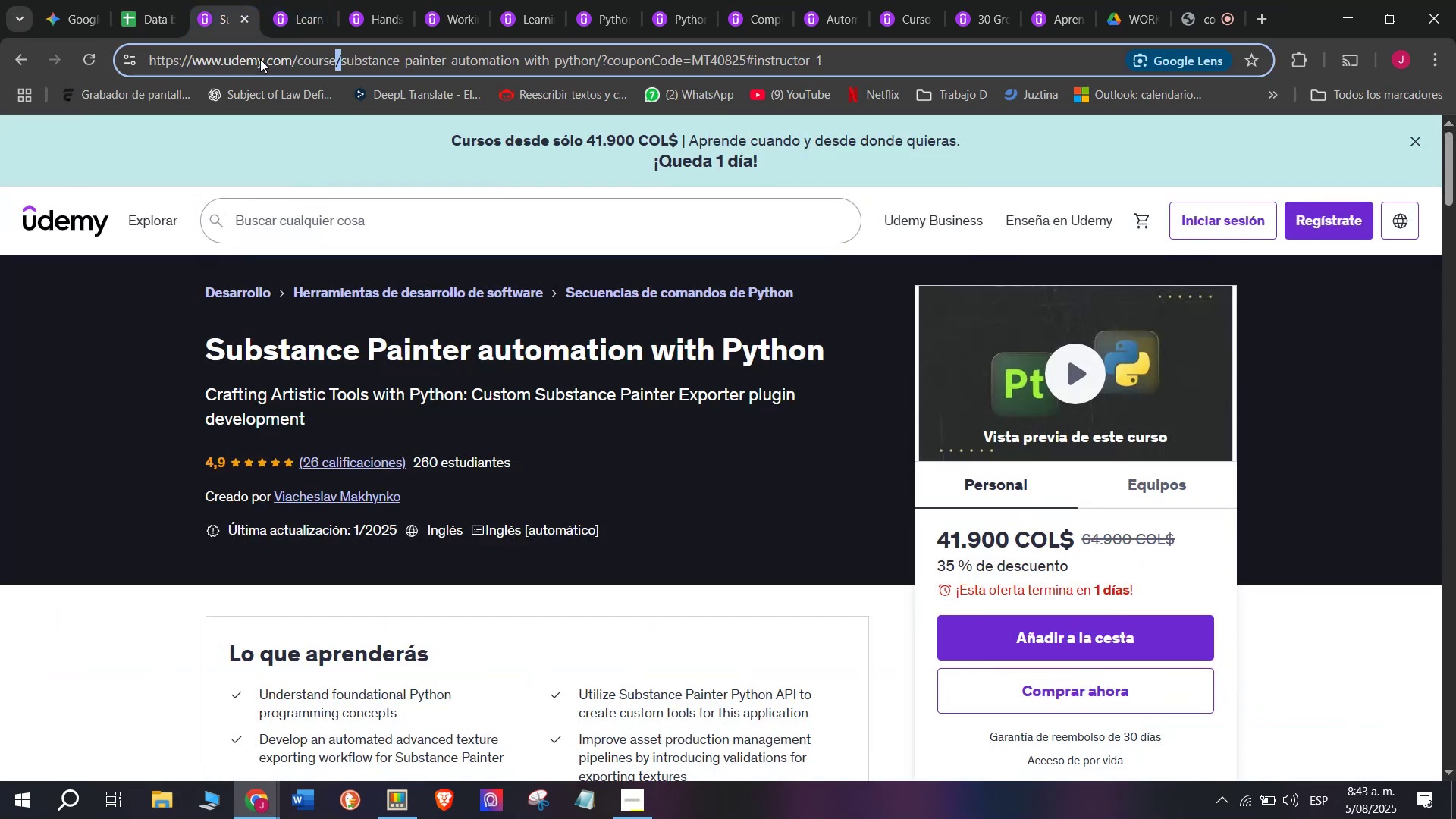 
triple_click([260, 59])
 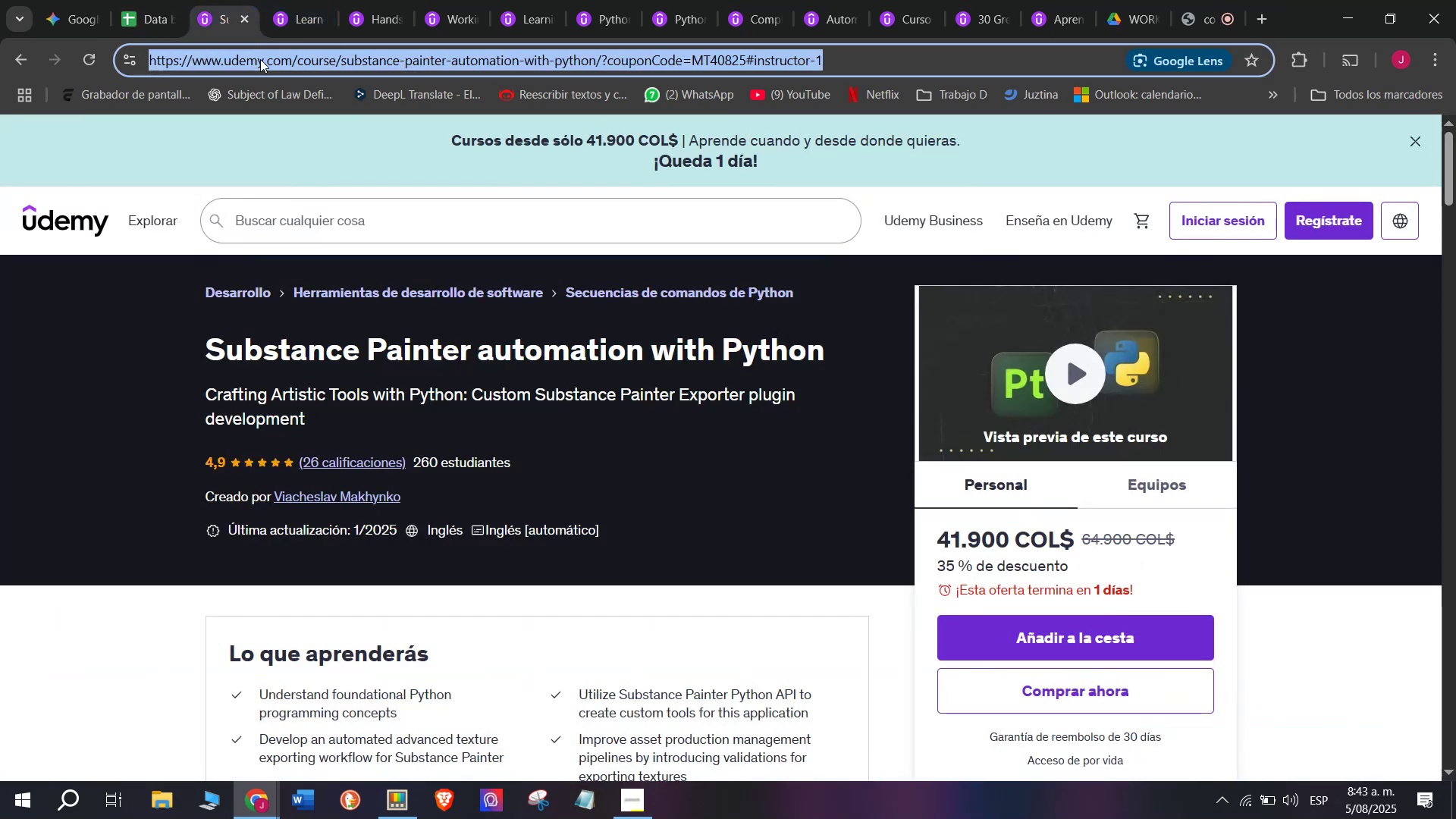 
key(Break)
 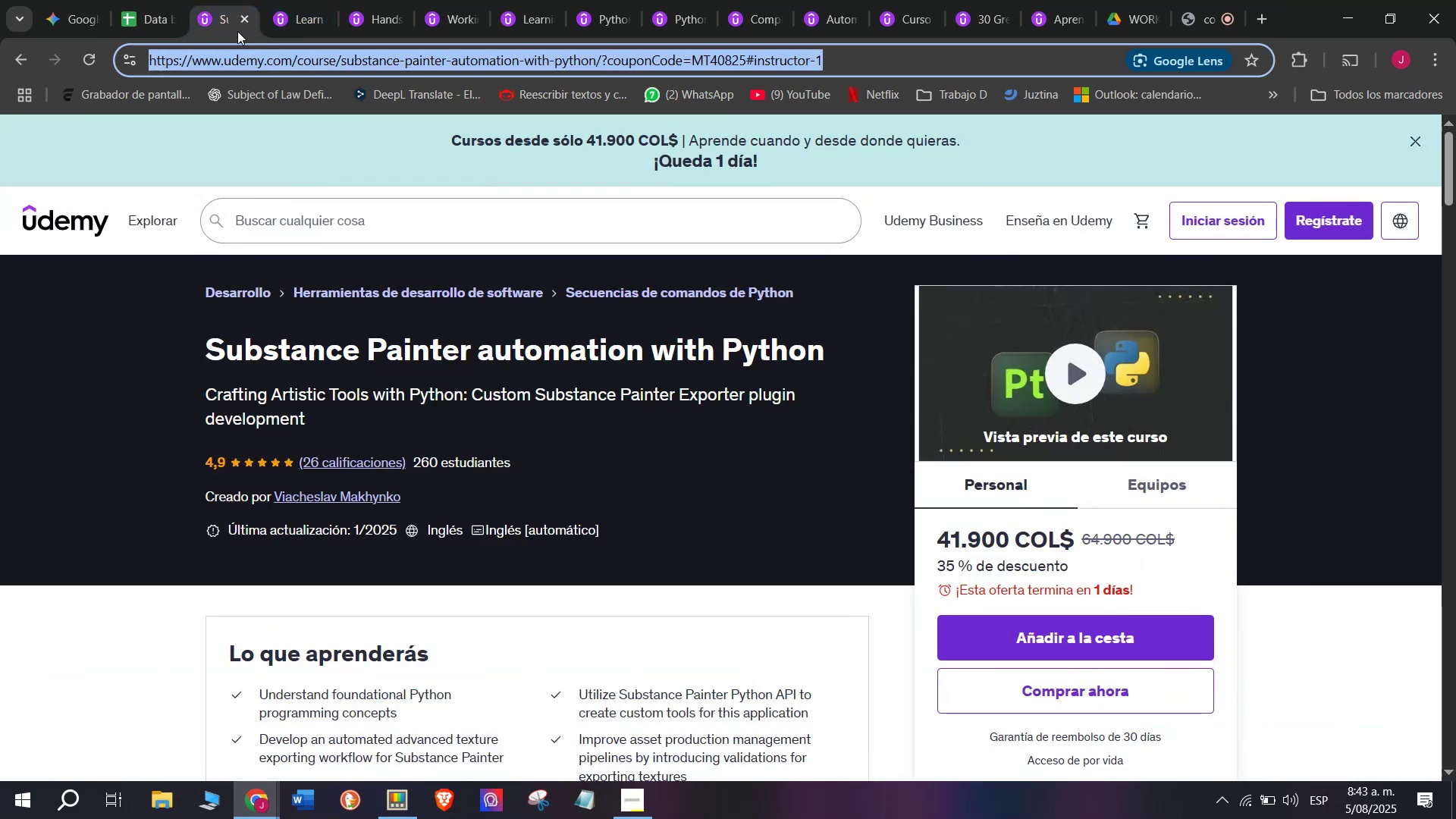 
key(Control+ControlLeft)
 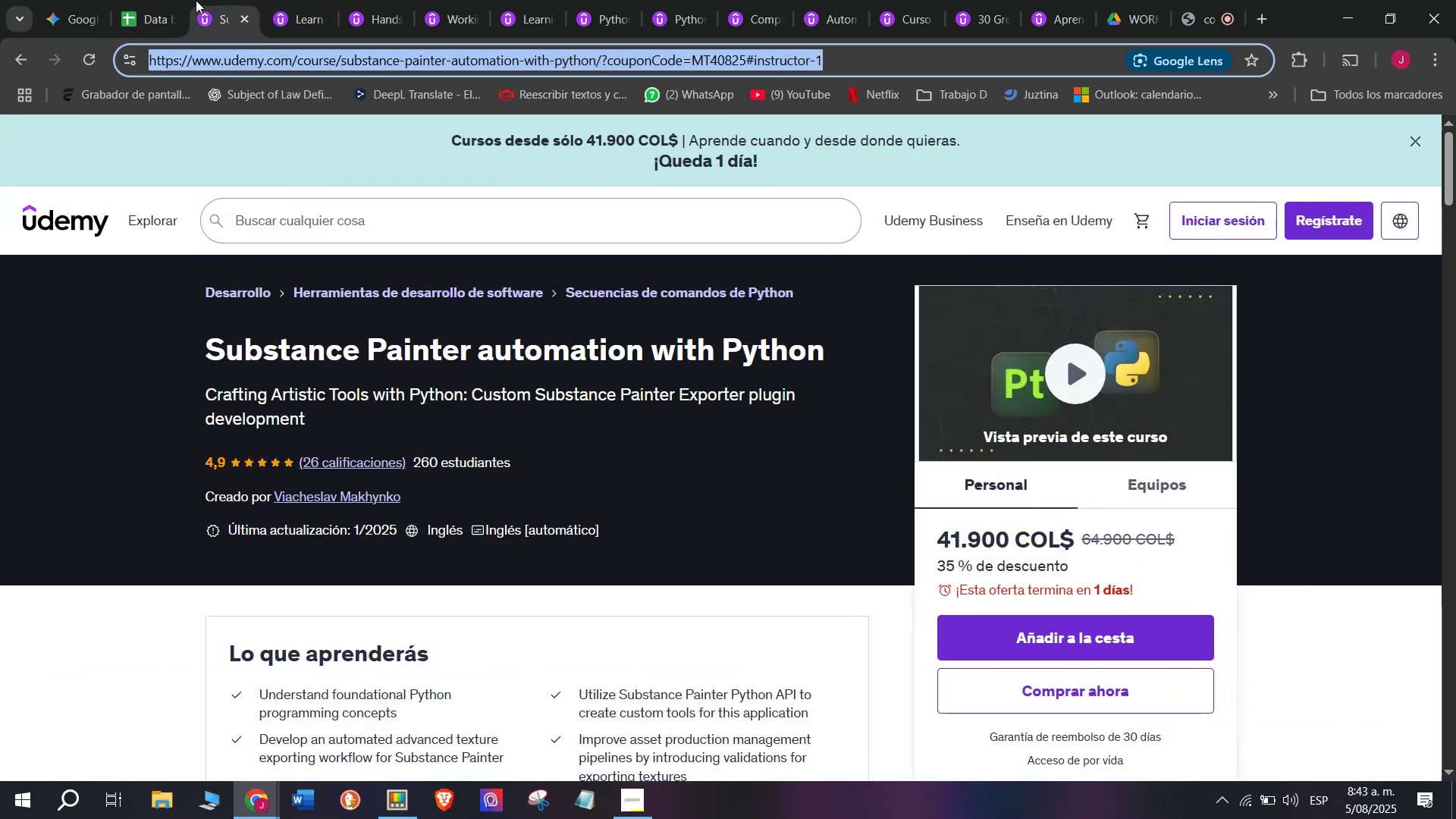 
key(Control+C)
 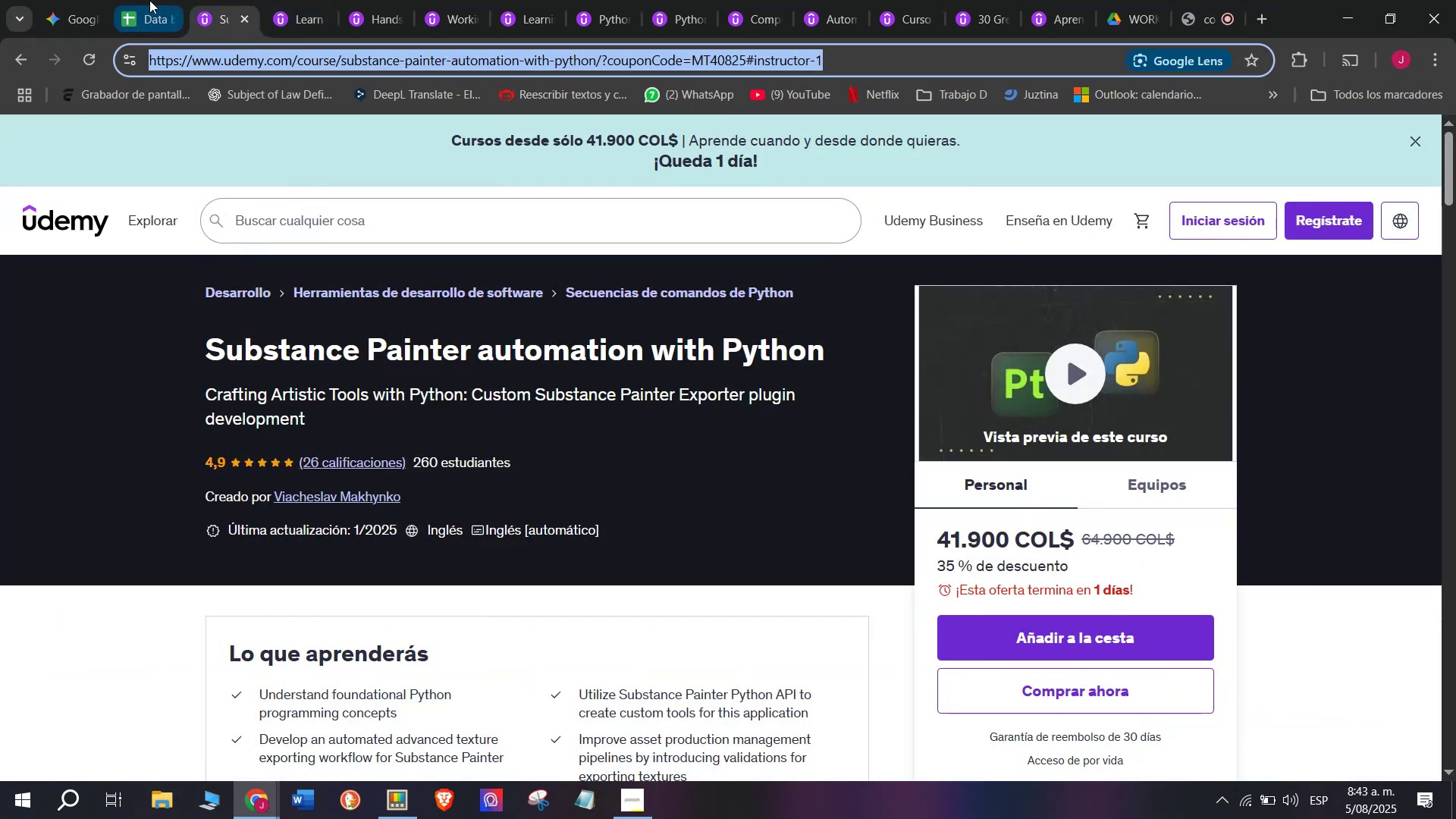 
triple_click([149, 0])
 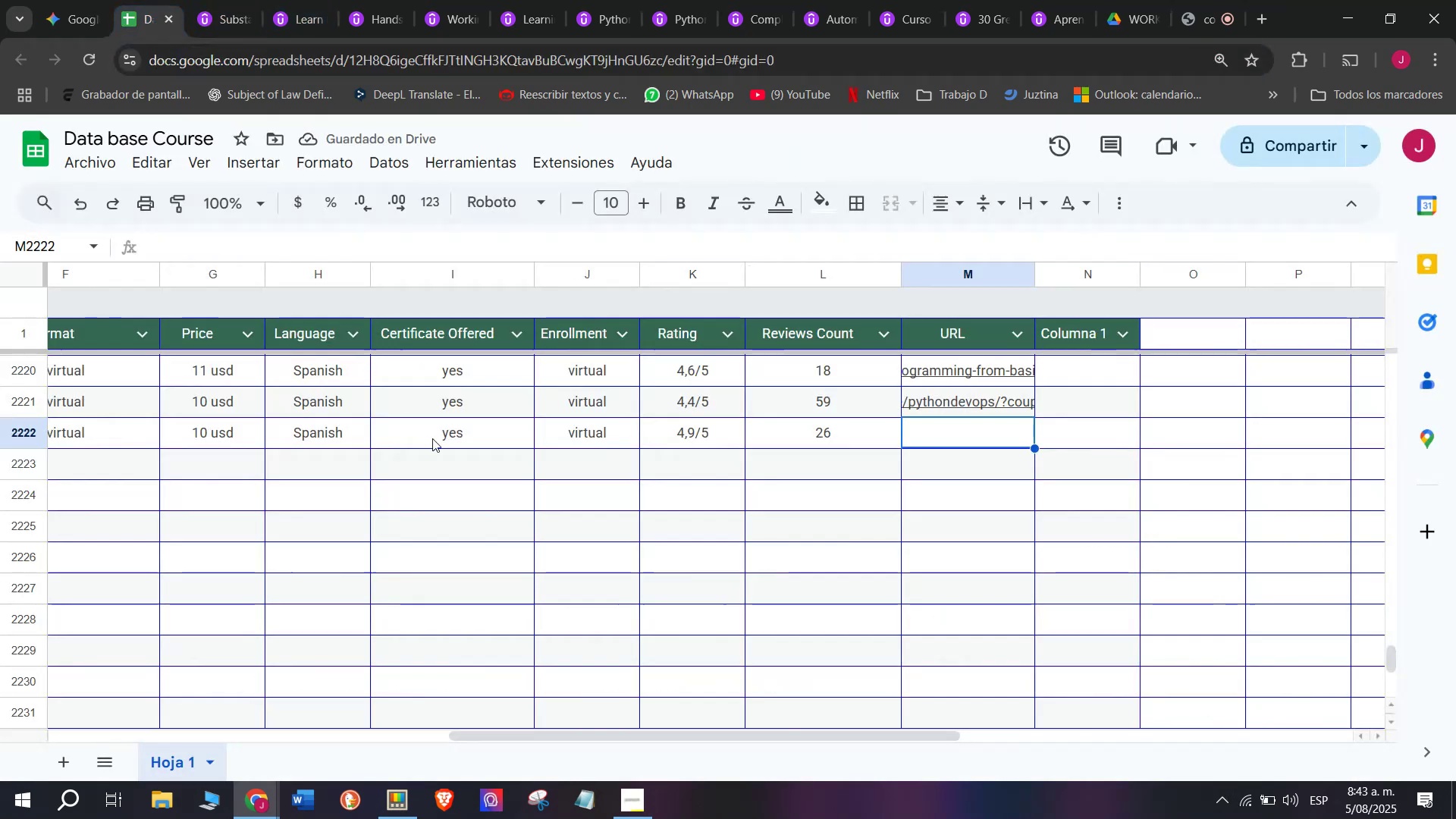 
key(Control+ControlLeft)
 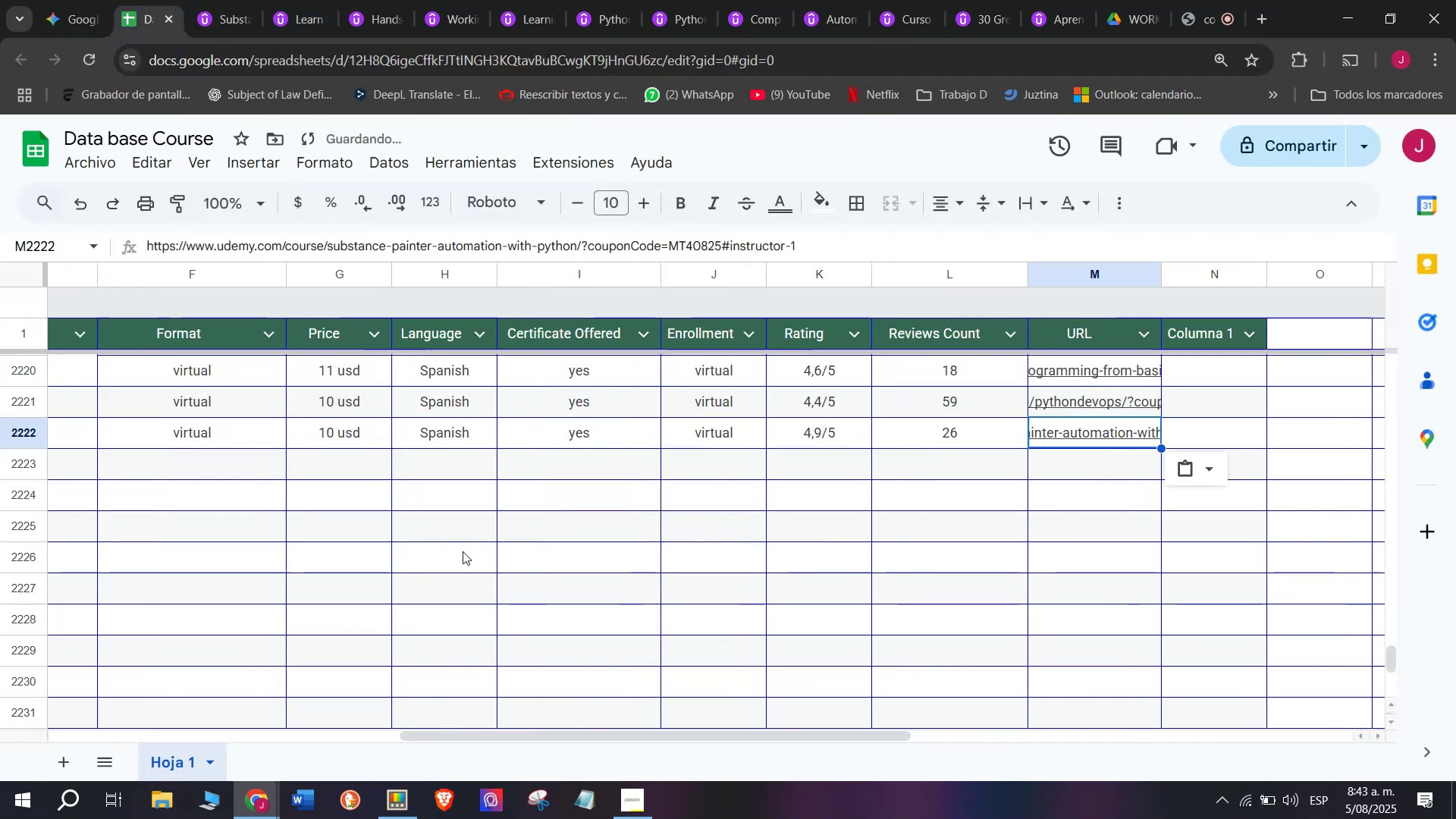 
key(Z)
 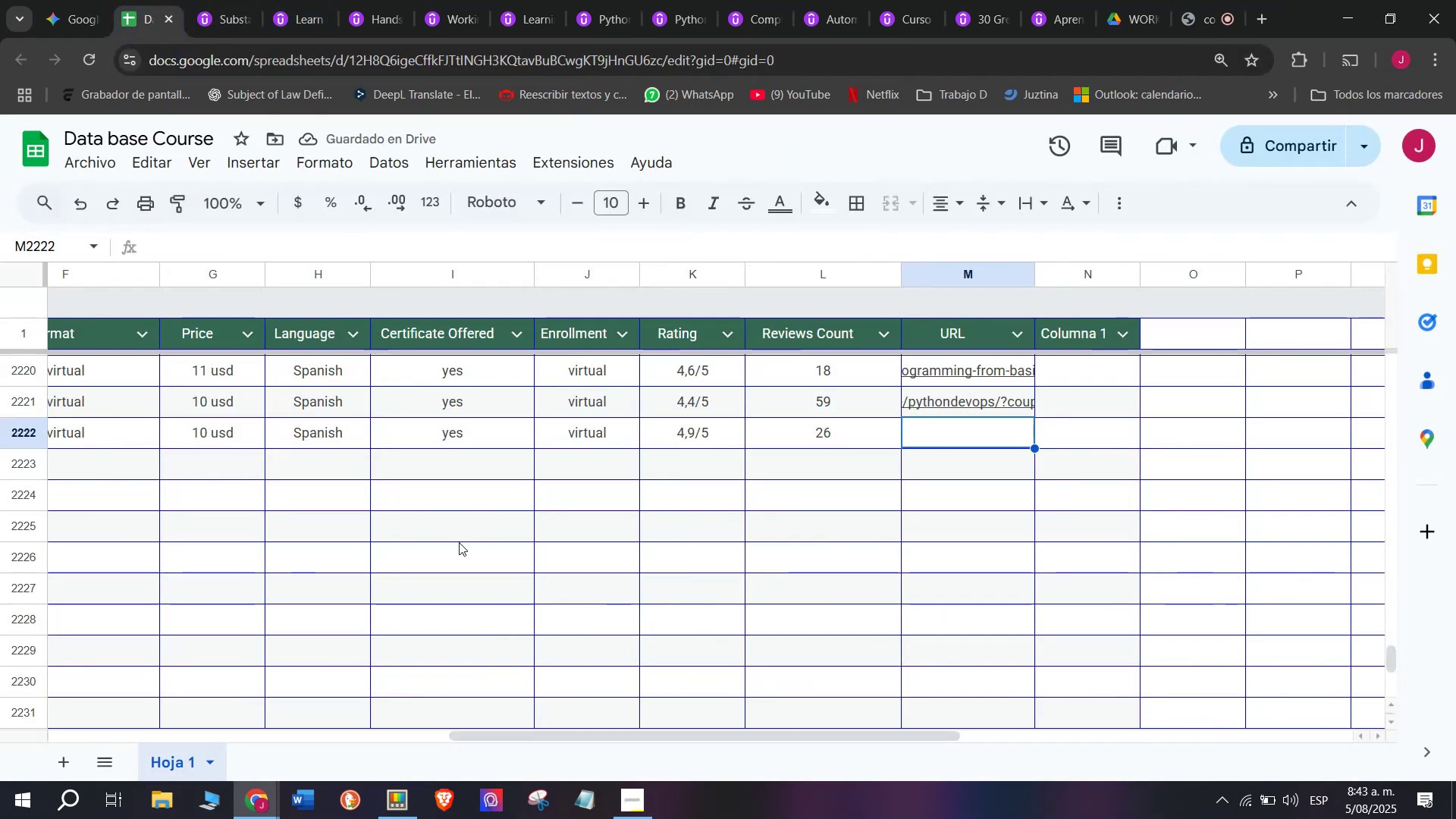 
key(Control+V)
 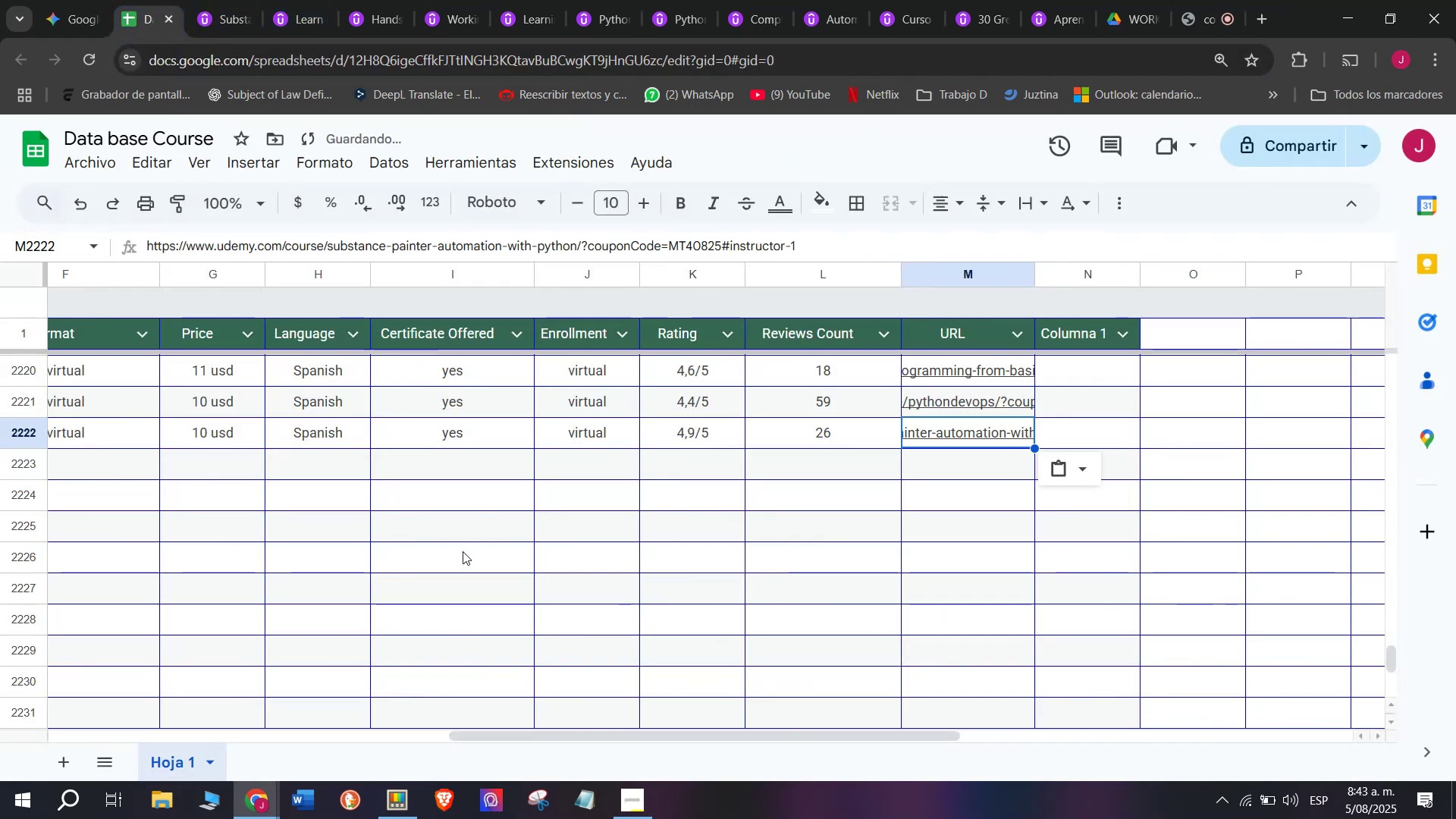 
scroll: coordinate [111, 436], scroll_direction: up, amount: 7.0
 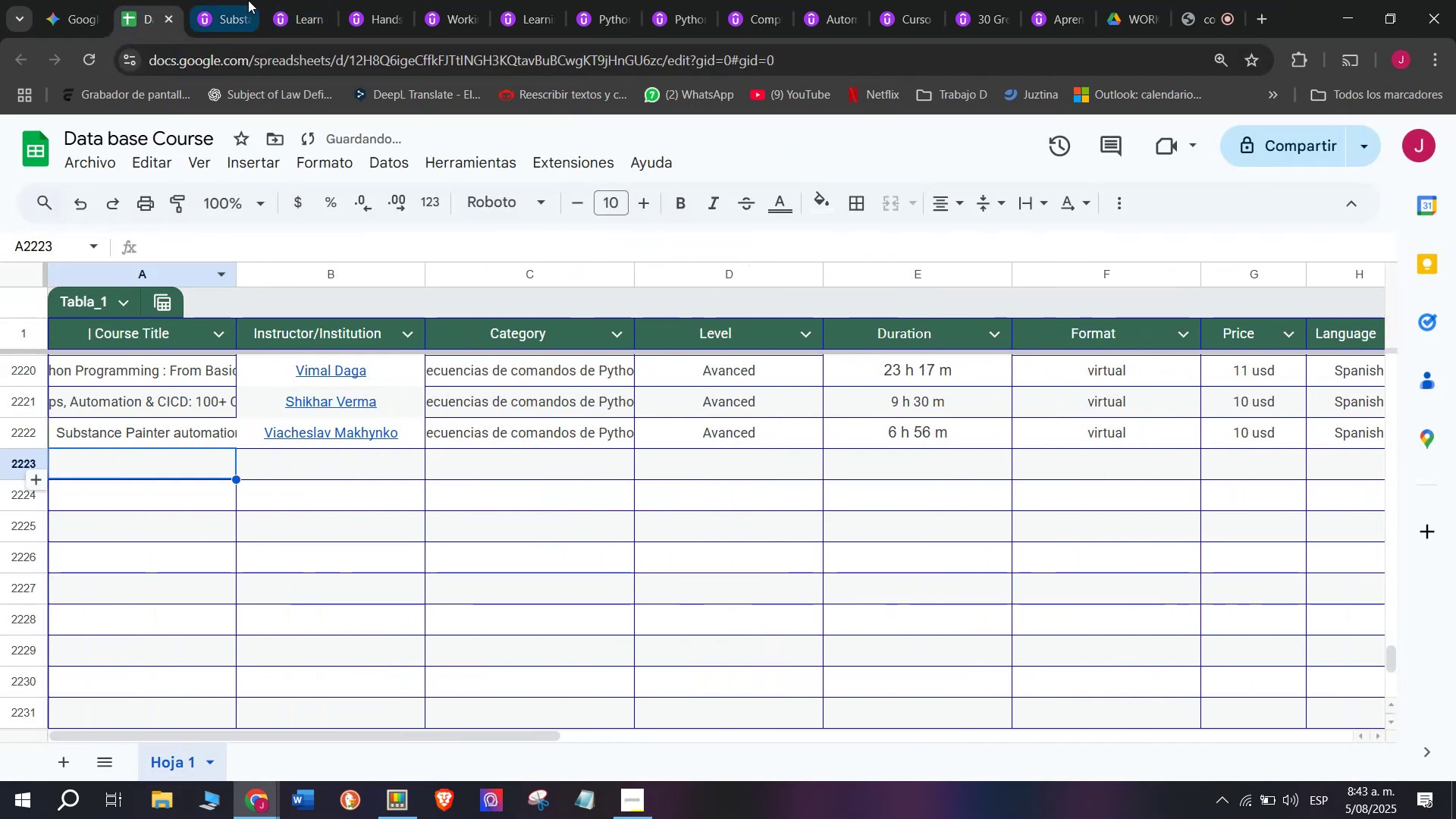 
left_click([212, 0])
 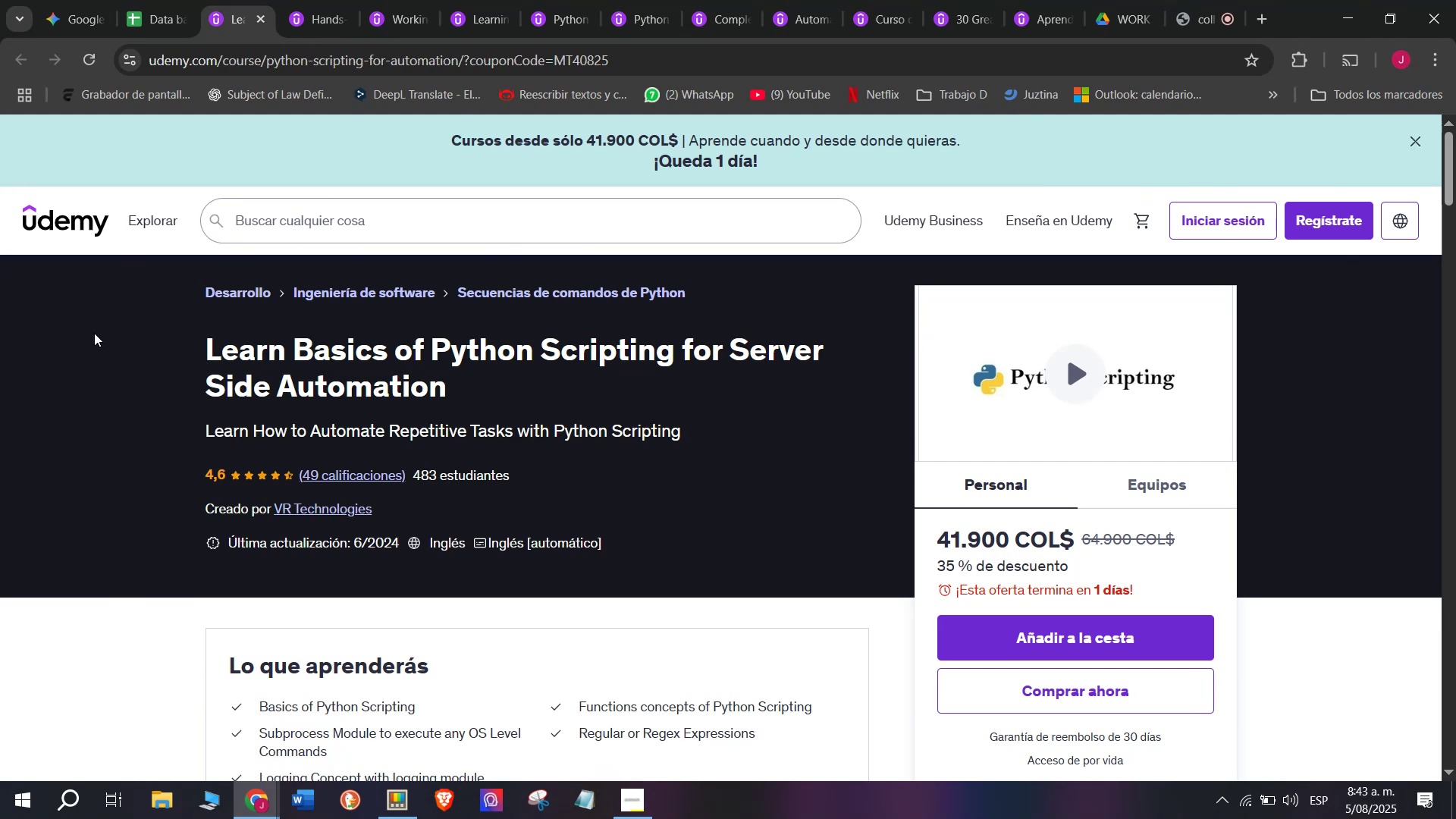 
wait(15.53)
 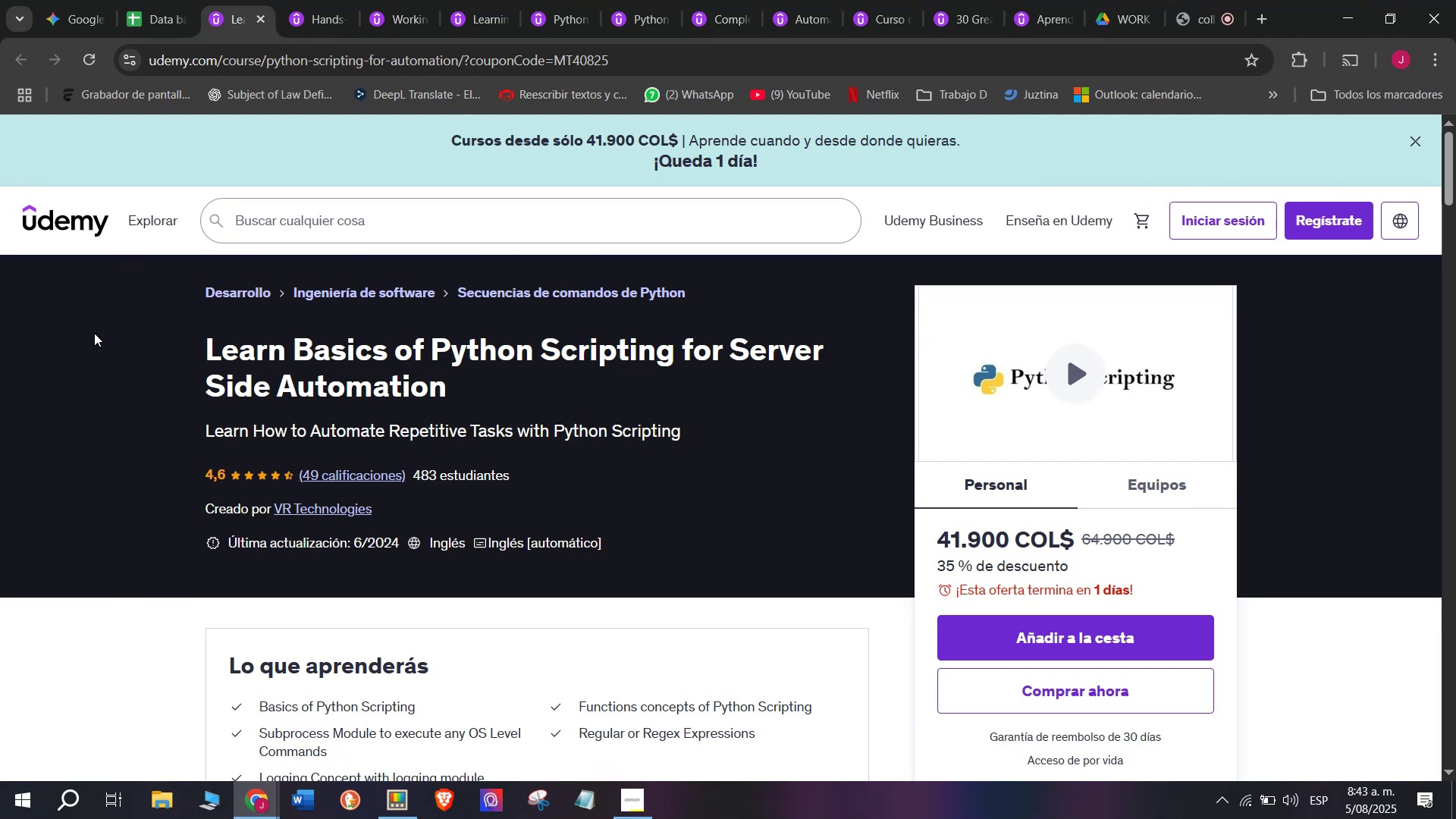 
left_click_drag(start_coordinate=[179, 339], to_coordinate=[492, 394])
 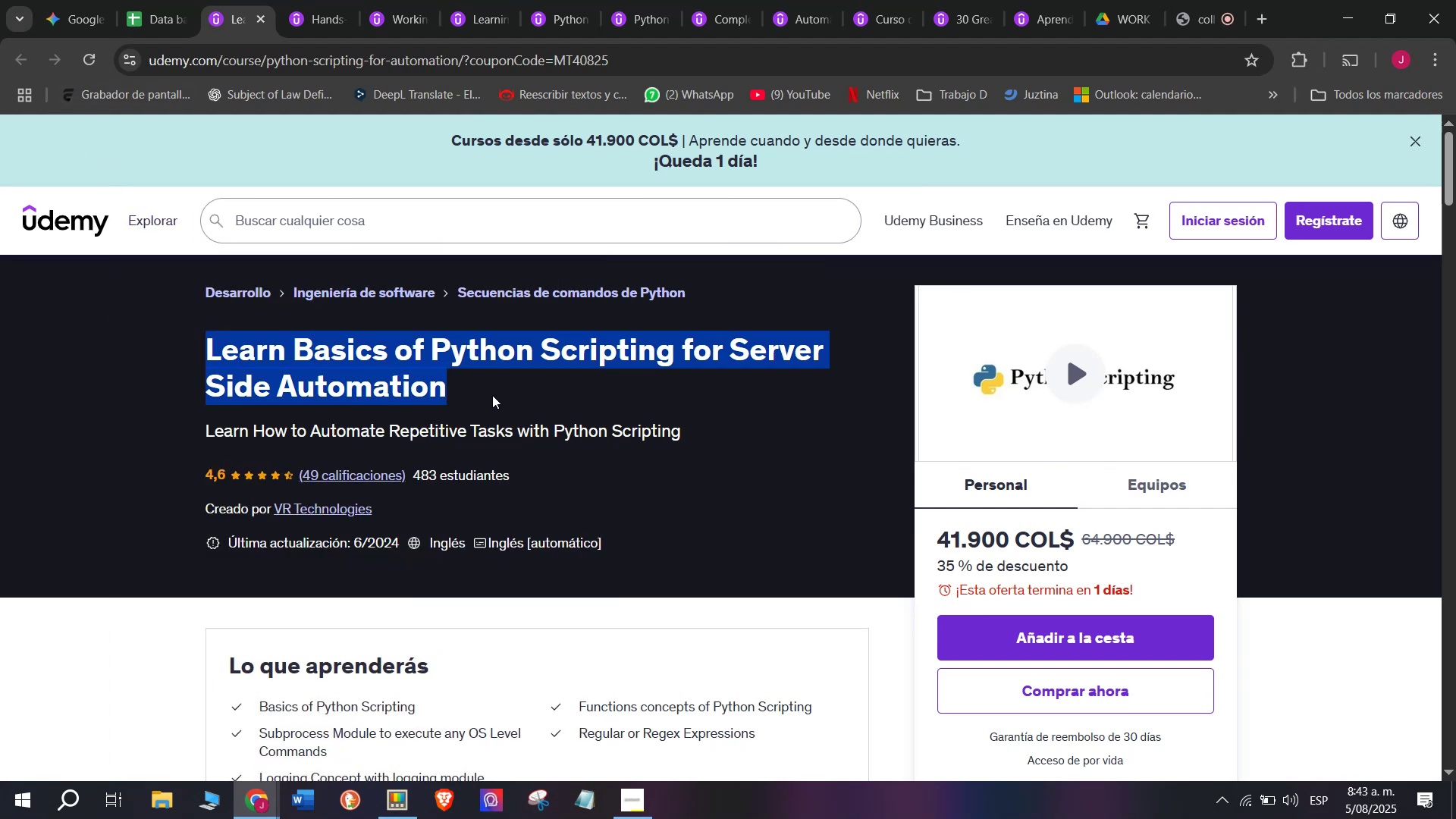 
key(Break)
 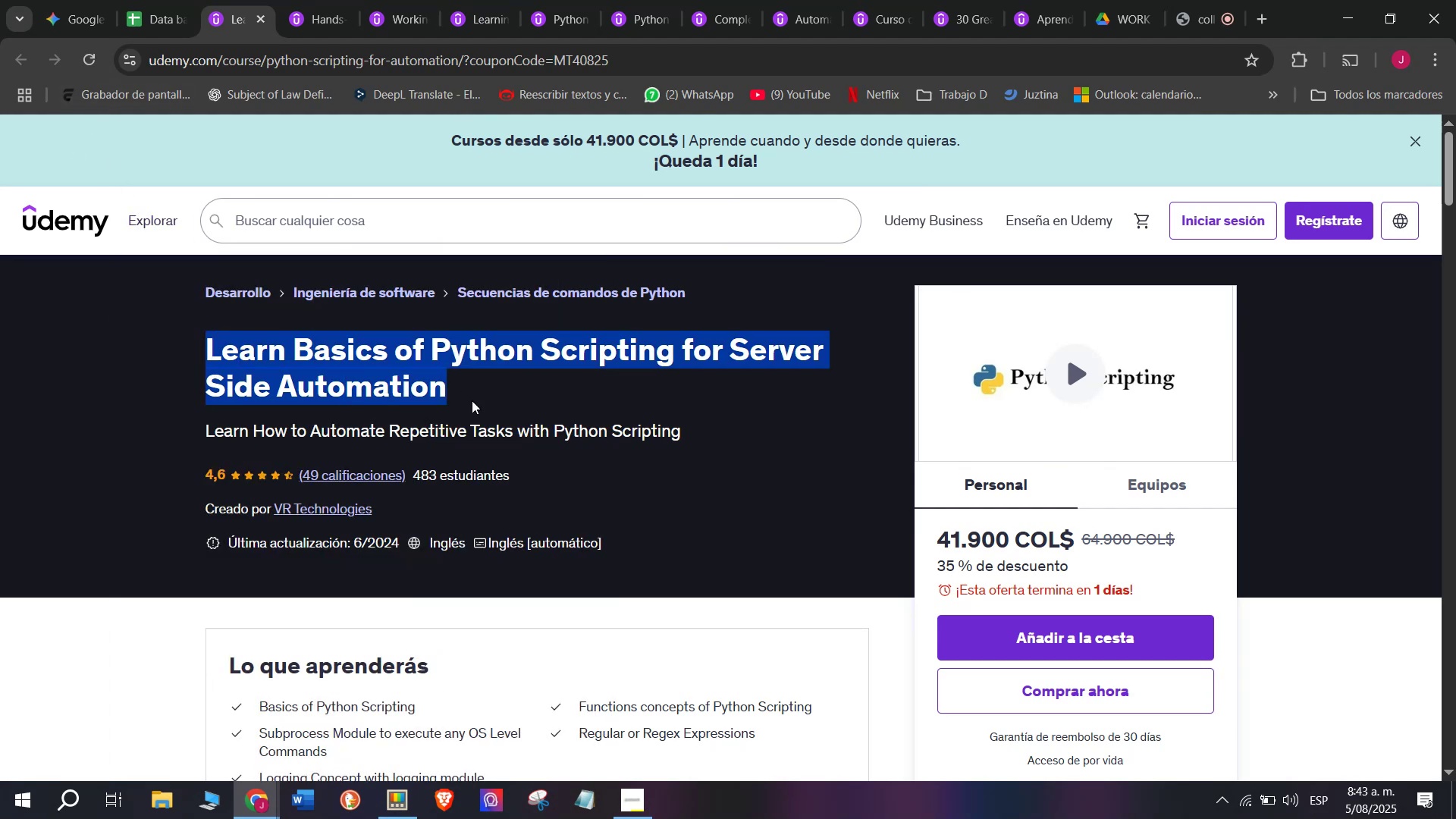 
key(Control+ControlLeft)
 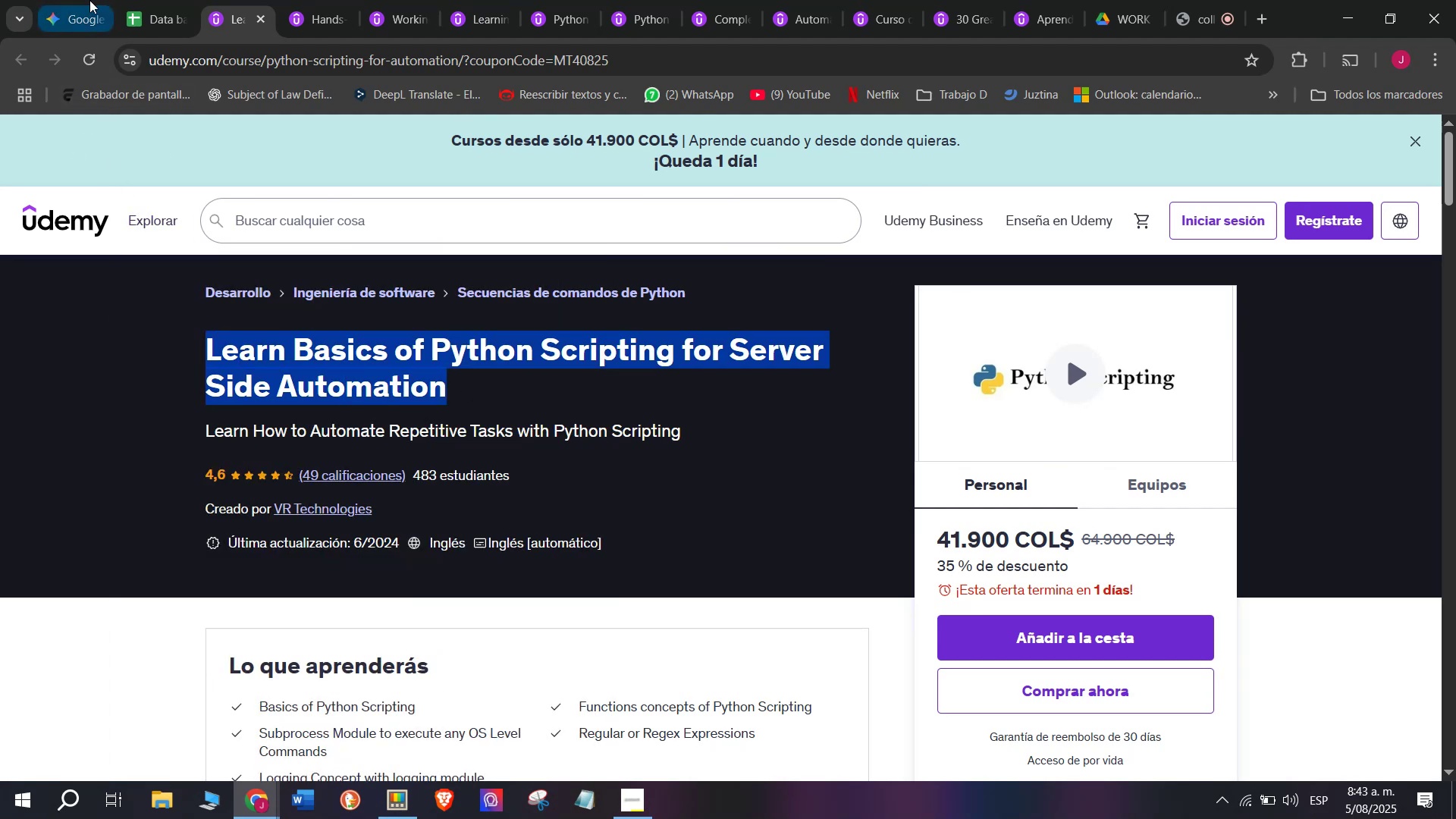 
key(Control+C)
 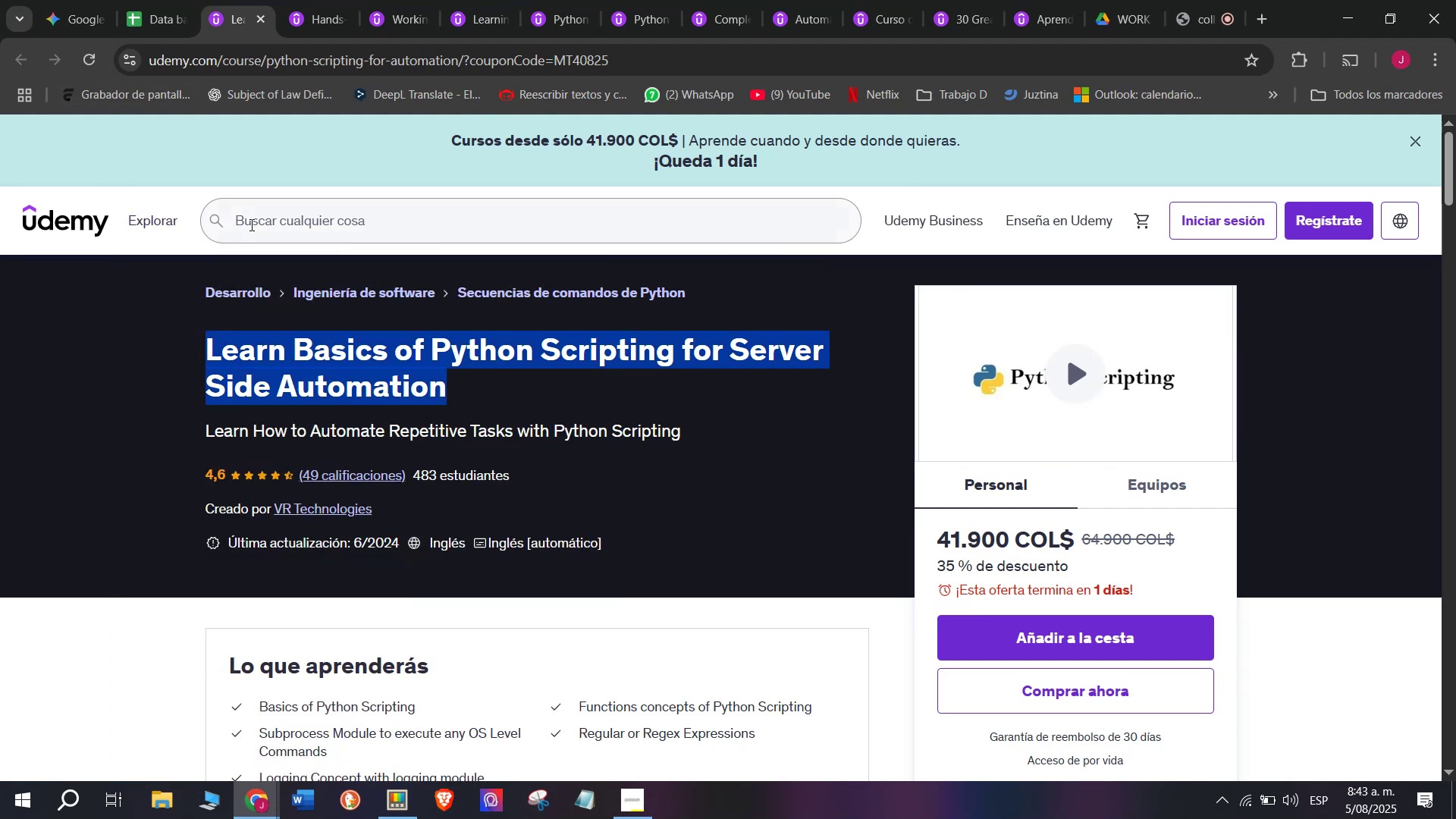 
key(Control+ControlLeft)
 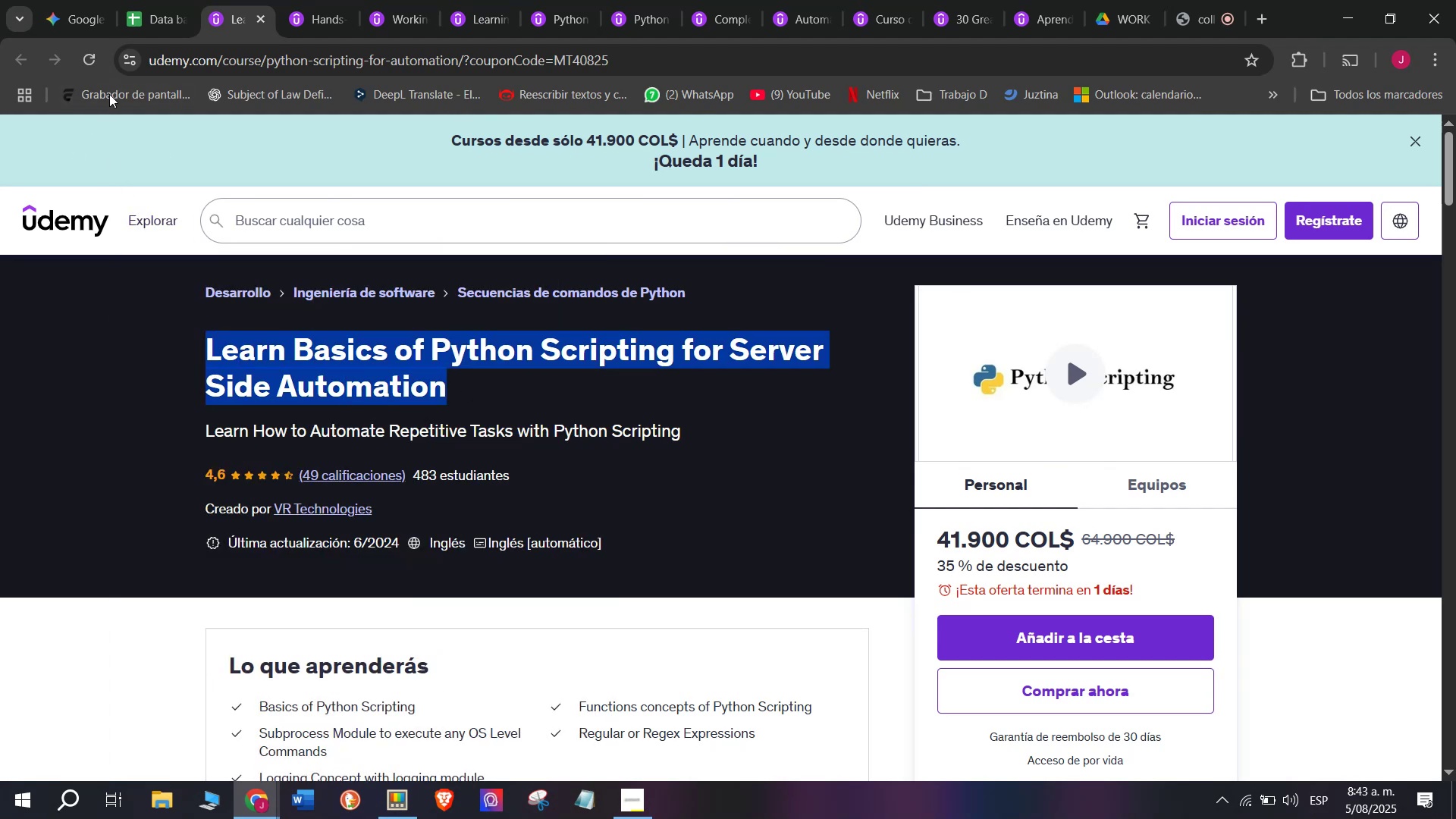 
key(Break)
 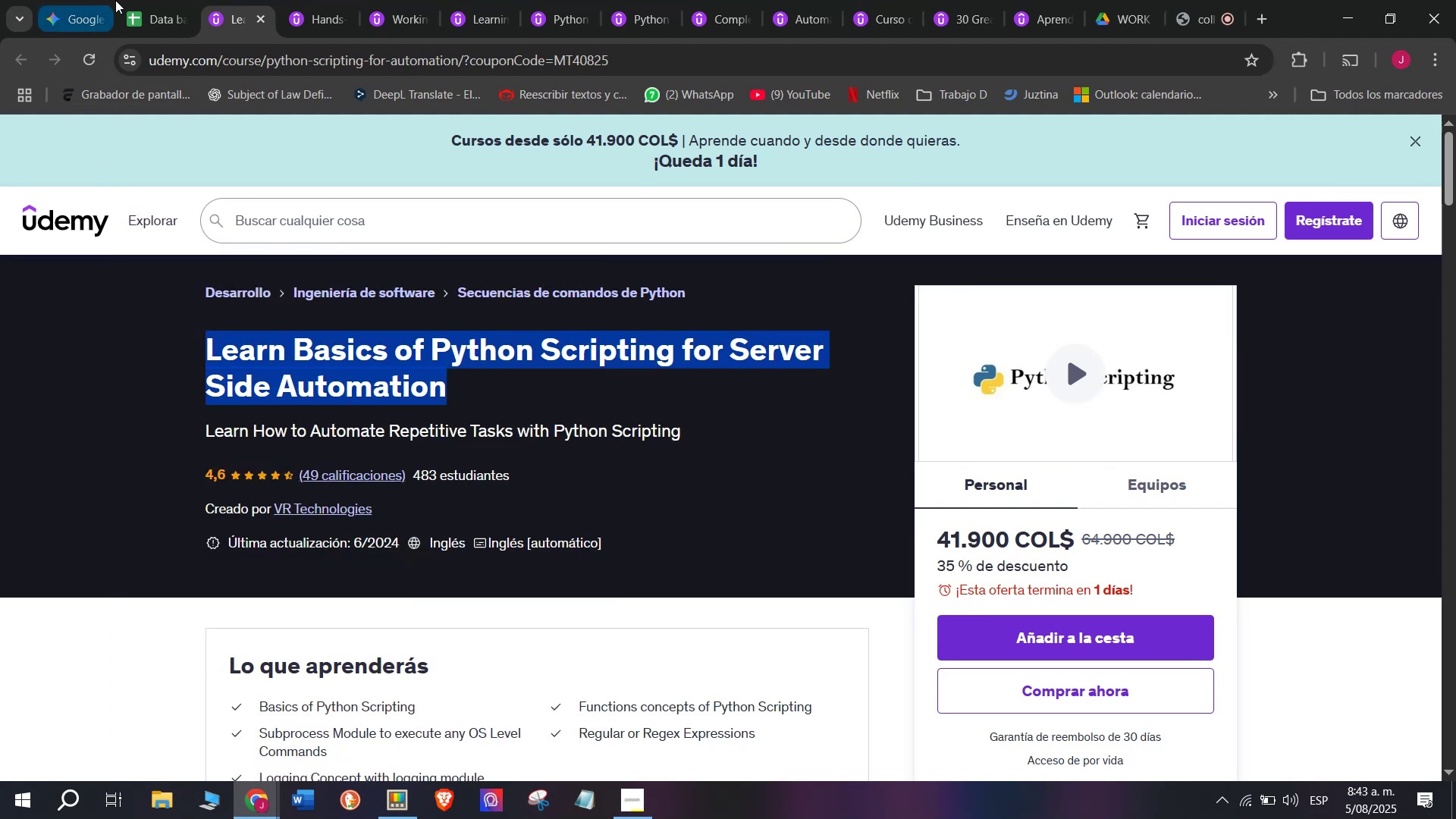 
key(Control+C)
 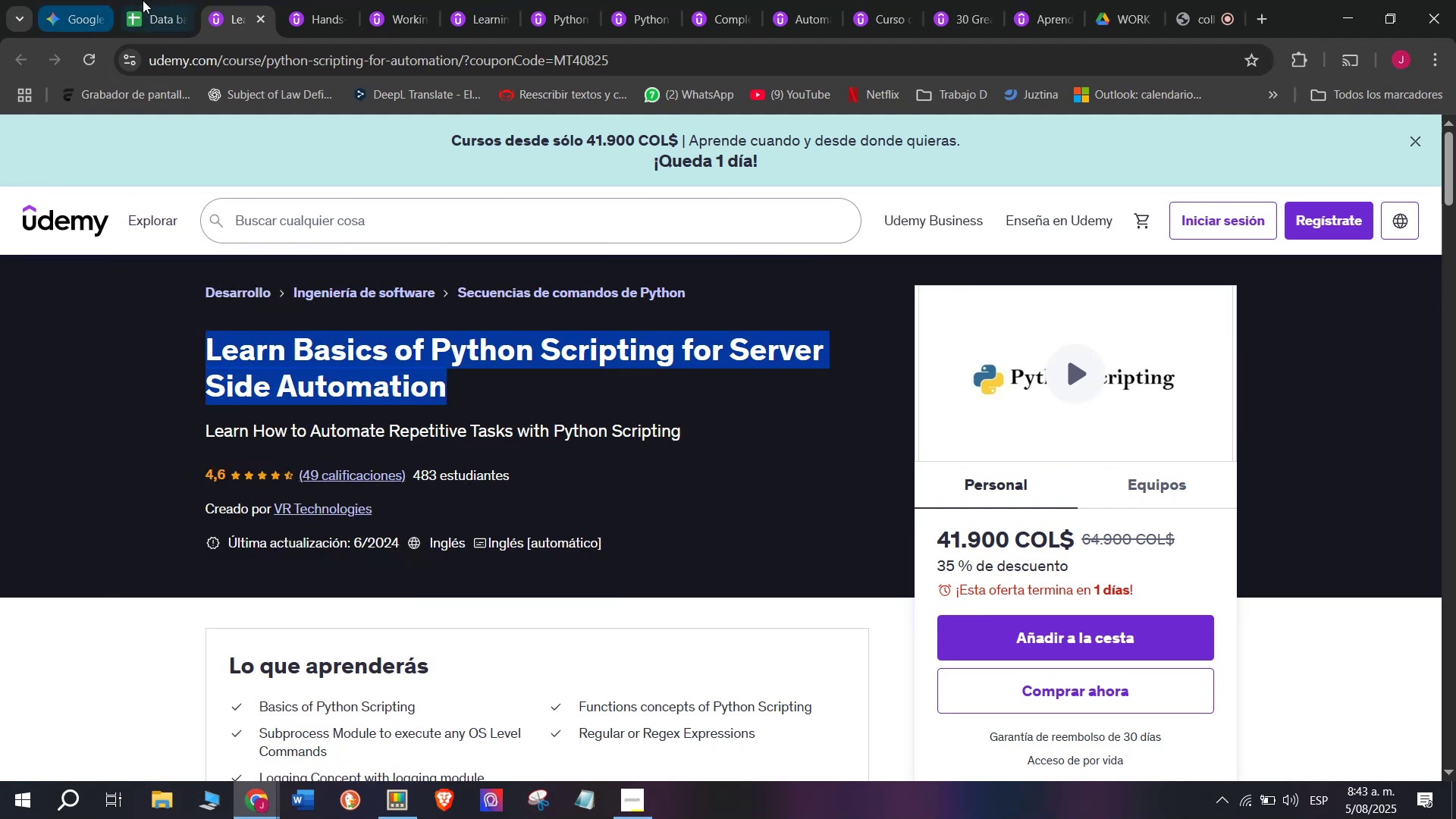 
left_click([149, 0])
 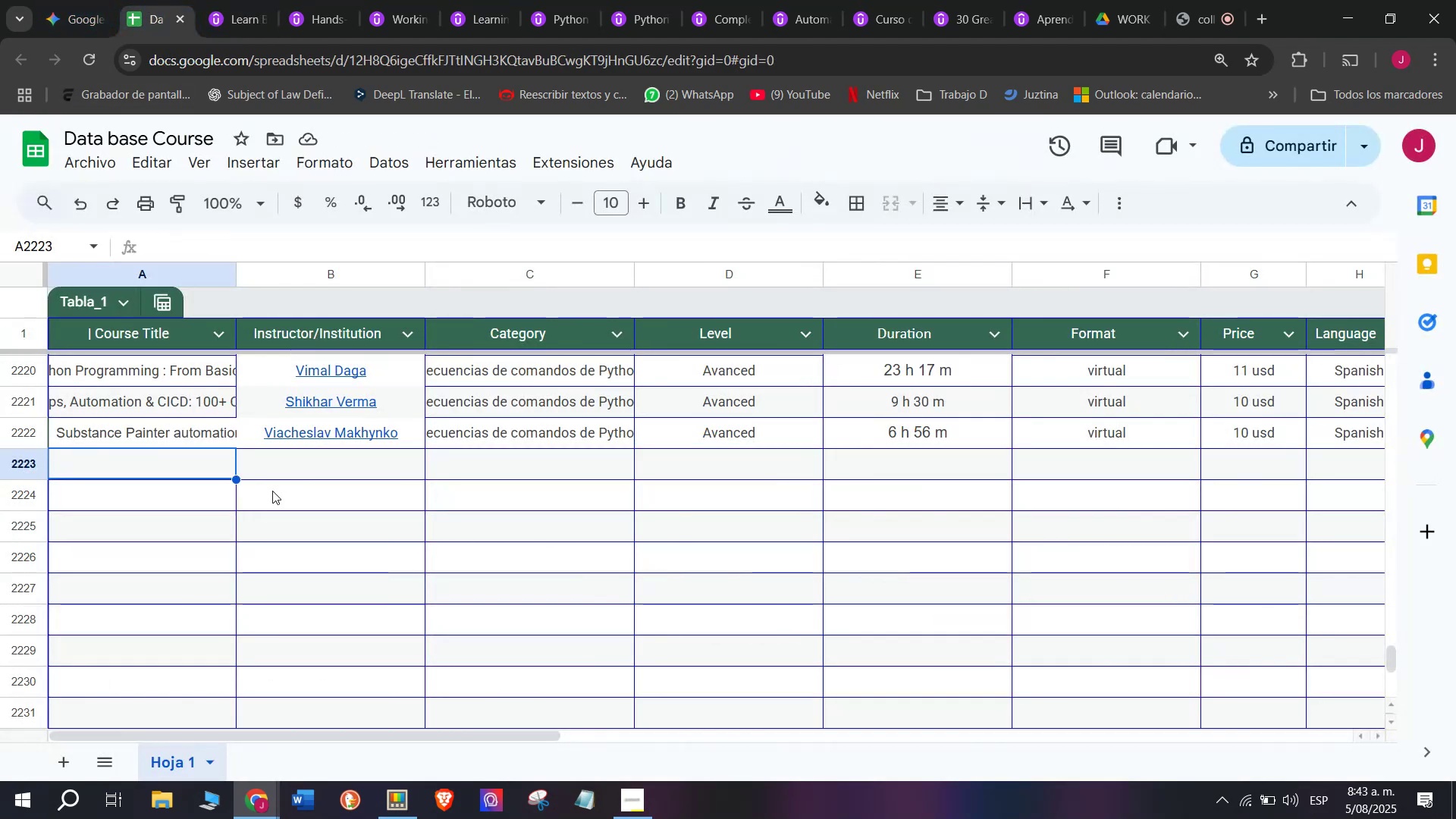 
key(Control+ControlLeft)
 